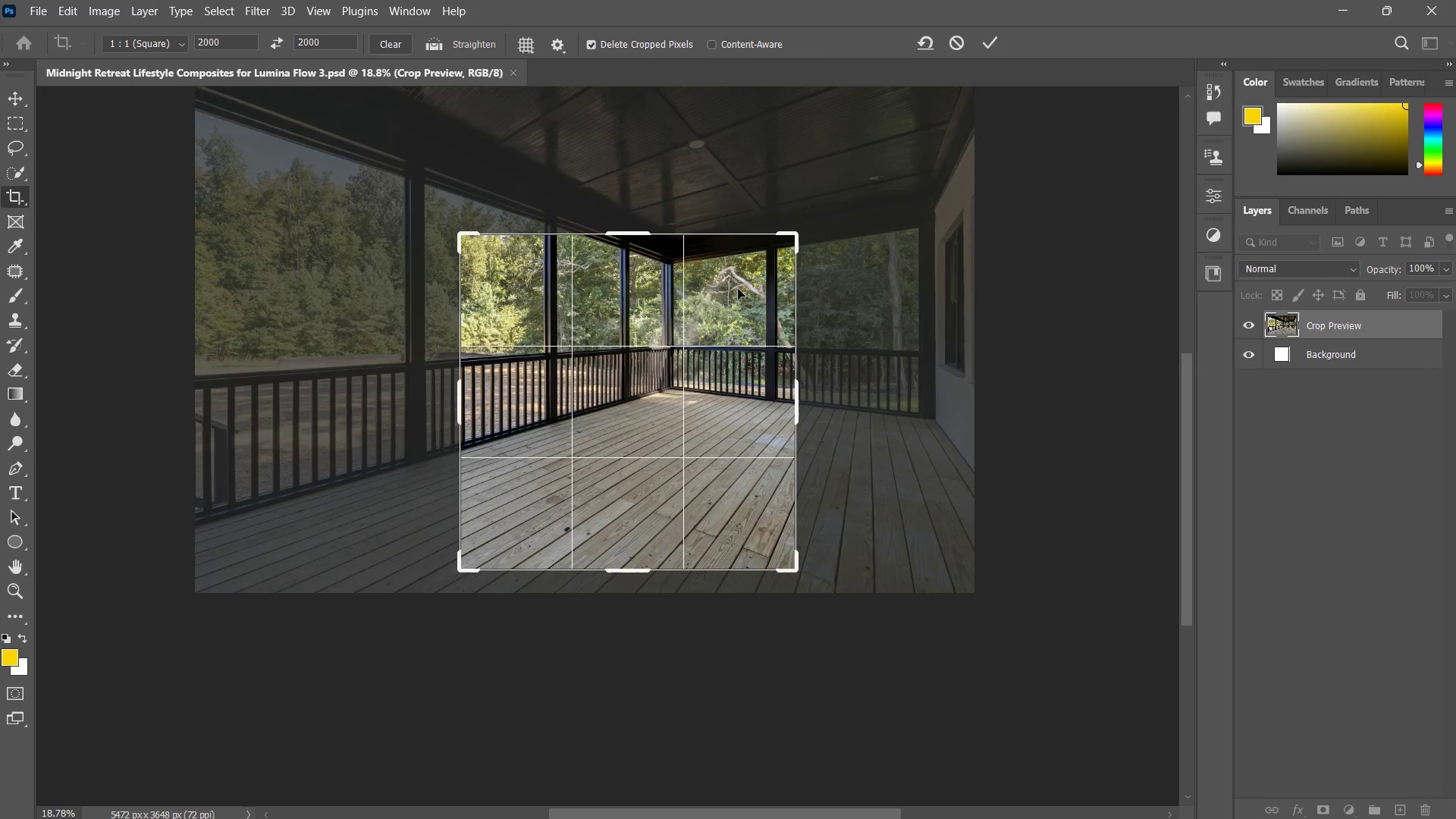 
left_click_drag(start_coordinate=[712, 322], to_coordinate=[664, 375])
 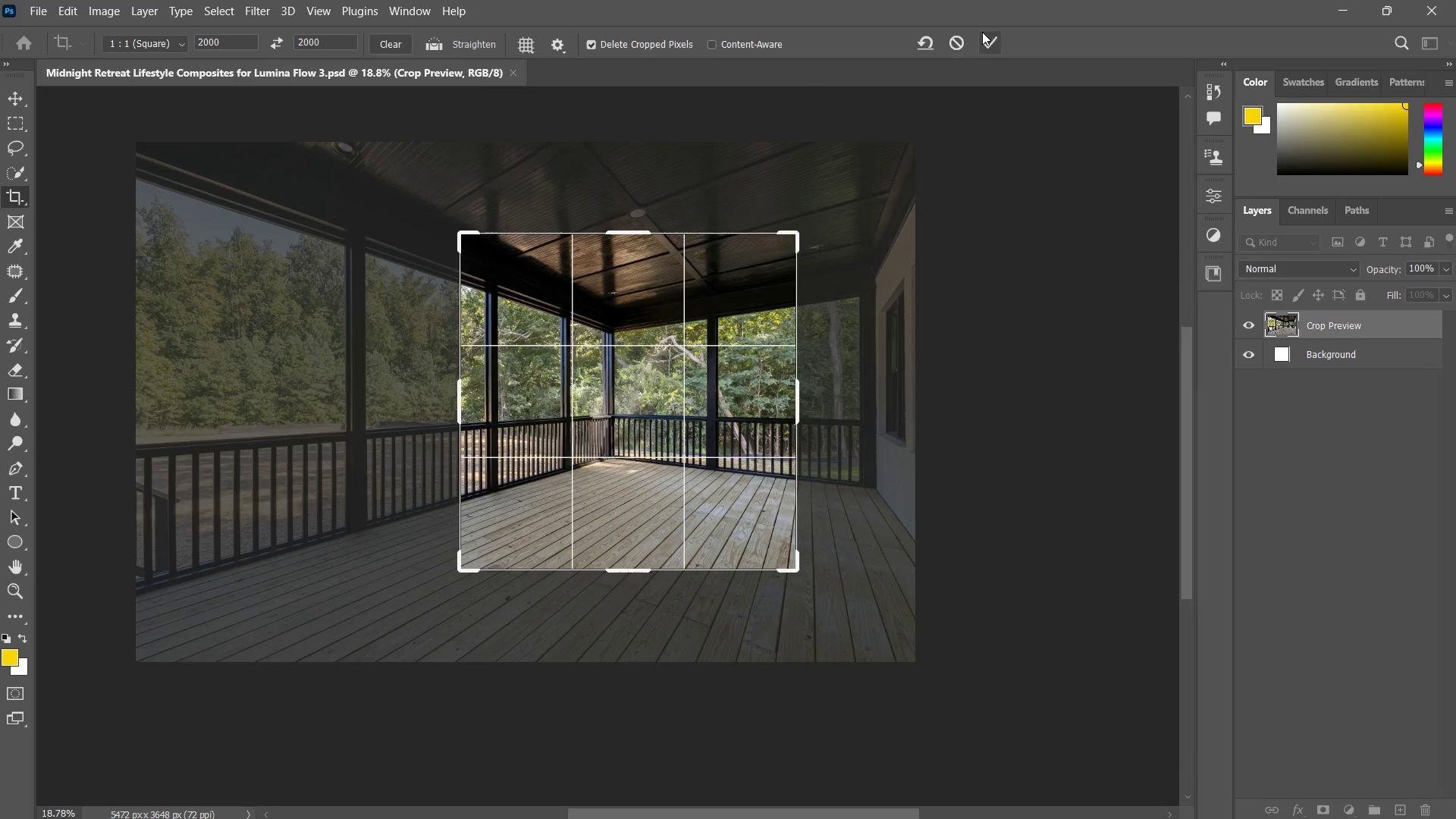 
left_click([985, 36])
 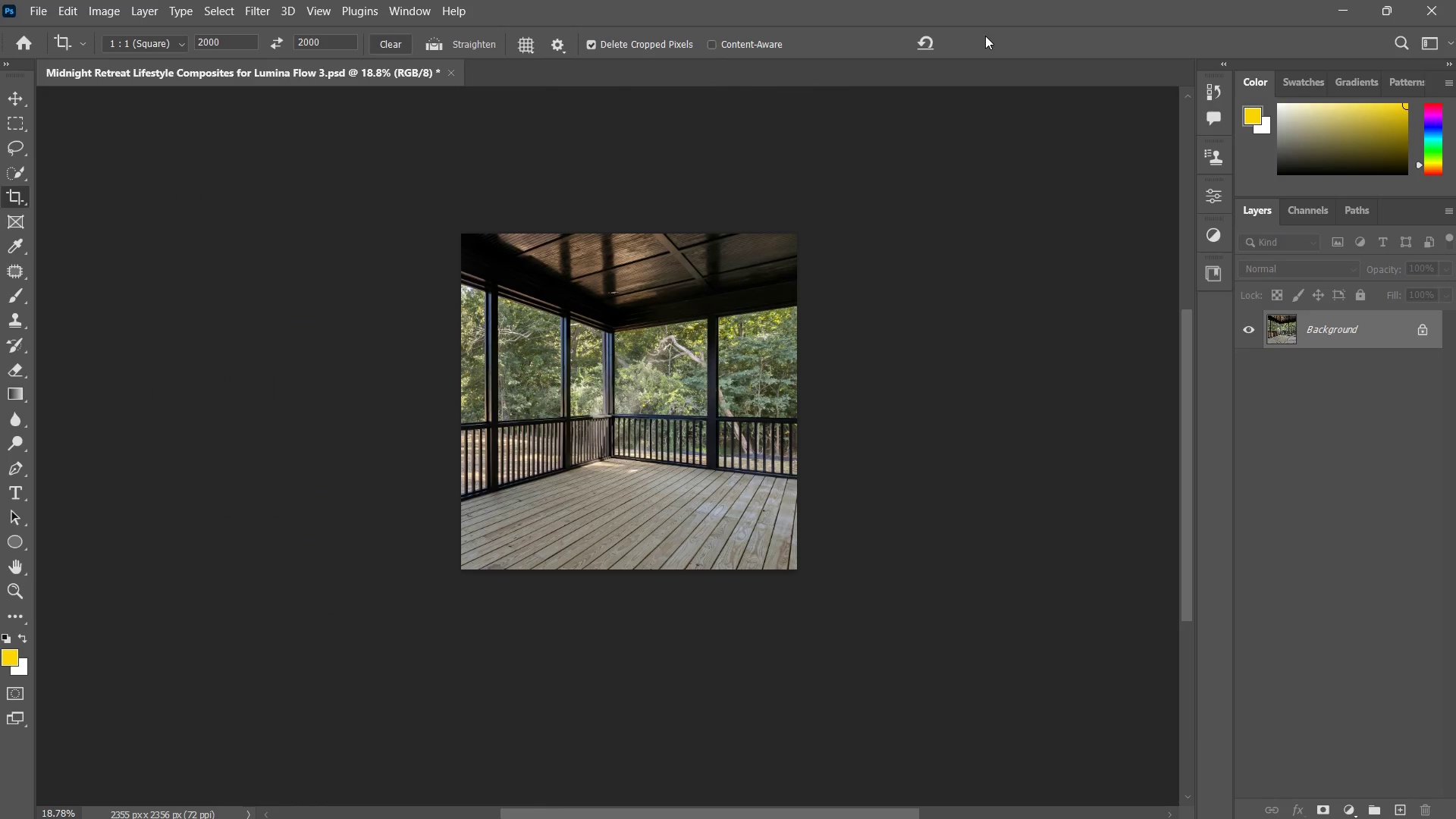 
key(Alt+Control+I)
 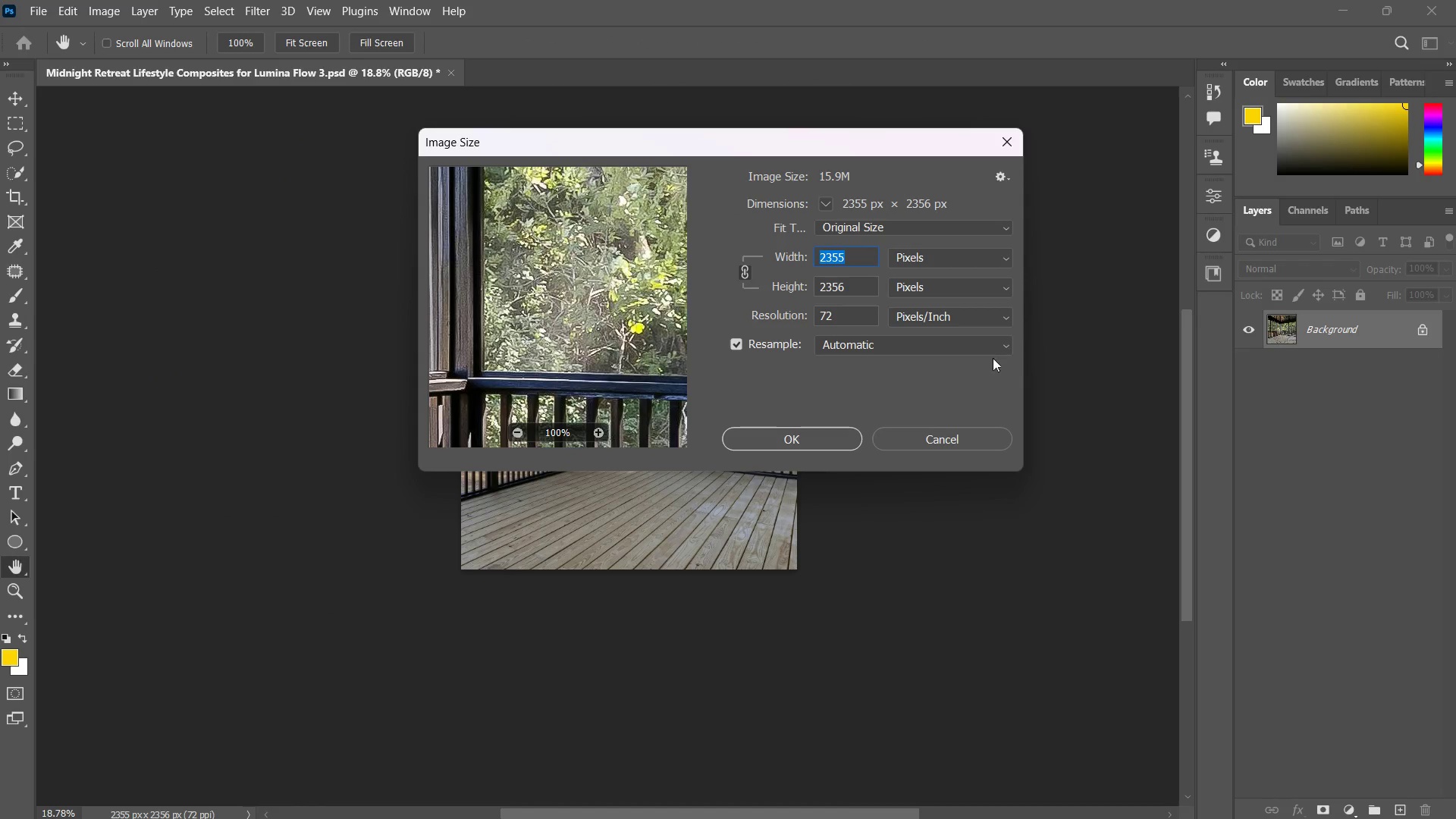 
left_click([820, 431])
 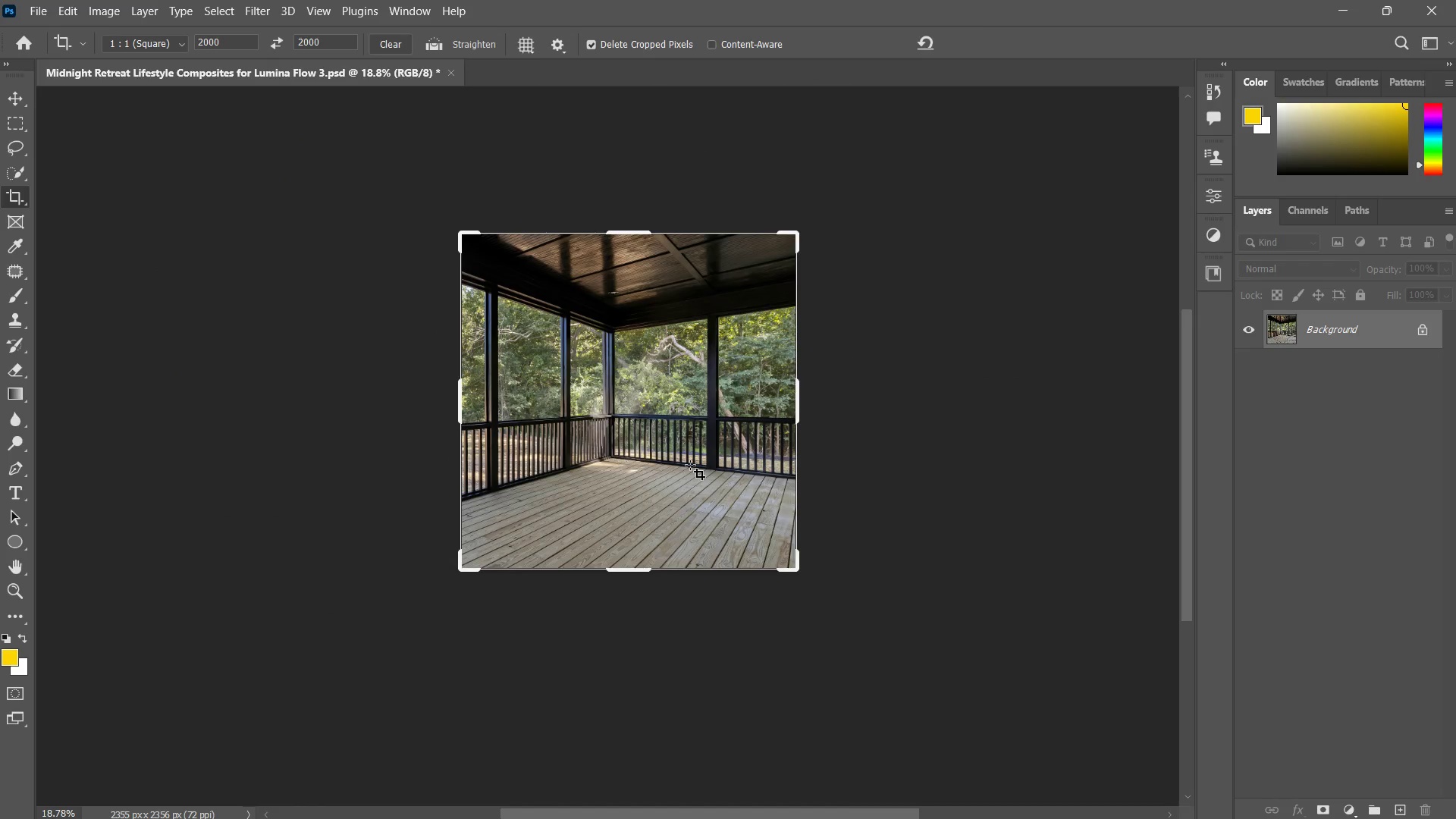 
key(Z)
 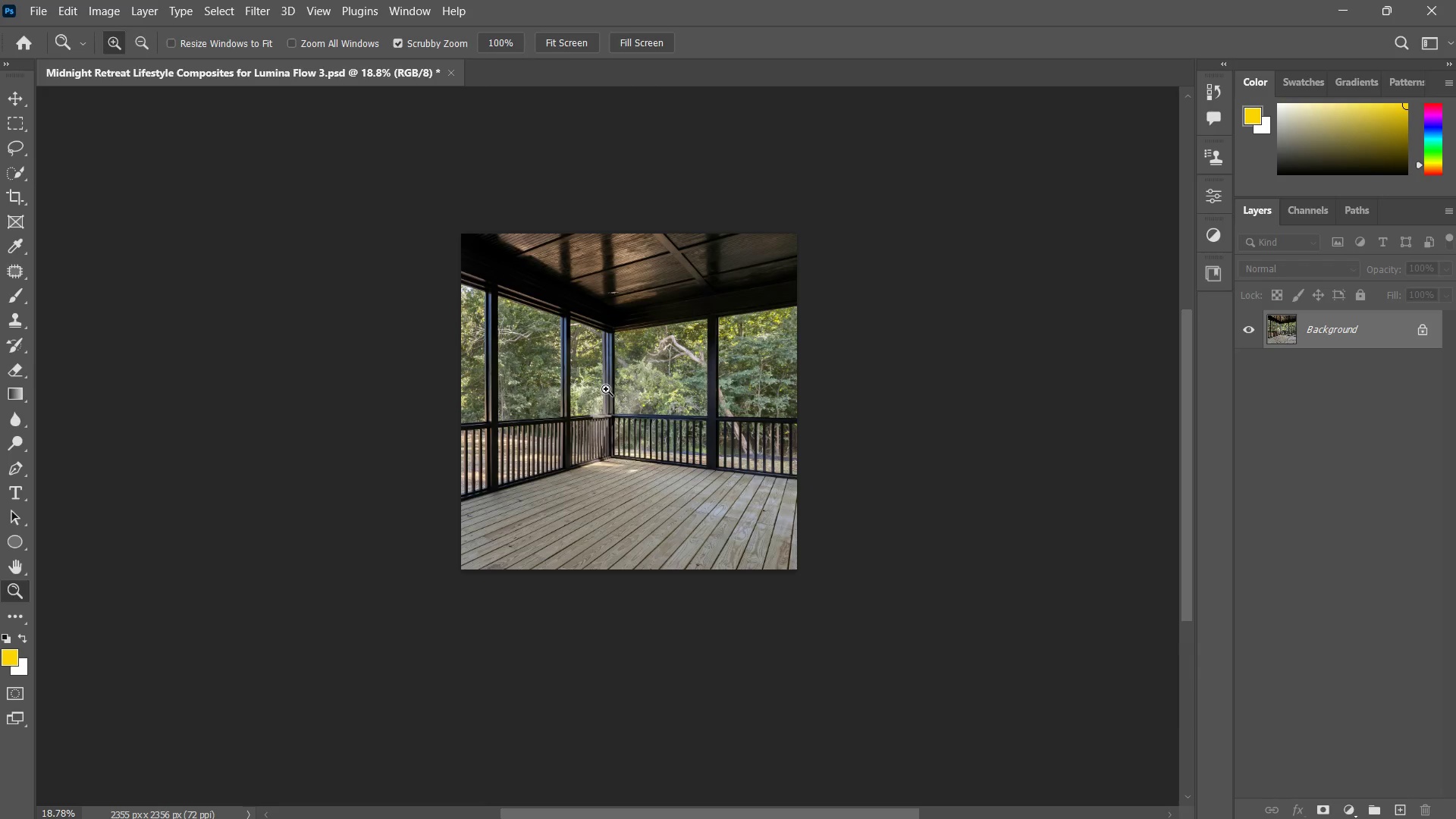 
left_click_drag(start_coordinate=[606, 389], to_coordinate=[661, 373])
 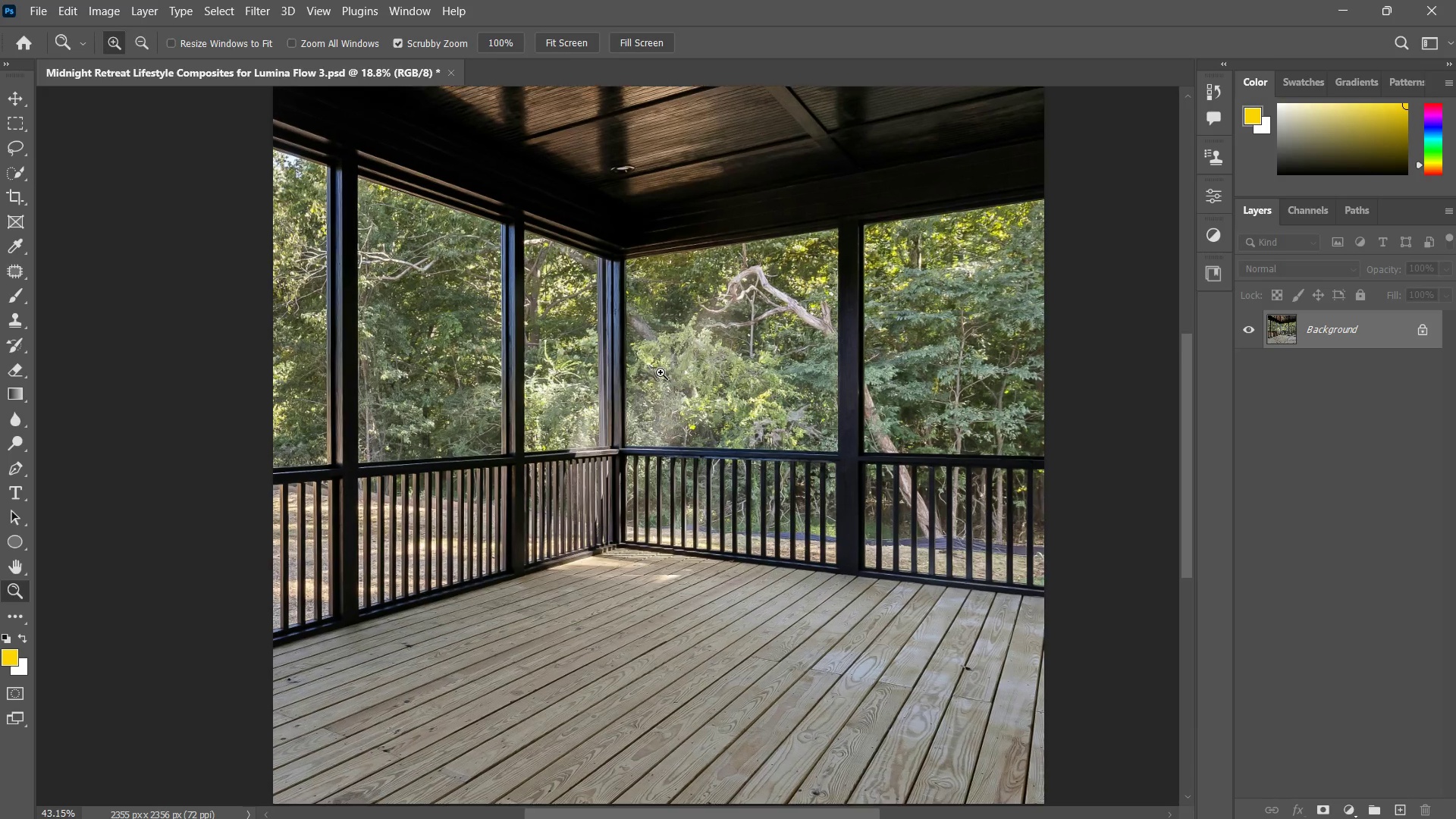 
left_click_drag(start_coordinate=[661, 372], to_coordinate=[667, 368])
 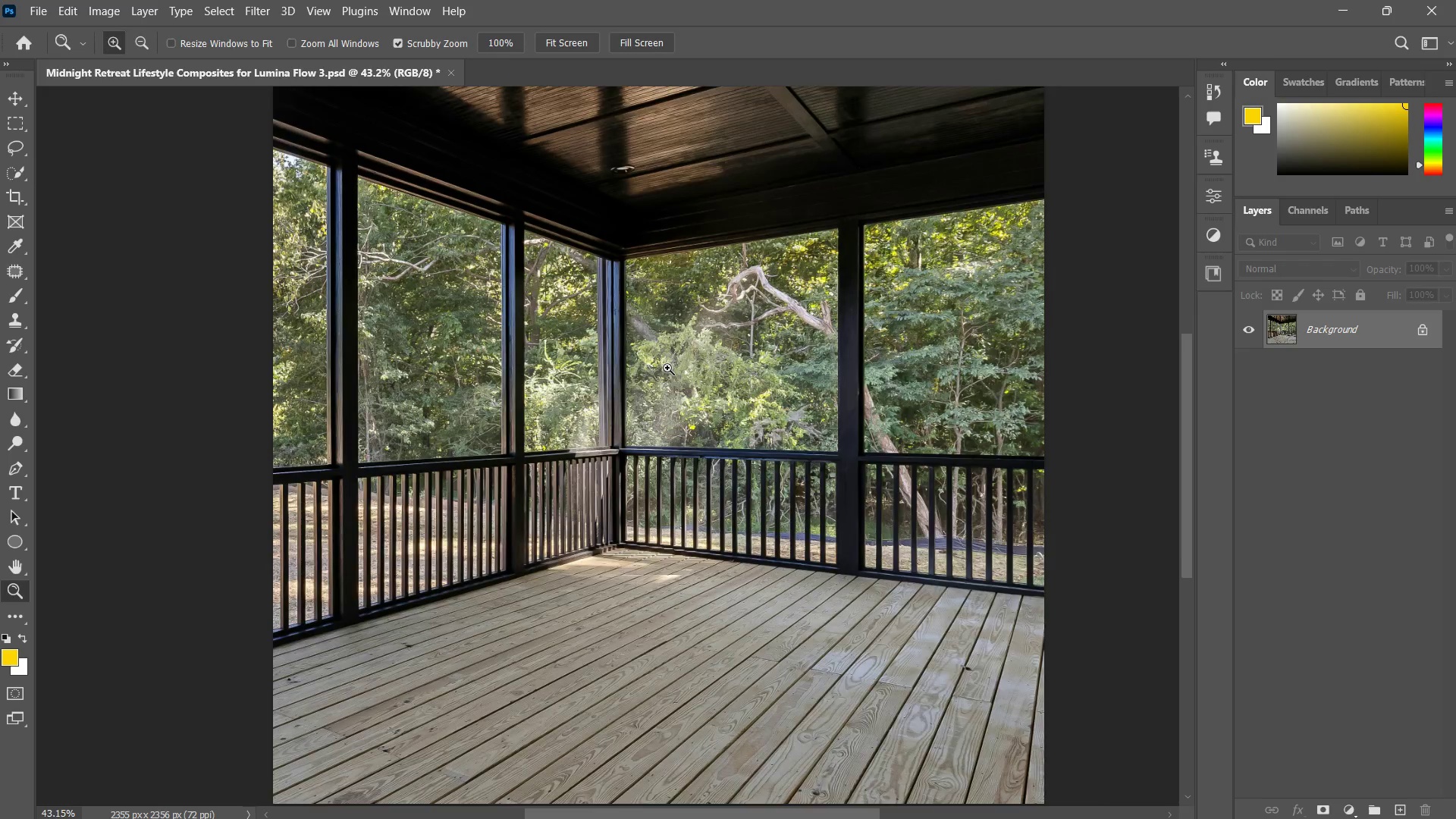 
triple_click([667, 368])
 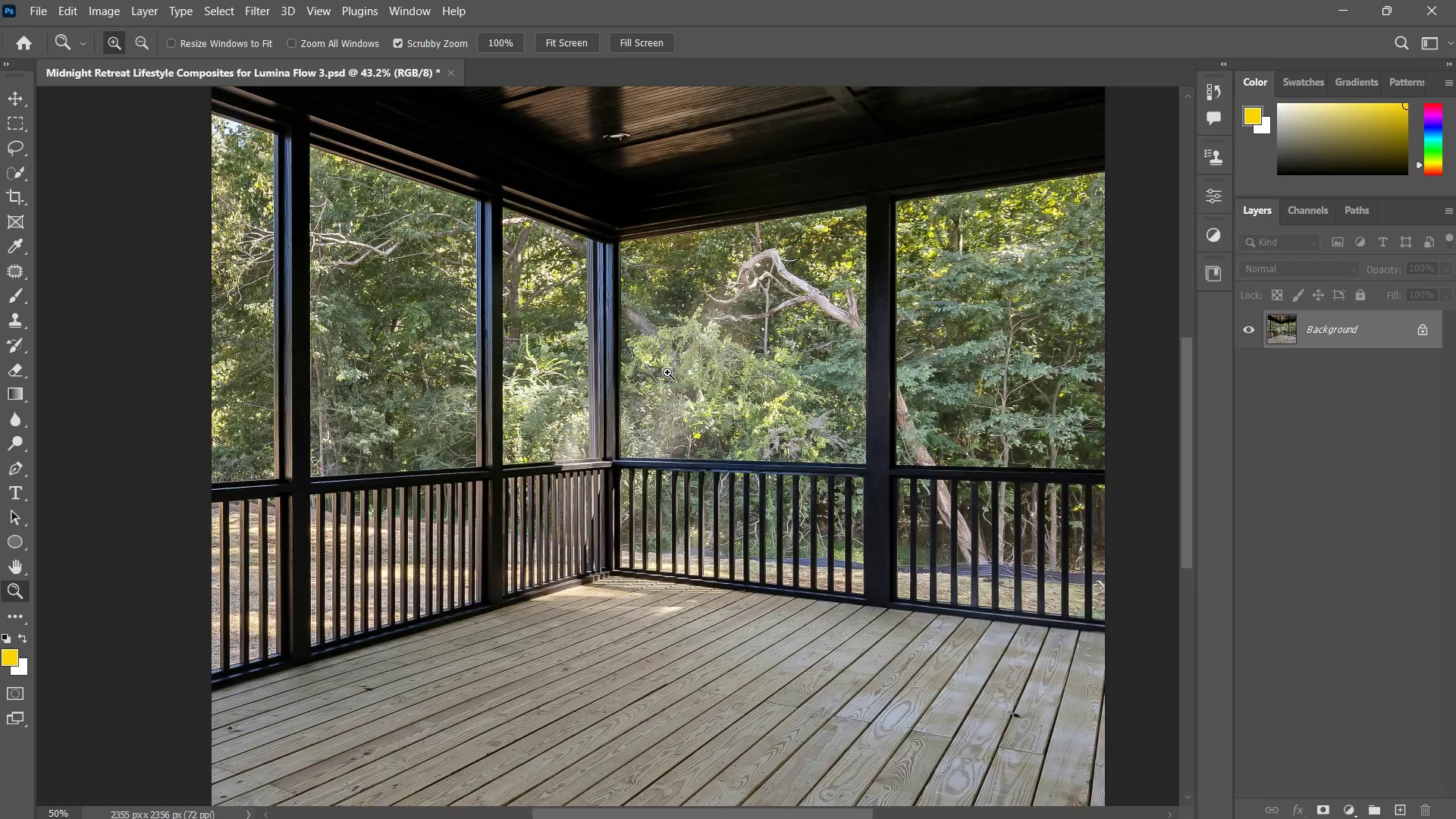 
hold_key(key=Space, duration=0.47)
 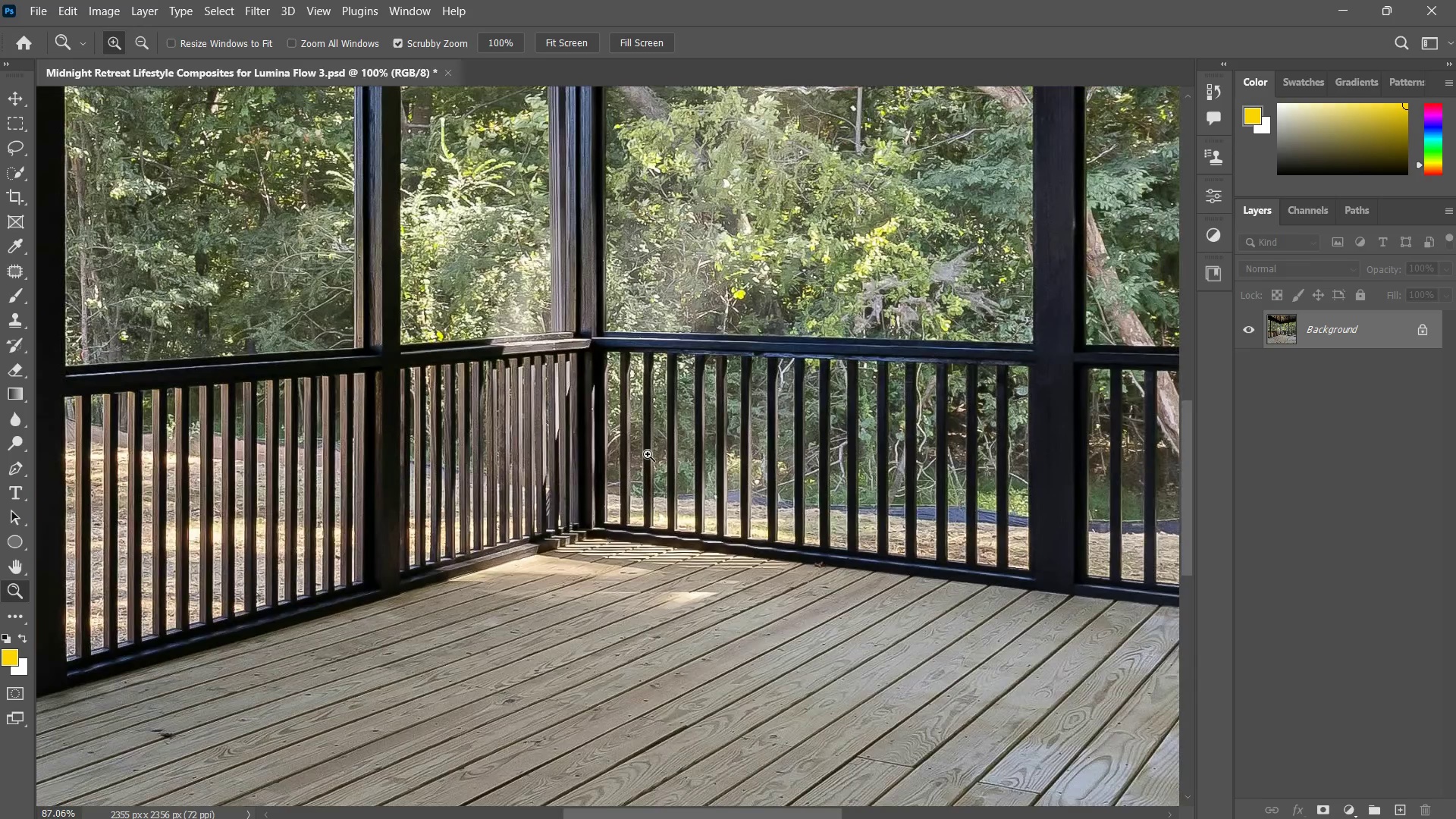 
left_click_drag(start_coordinate=[647, 532], to_coordinate=[651, 454])
 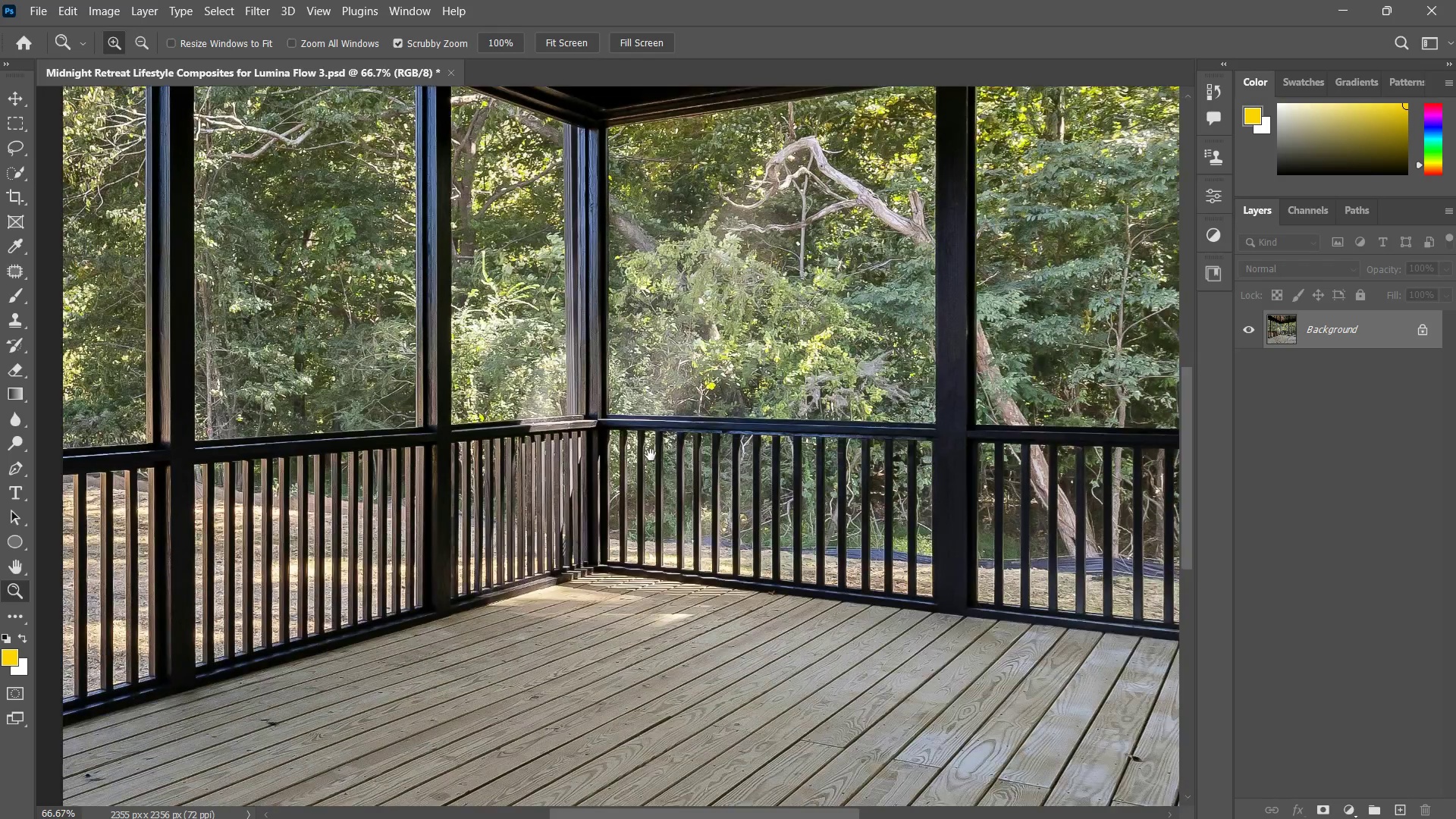 
triple_click([651, 454])
 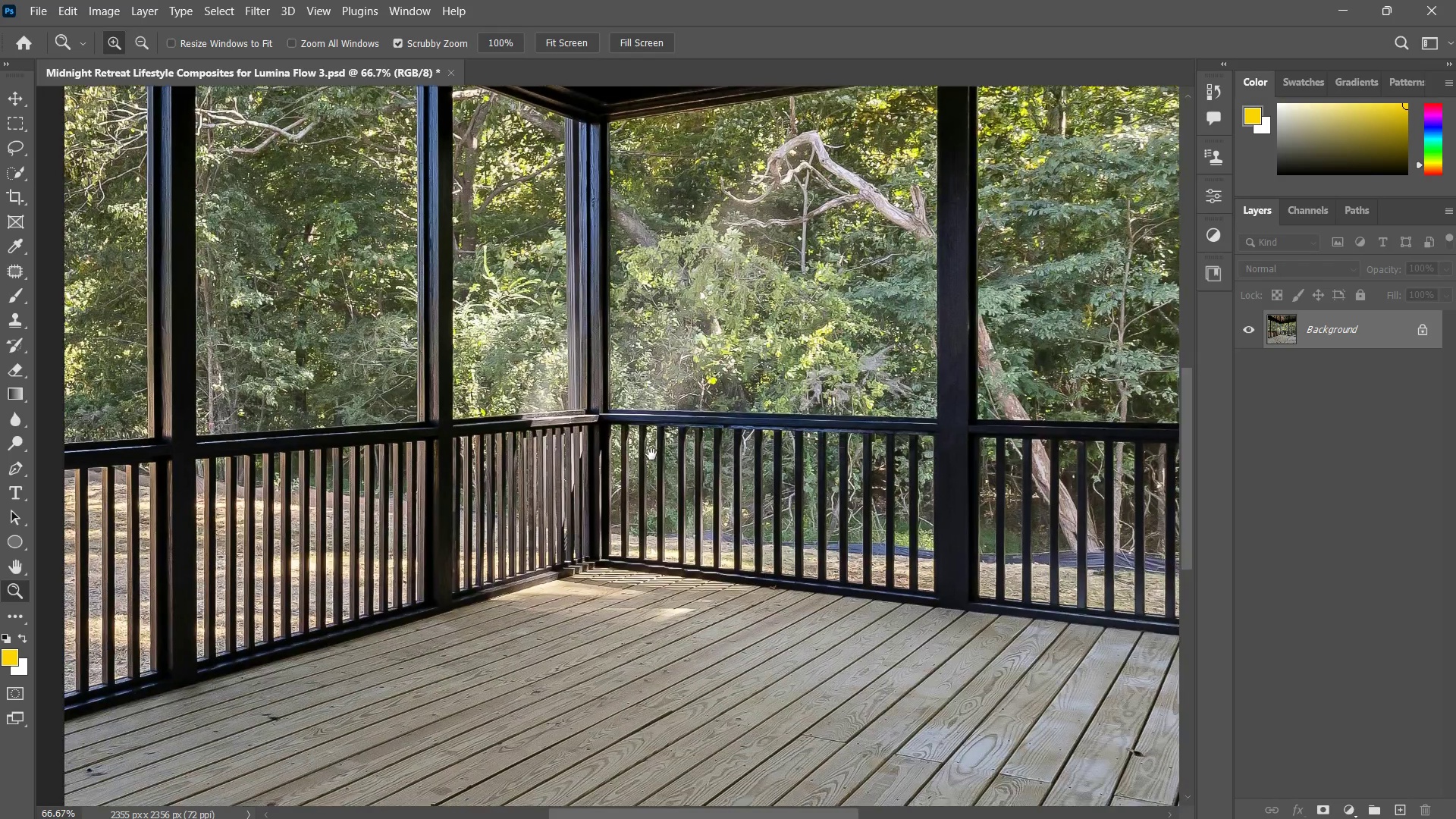 
key(Z)
 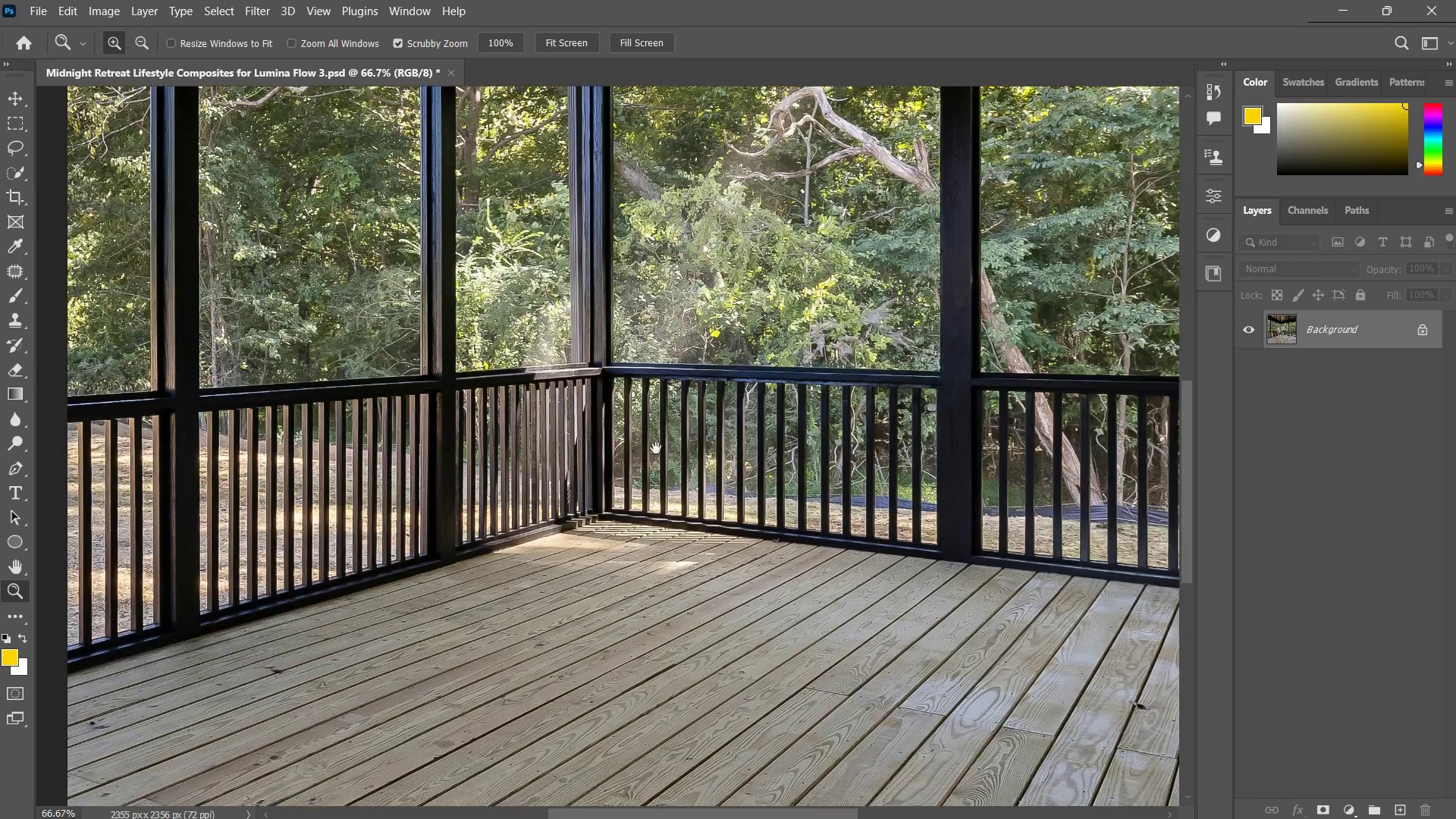 
left_click_drag(start_coordinate=[688, 435], to_coordinate=[648, 454])
 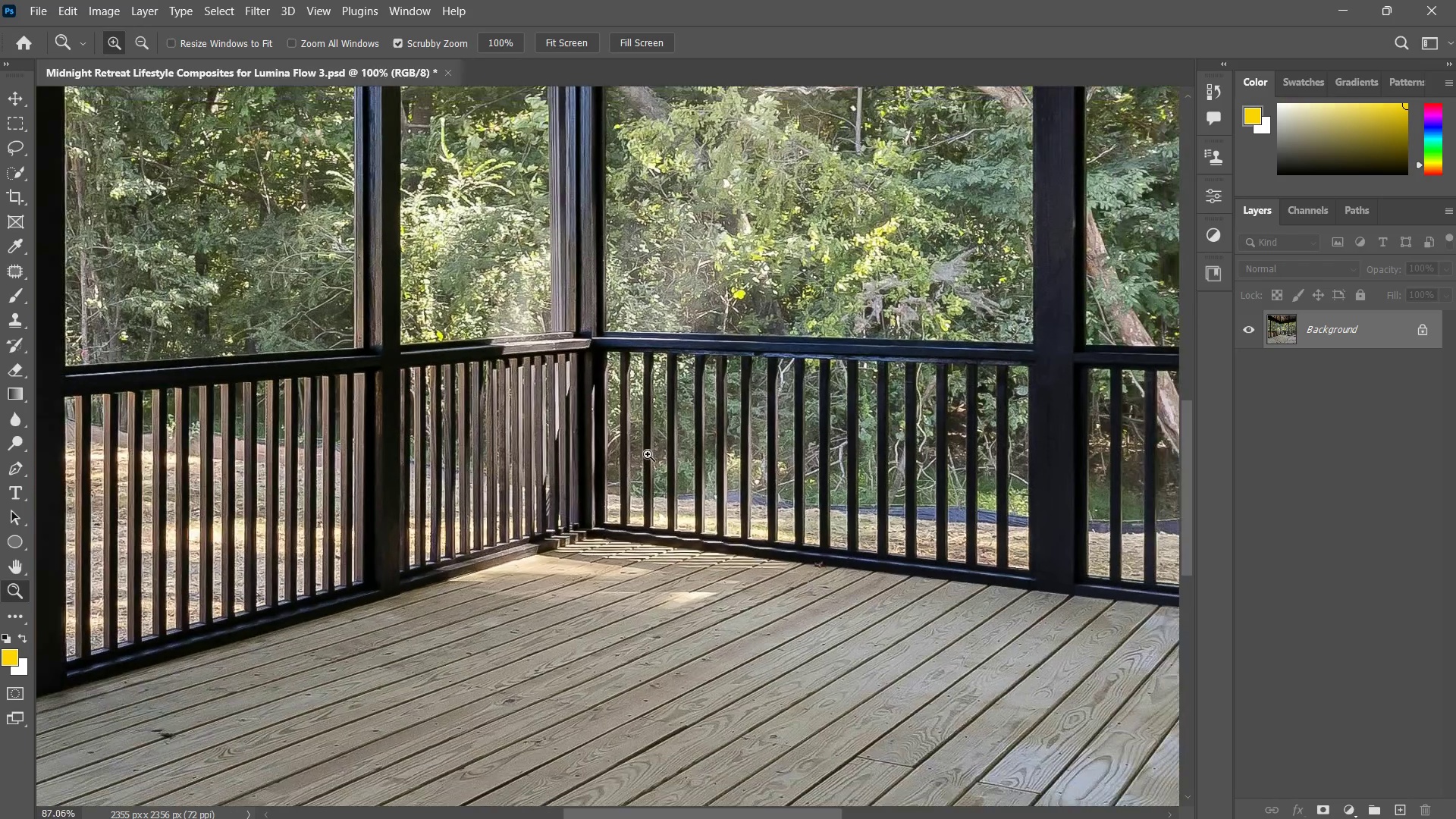 
left_click_drag(start_coordinate=[648, 454], to_coordinate=[638, 460])
 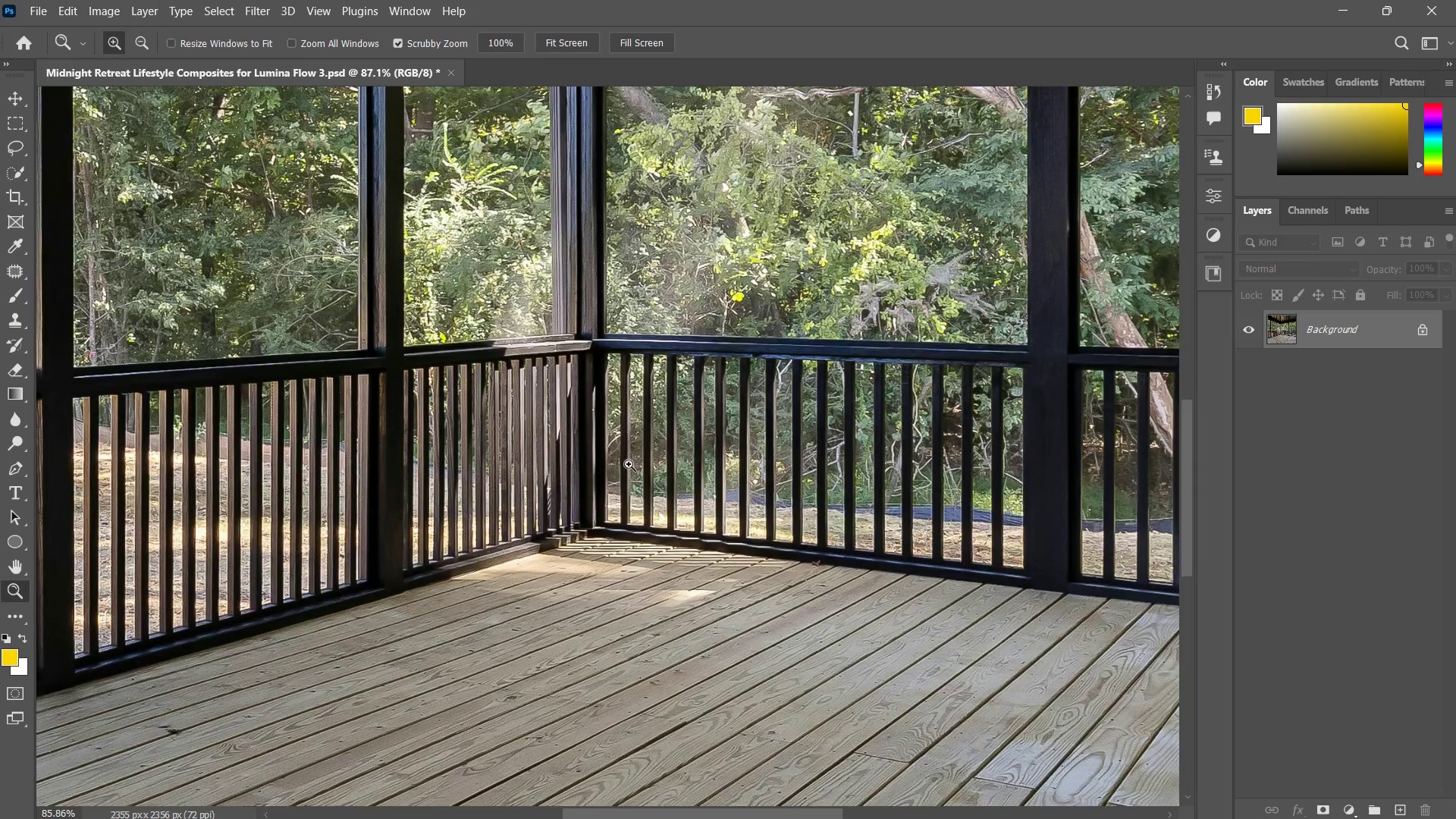 
left_click_drag(start_coordinate=[620, 469], to_coordinate=[616, 470])
 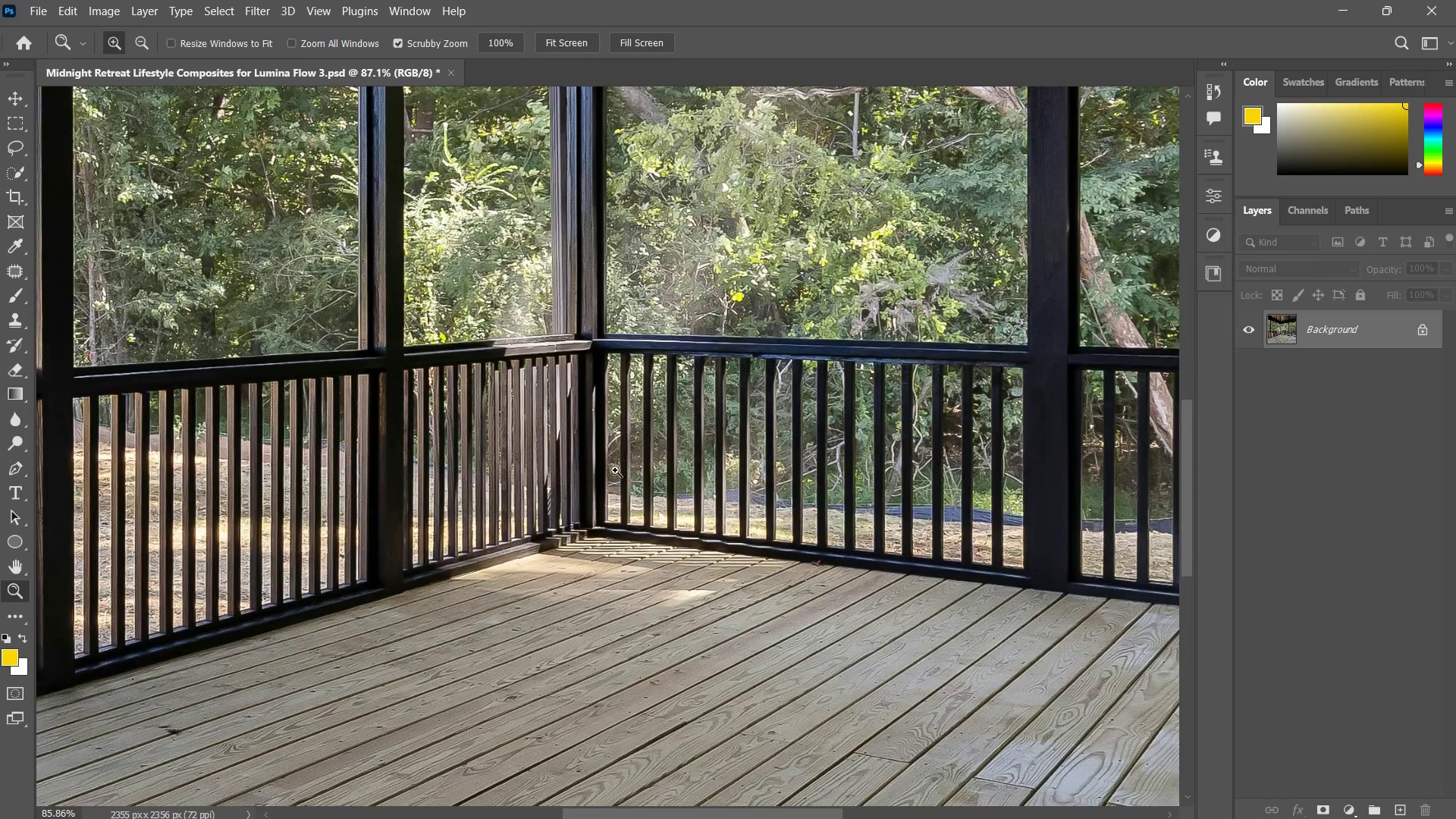 
triple_click([613, 471])
 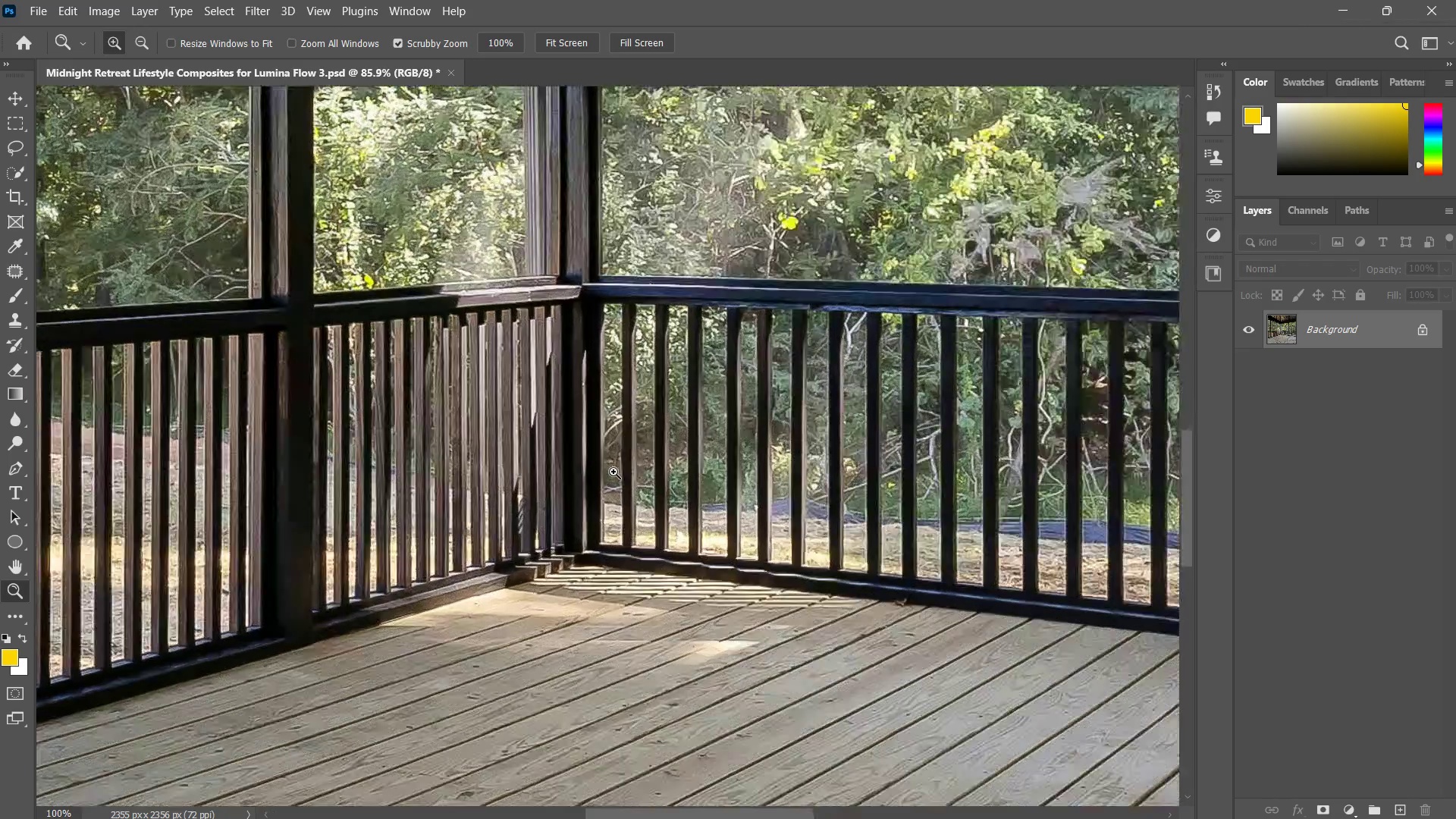 
left_click_drag(start_coordinate=[654, 472], to_coordinate=[601, 547])
 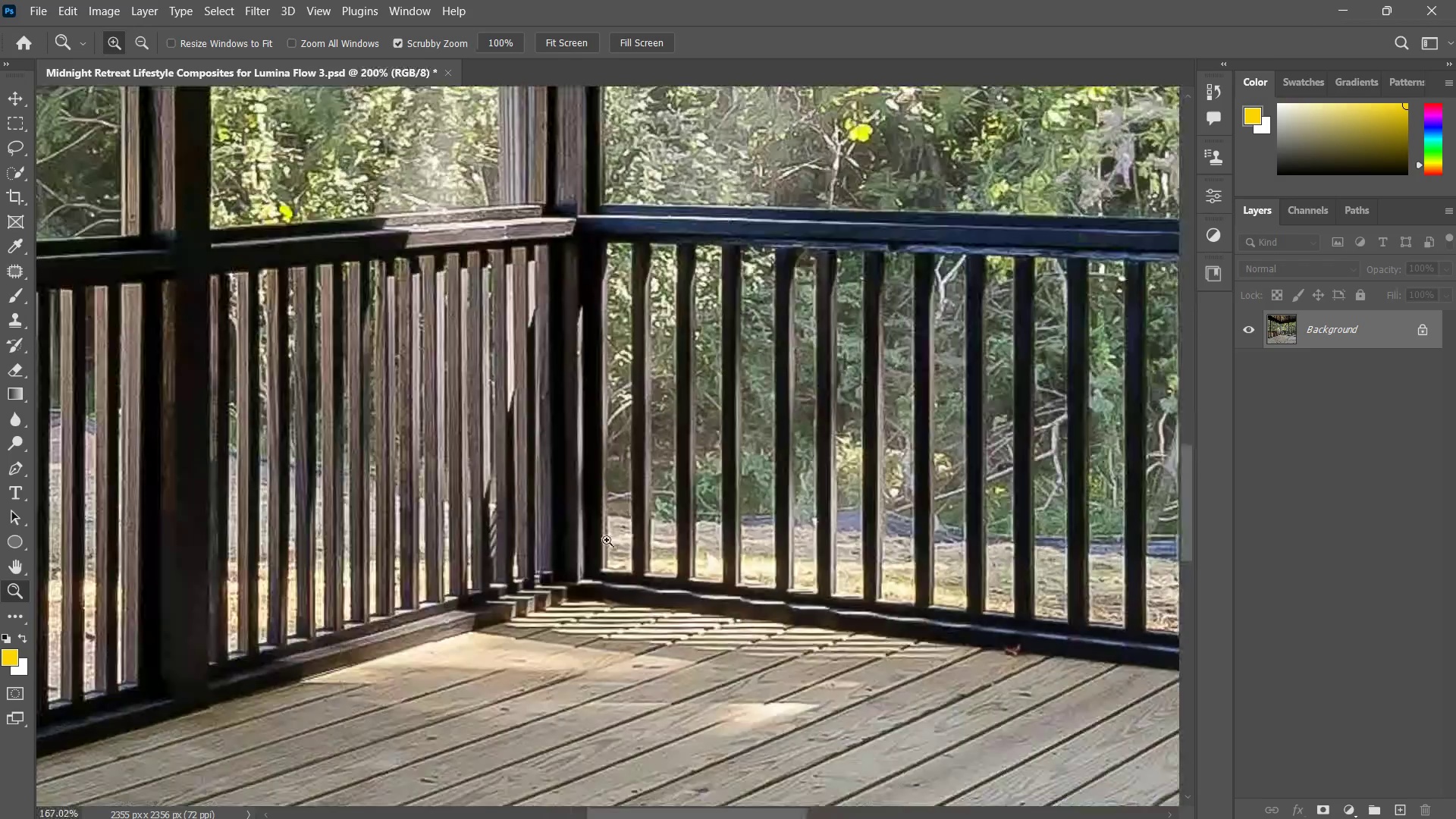 
left_click_drag(start_coordinate=[588, 558], to_coordinate=[568, 574])
 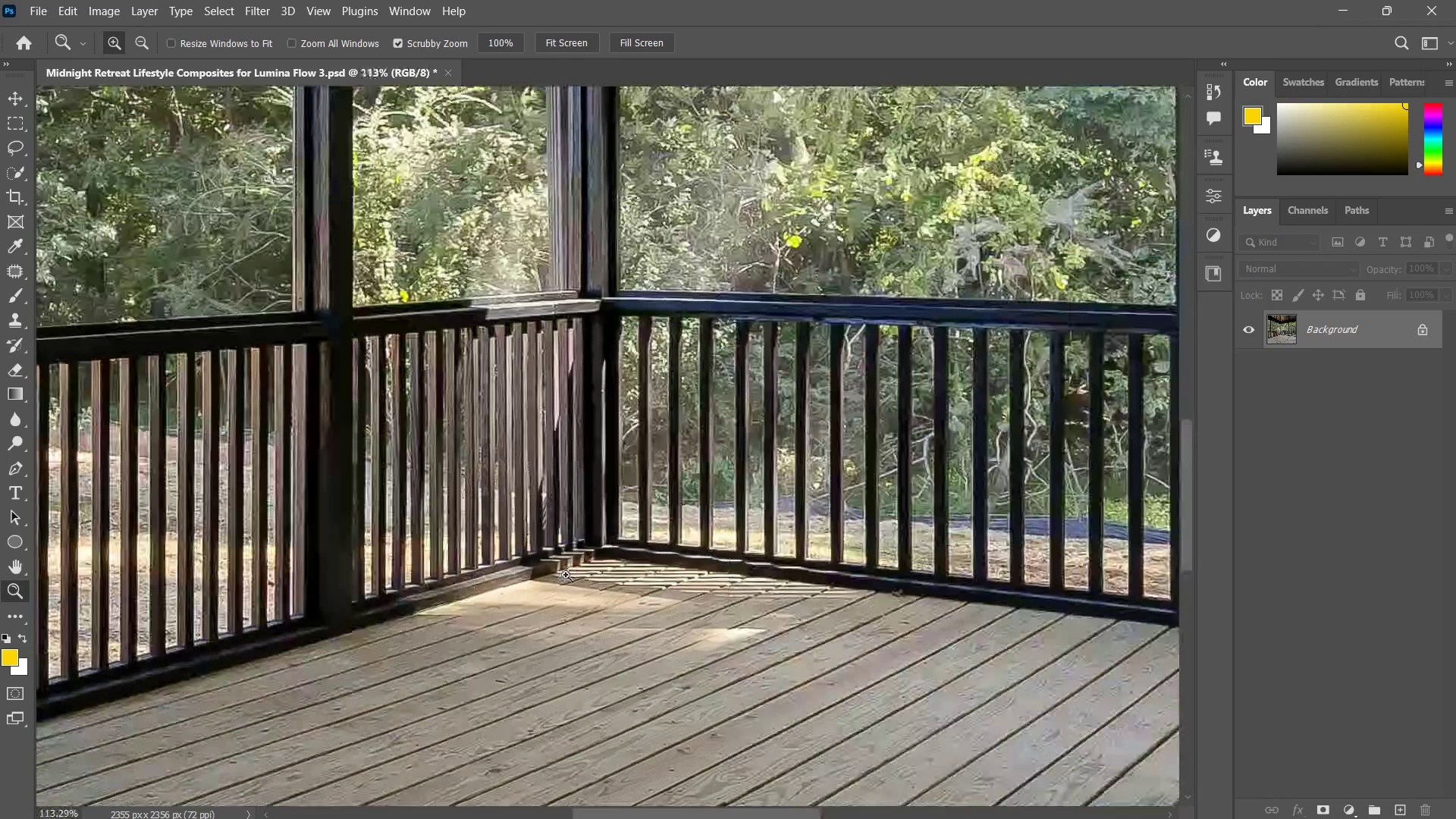 
left_click_drag(start_coordinate=[566, 575], to_coordinate=[482, 621])
 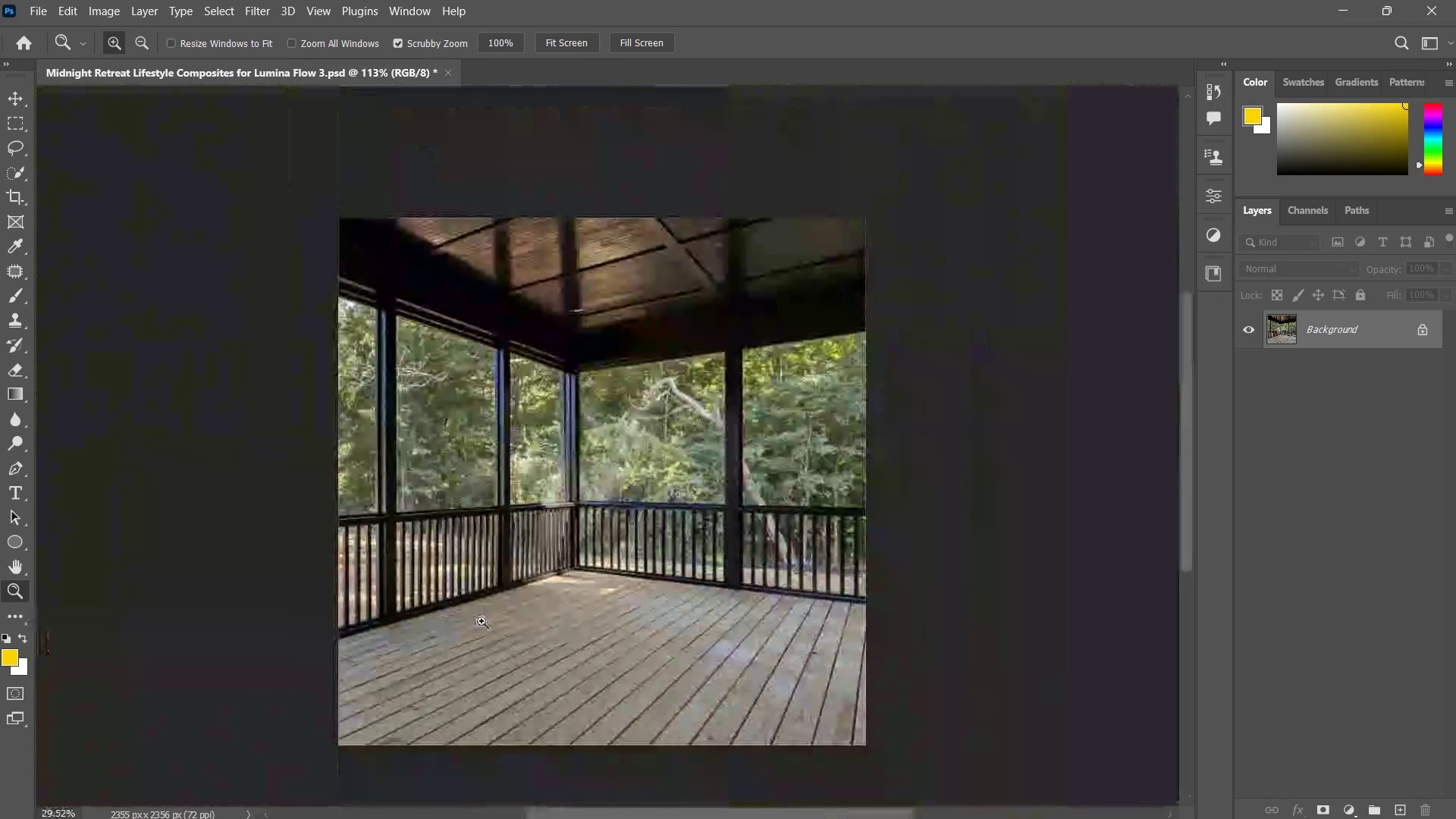 
triple_click([482, 621])
 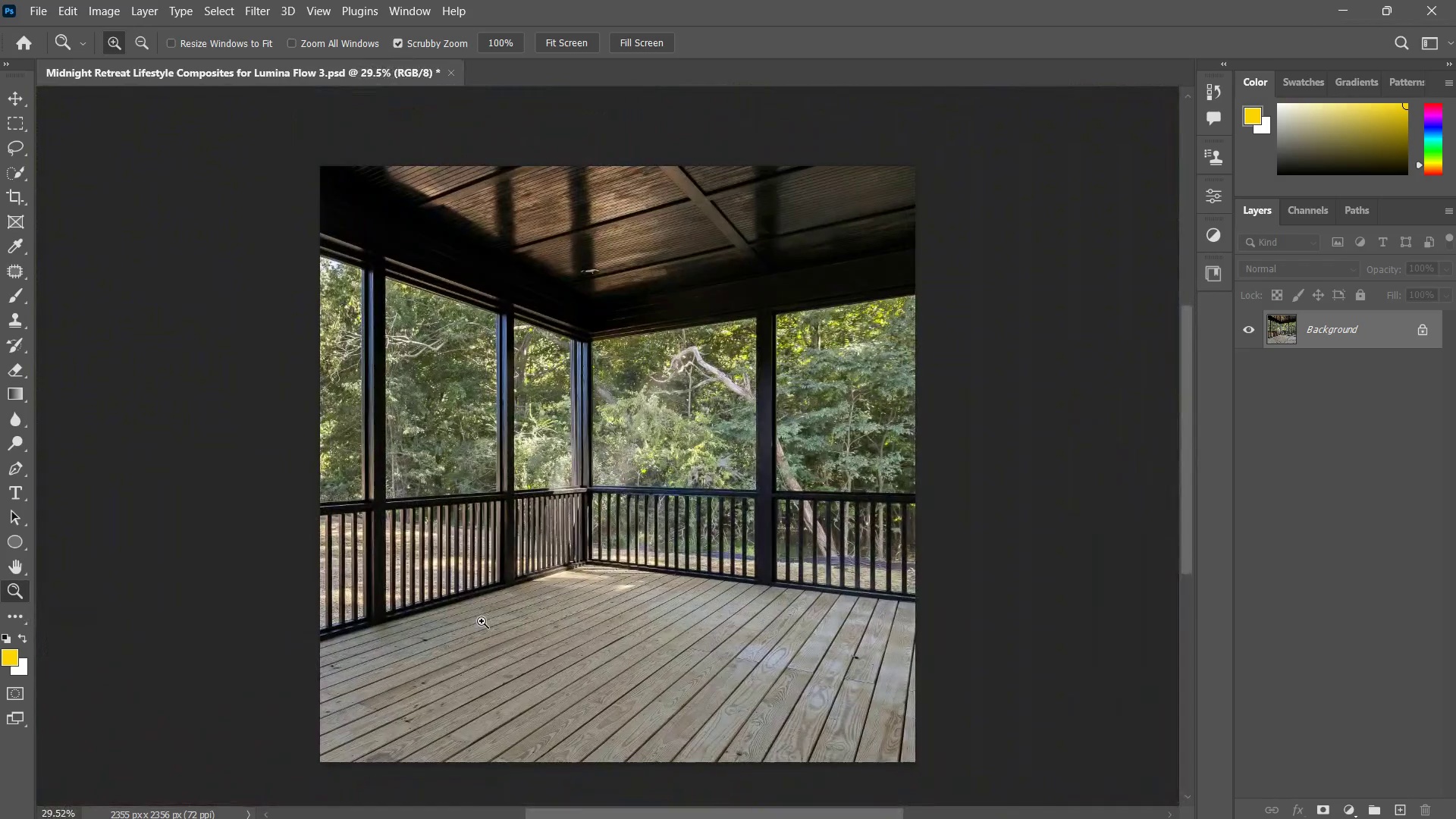 
key(Alt+Control+AltLeft)
 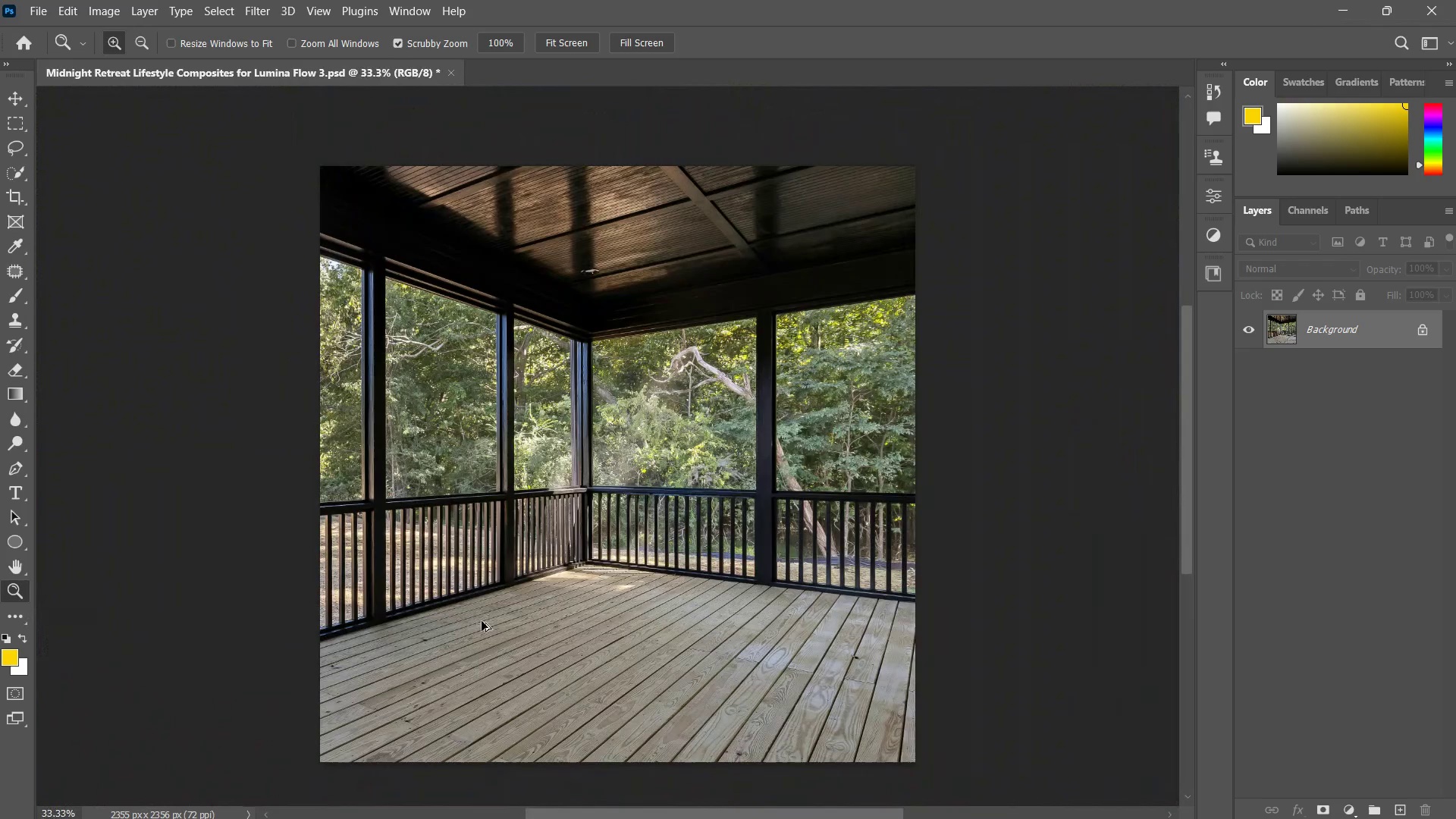 
key(Alt+Control+I)
 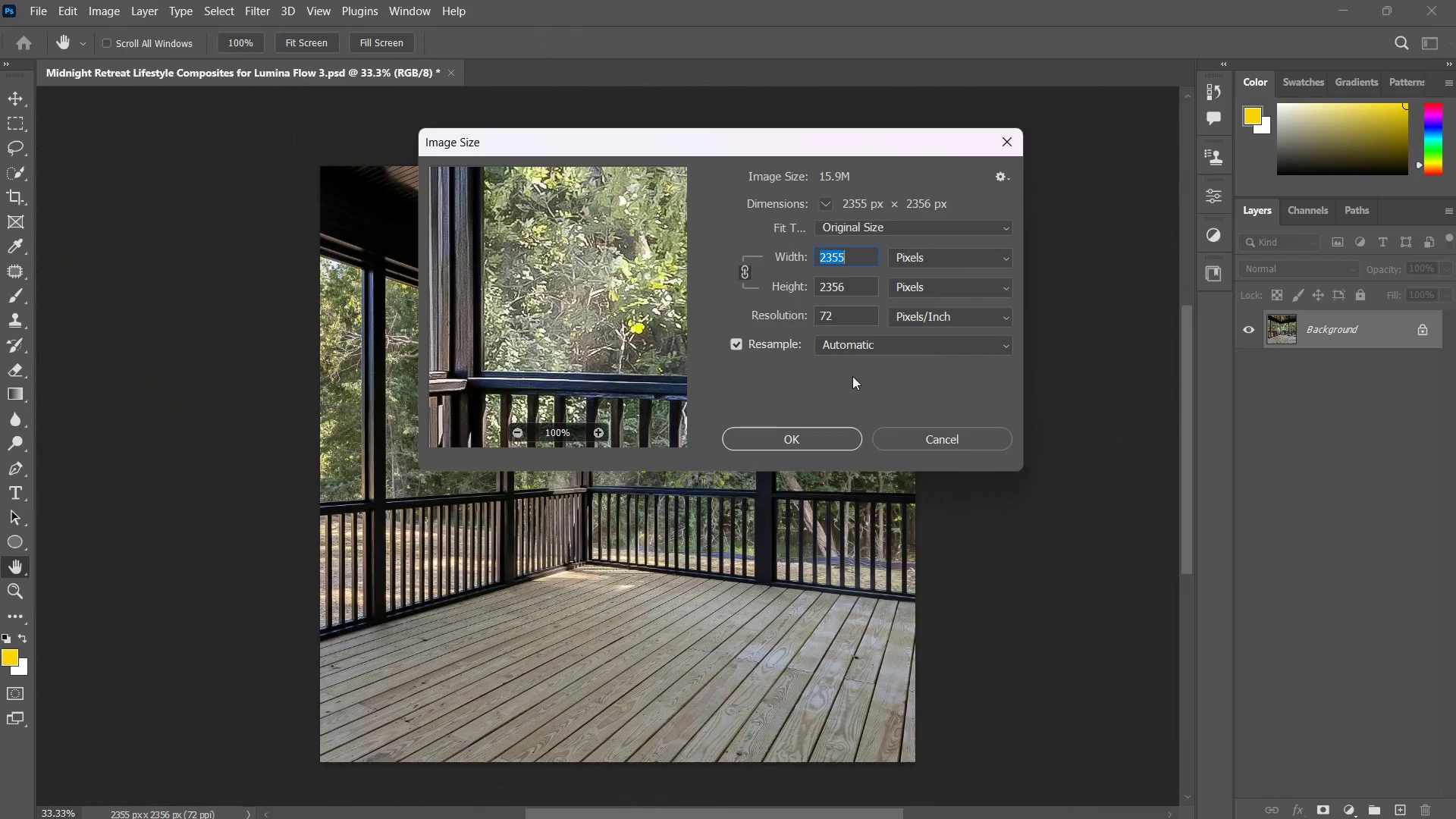 
key(Numpad2)
 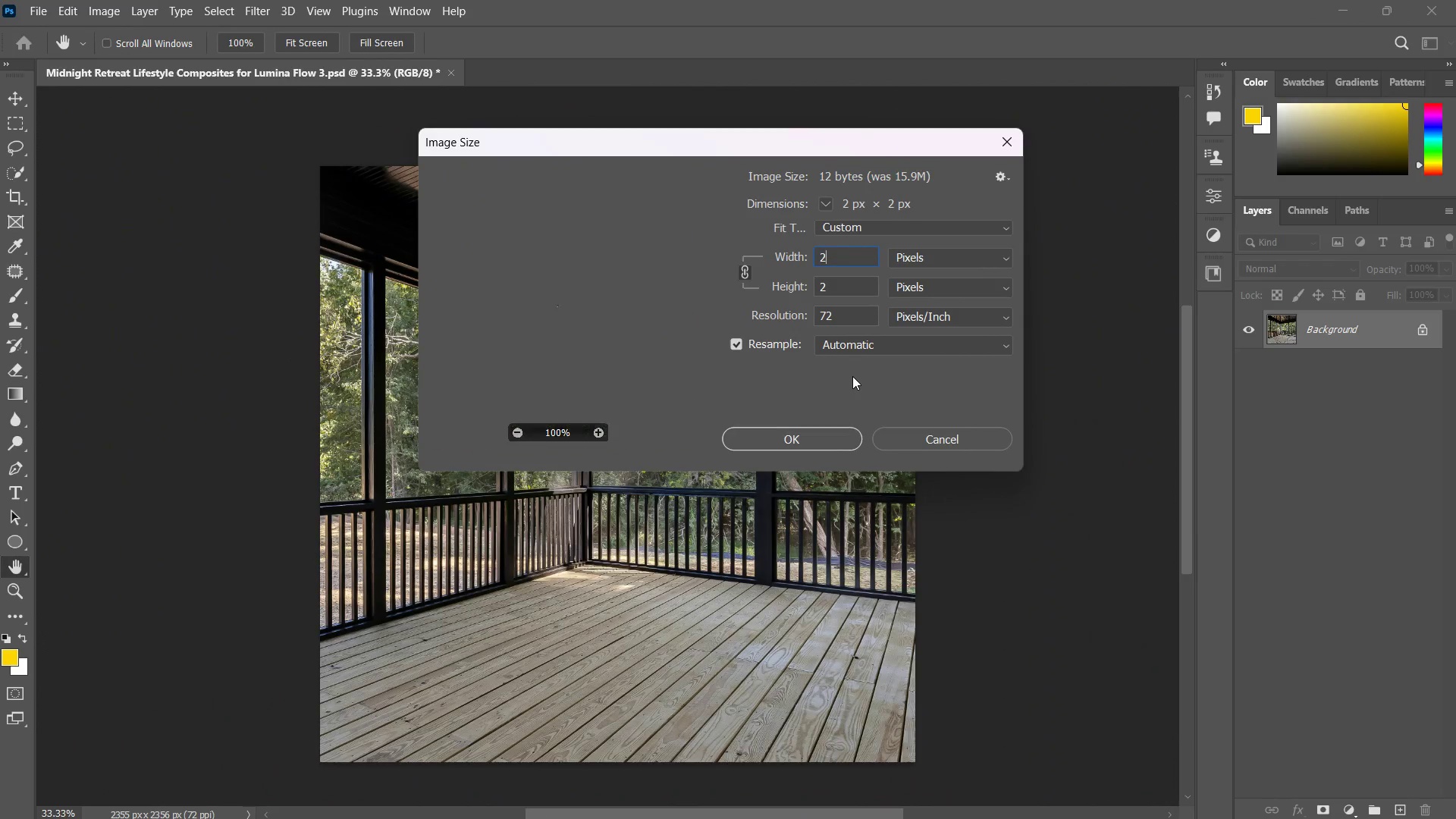 
key(Numpad0)
 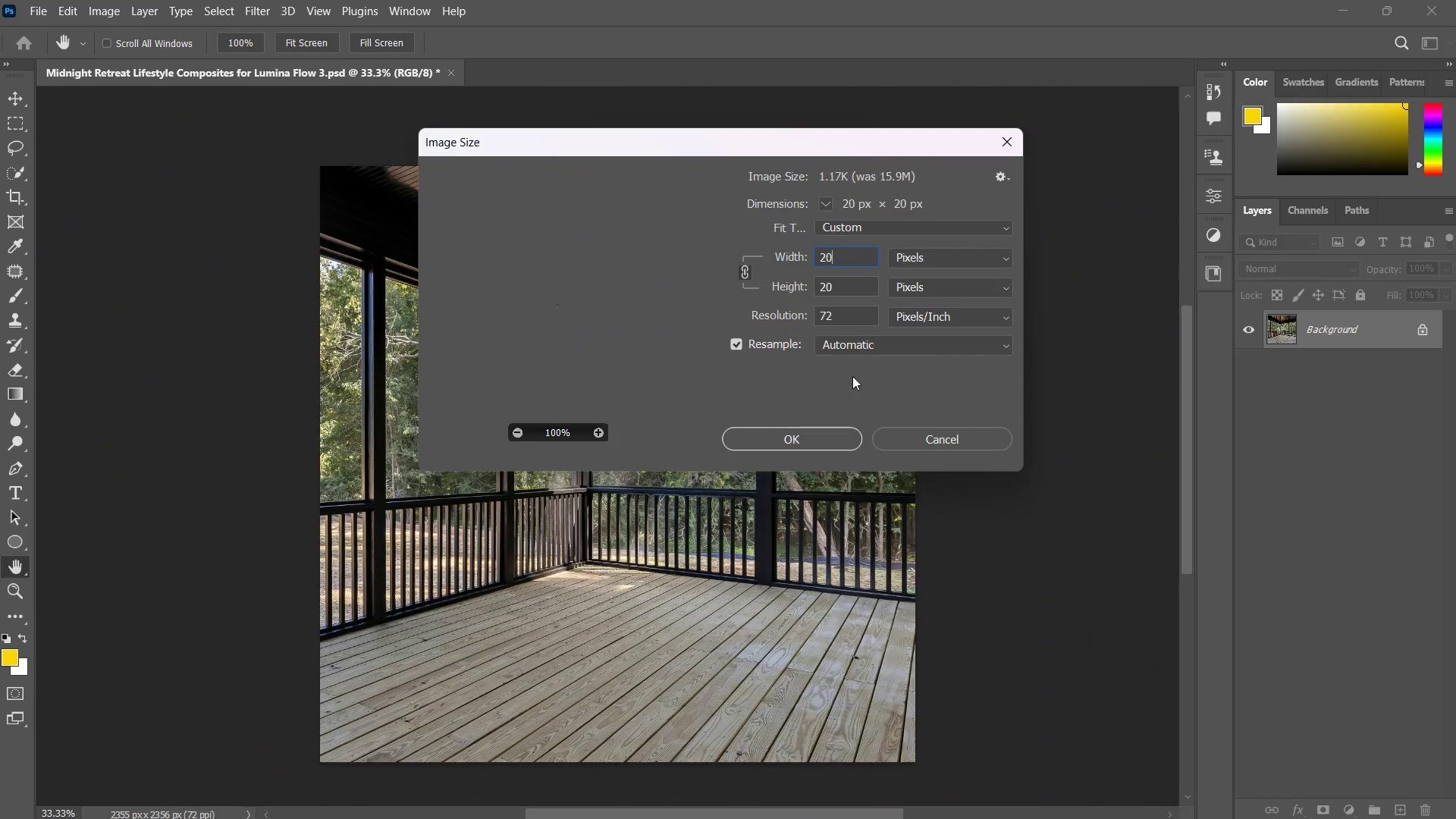 
key(Numpad0)
 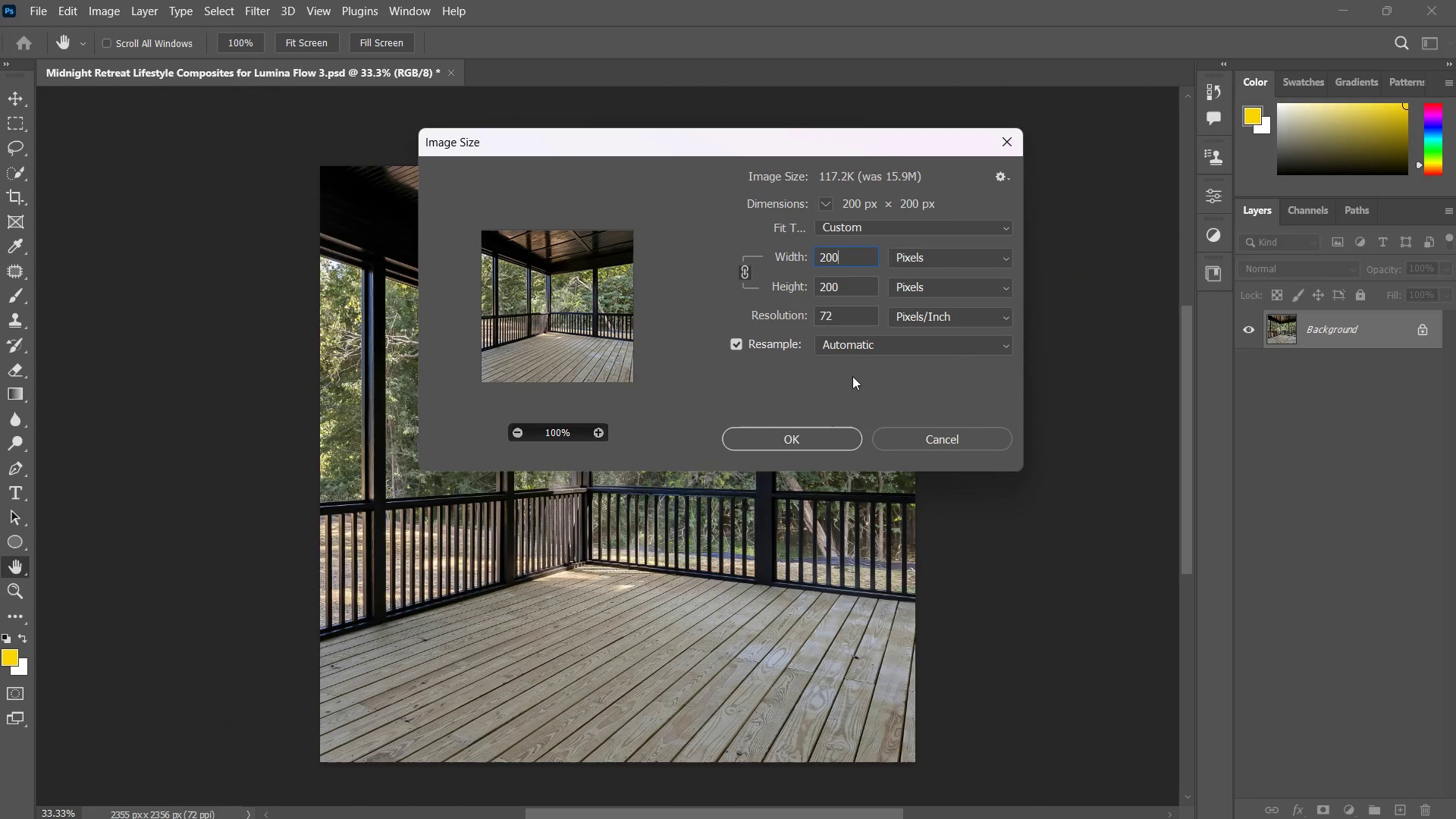 
key(Numpad0)
 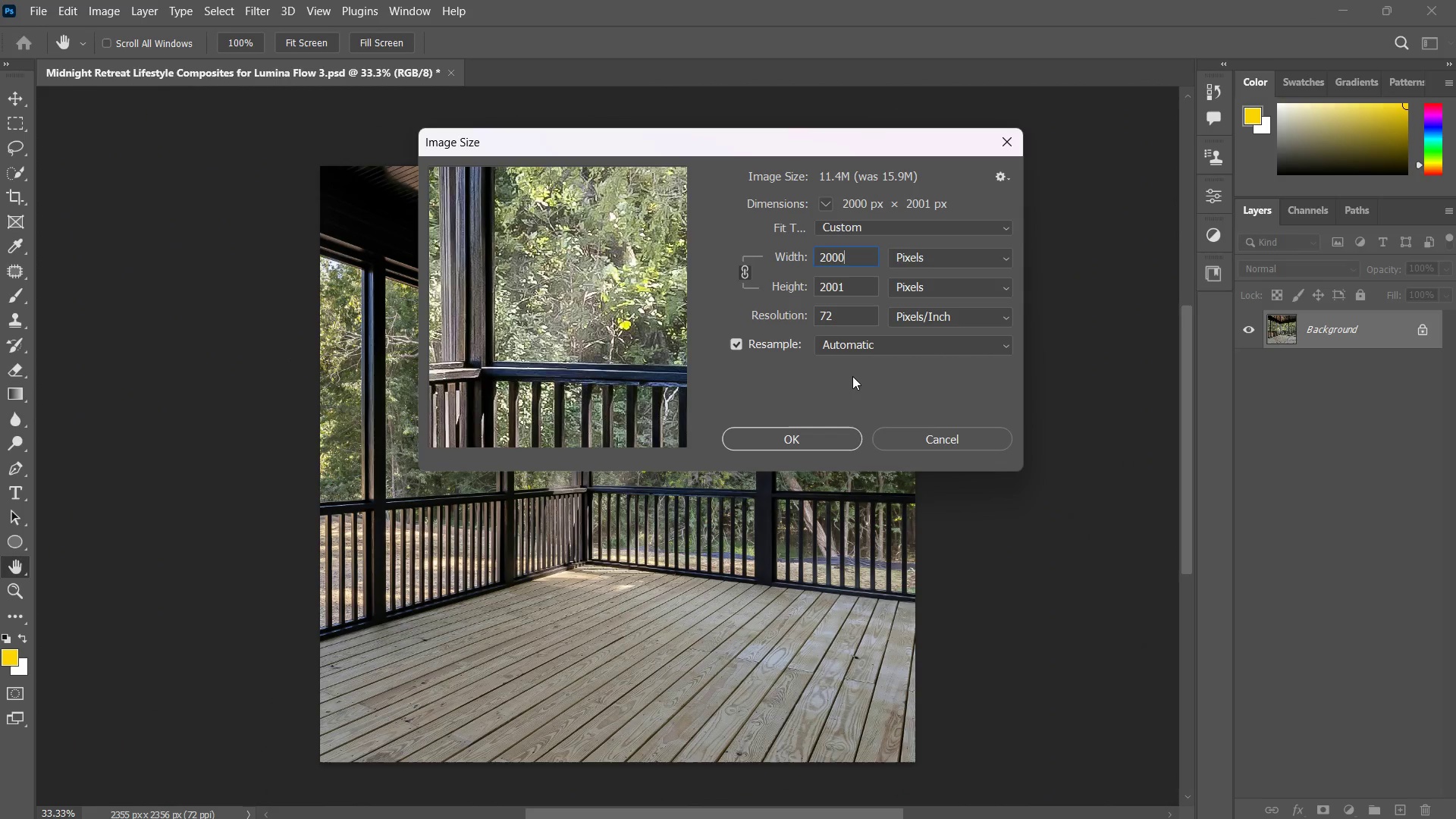 
key(NumpadEnter)
 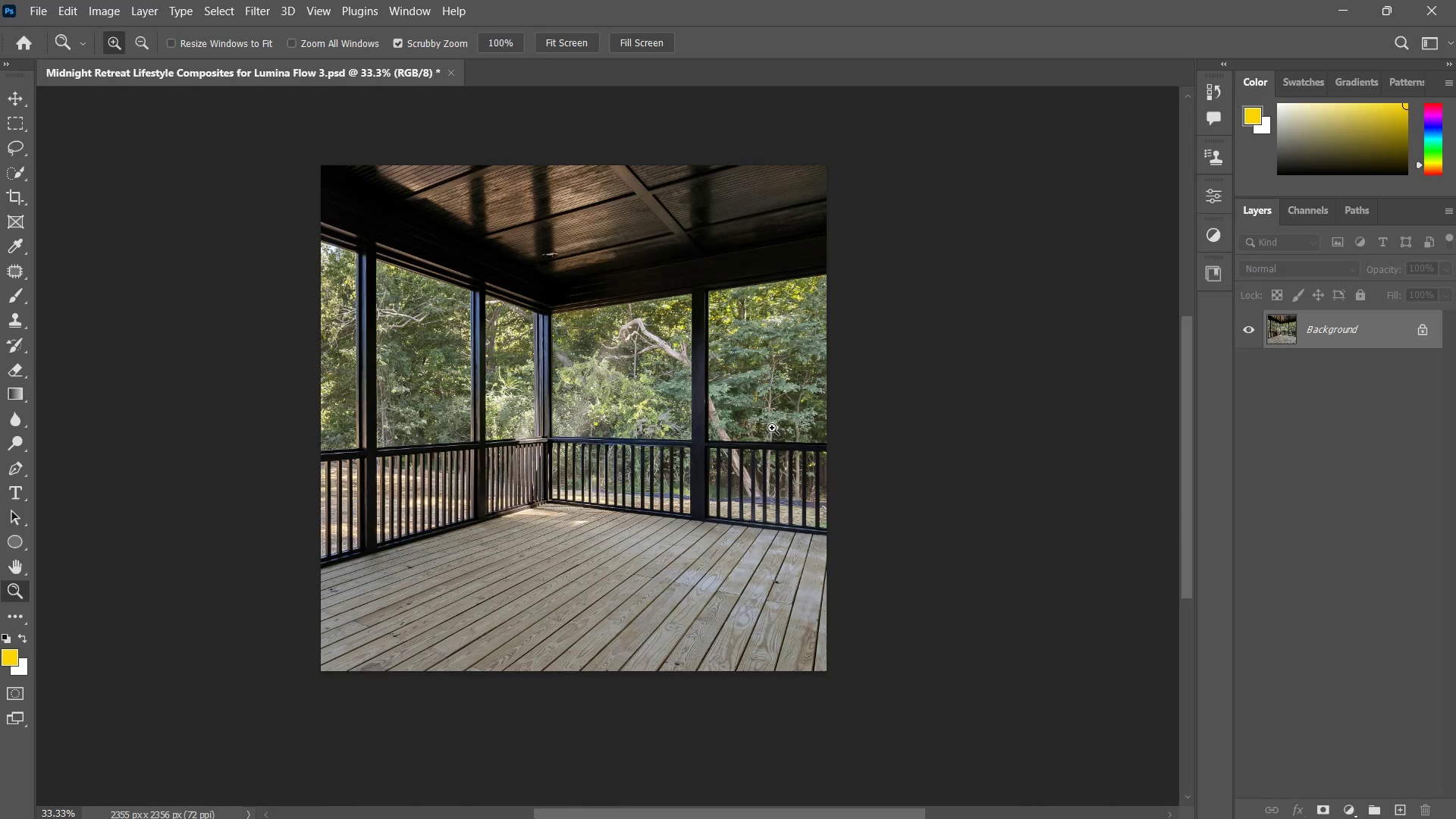 
left_click_drag(start_coordinate=[570, 541], to_coordinate=[649, 503])
 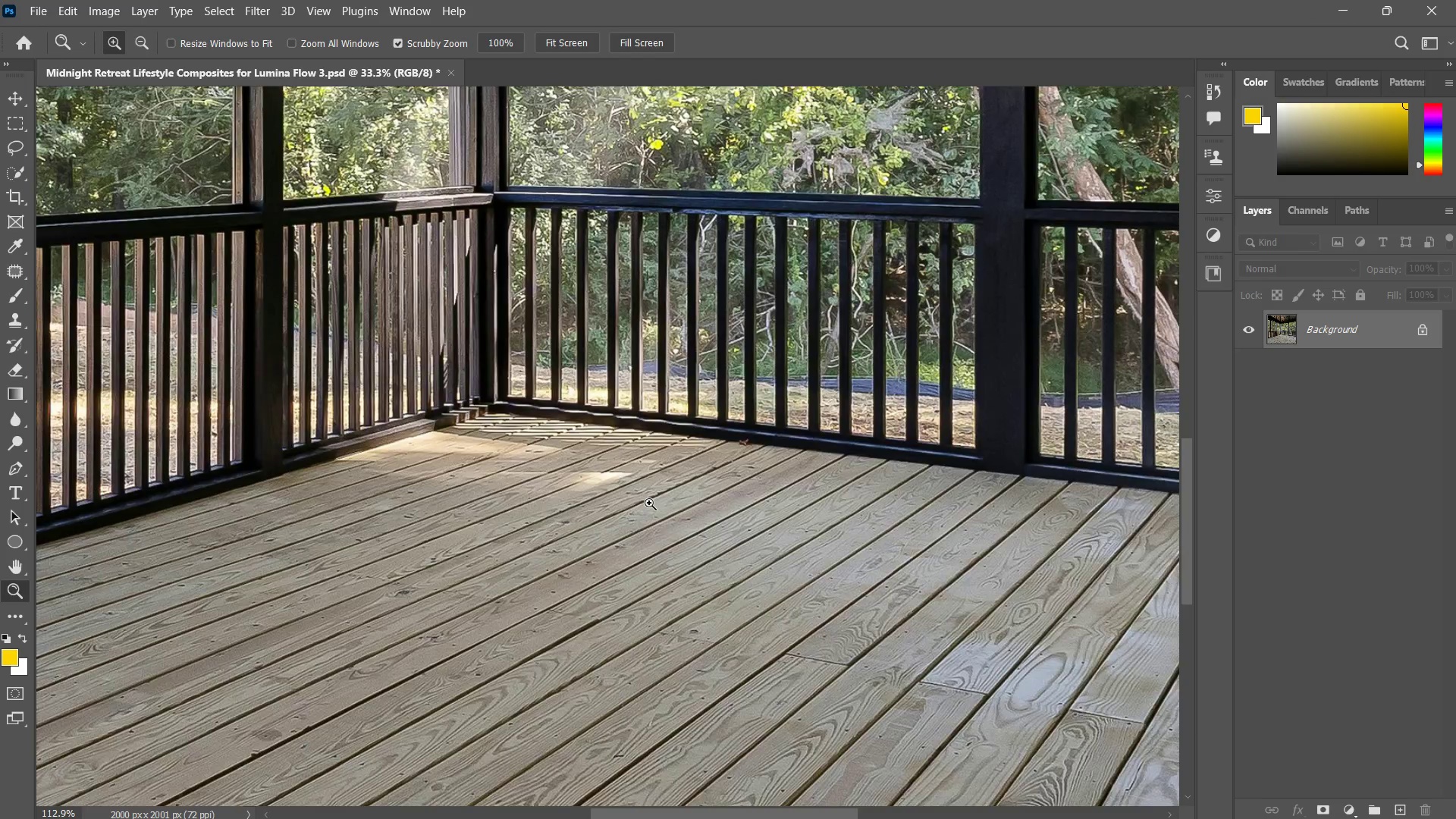 
left_click([649, 503])
 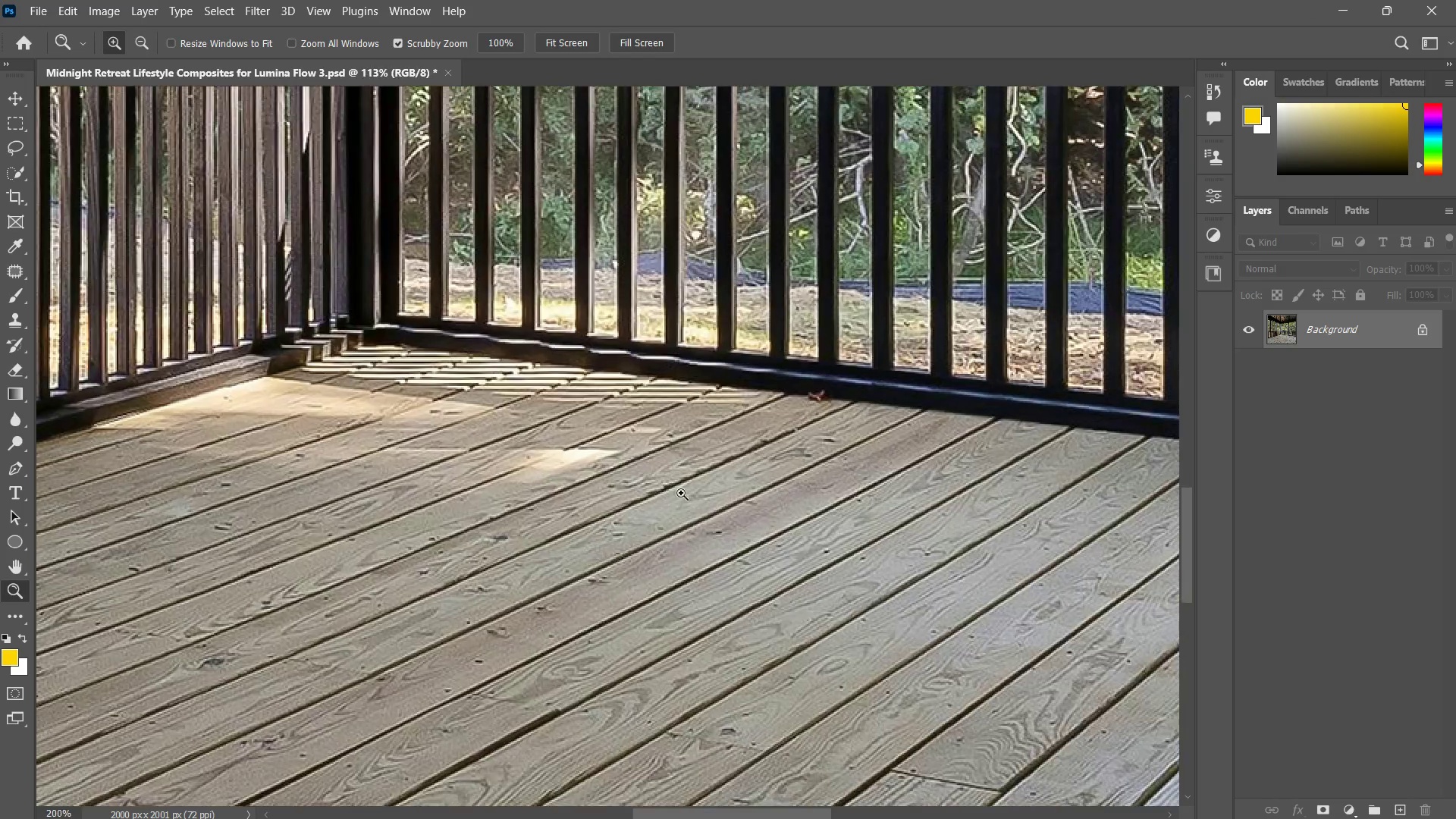 
left_click_drag(start_coordinate=[670, 505], to_coordinate=[612, 554])
 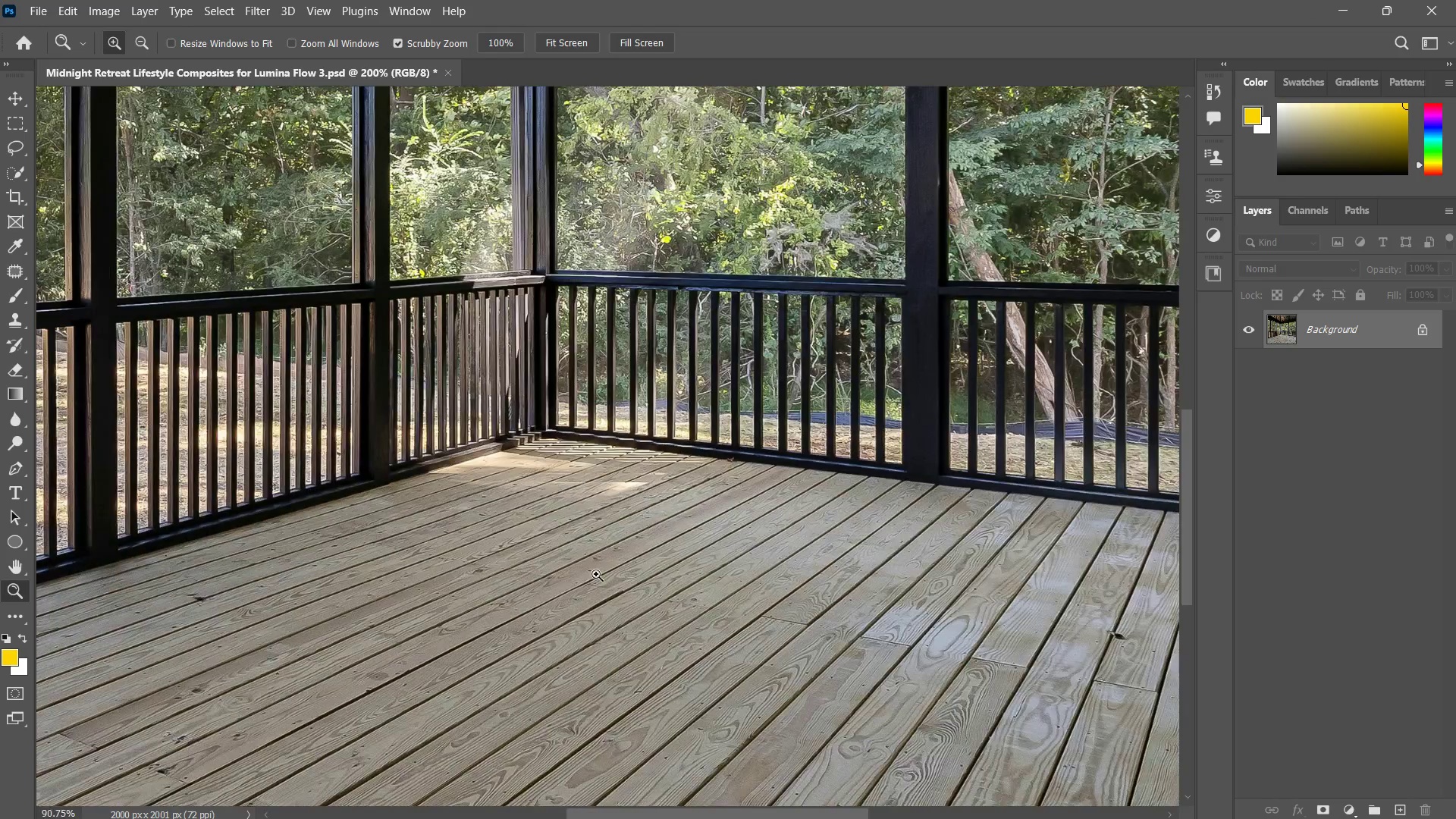 
left_click_drag(start_coordinate=[604, 566], to_coordinate=[576, 590])
 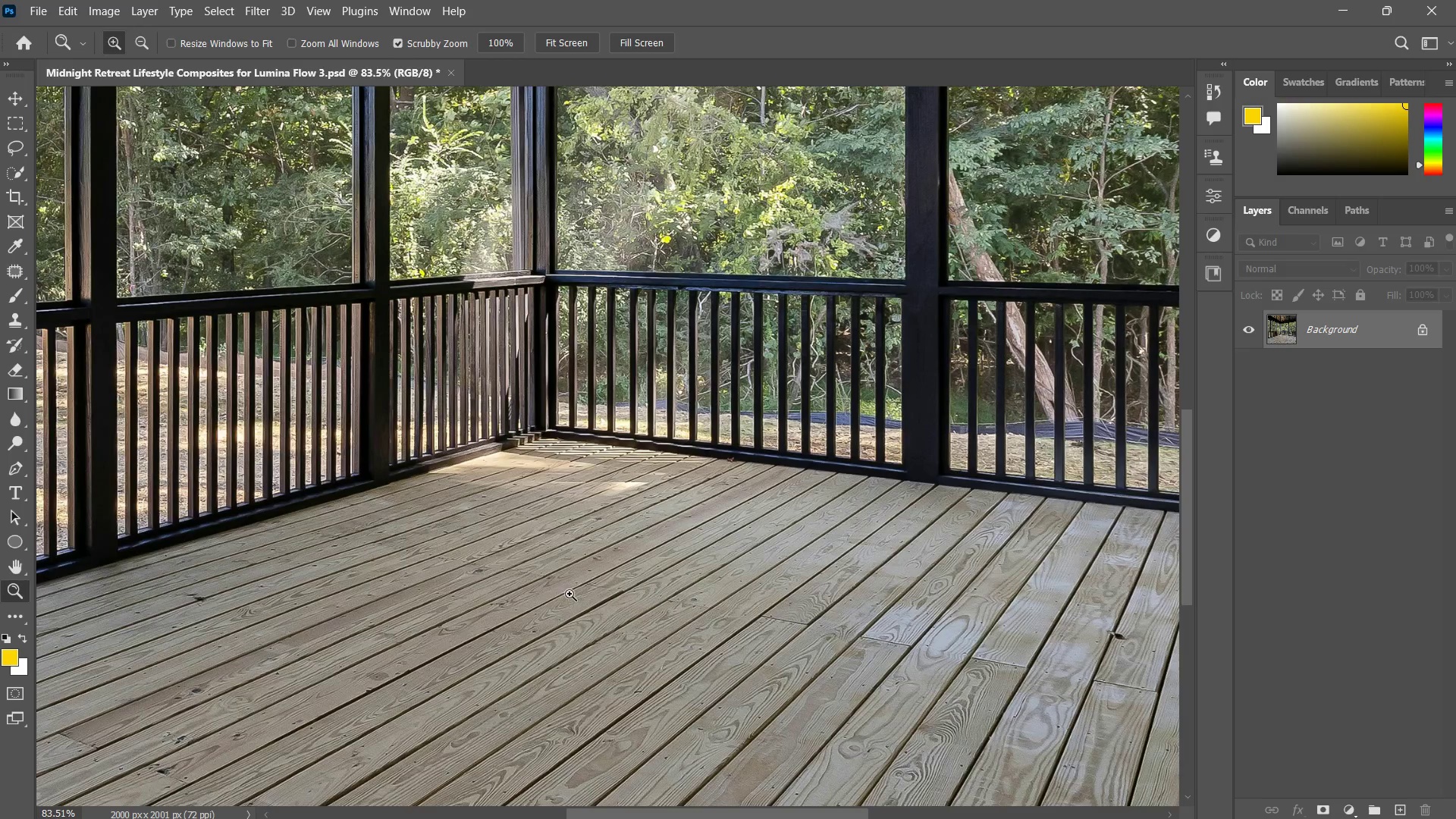 
triple_click([570, 594])
 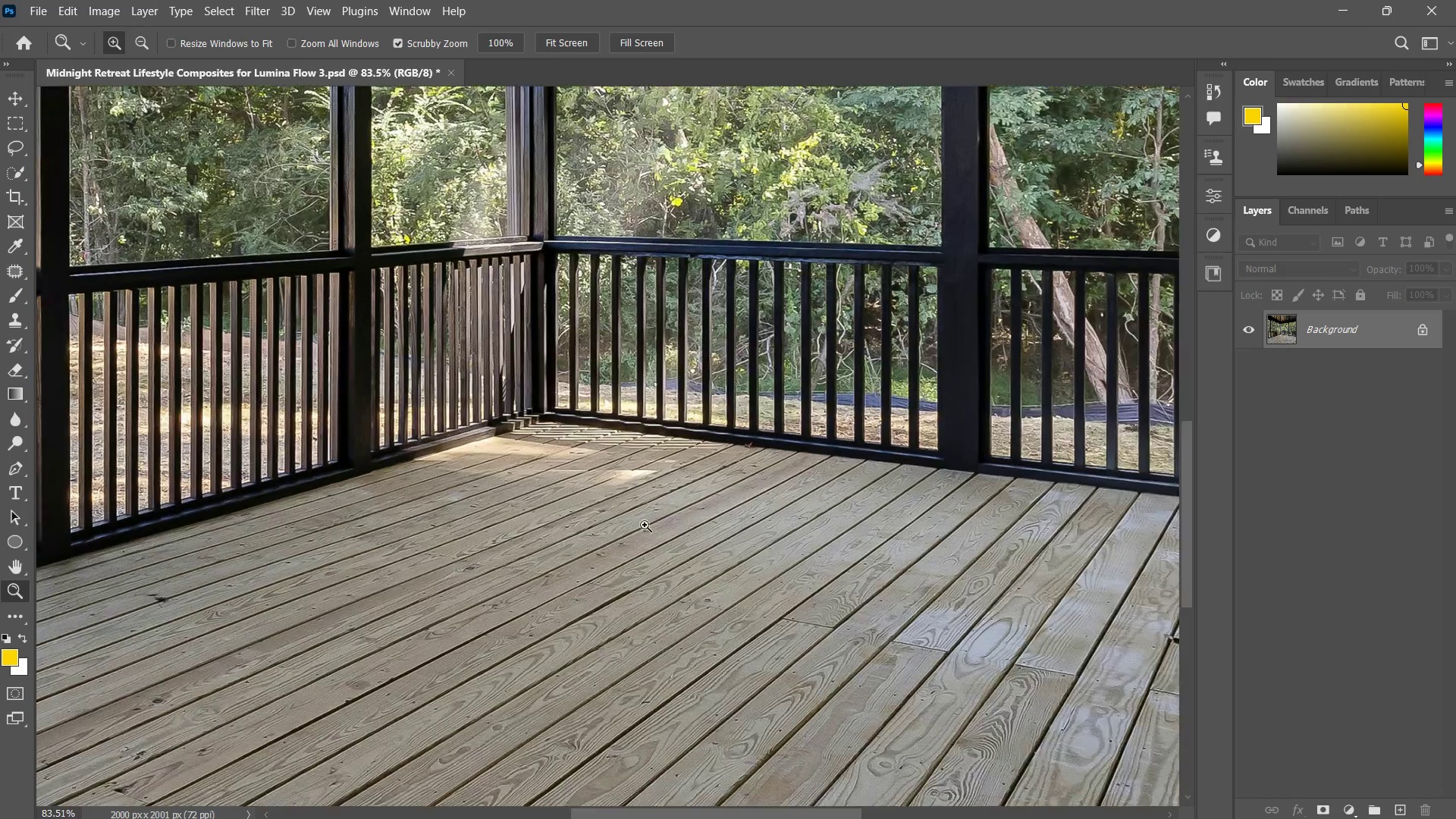 
left_click_drag(start_coordinate=[661, 514], to_coordinate=[615, 556])
 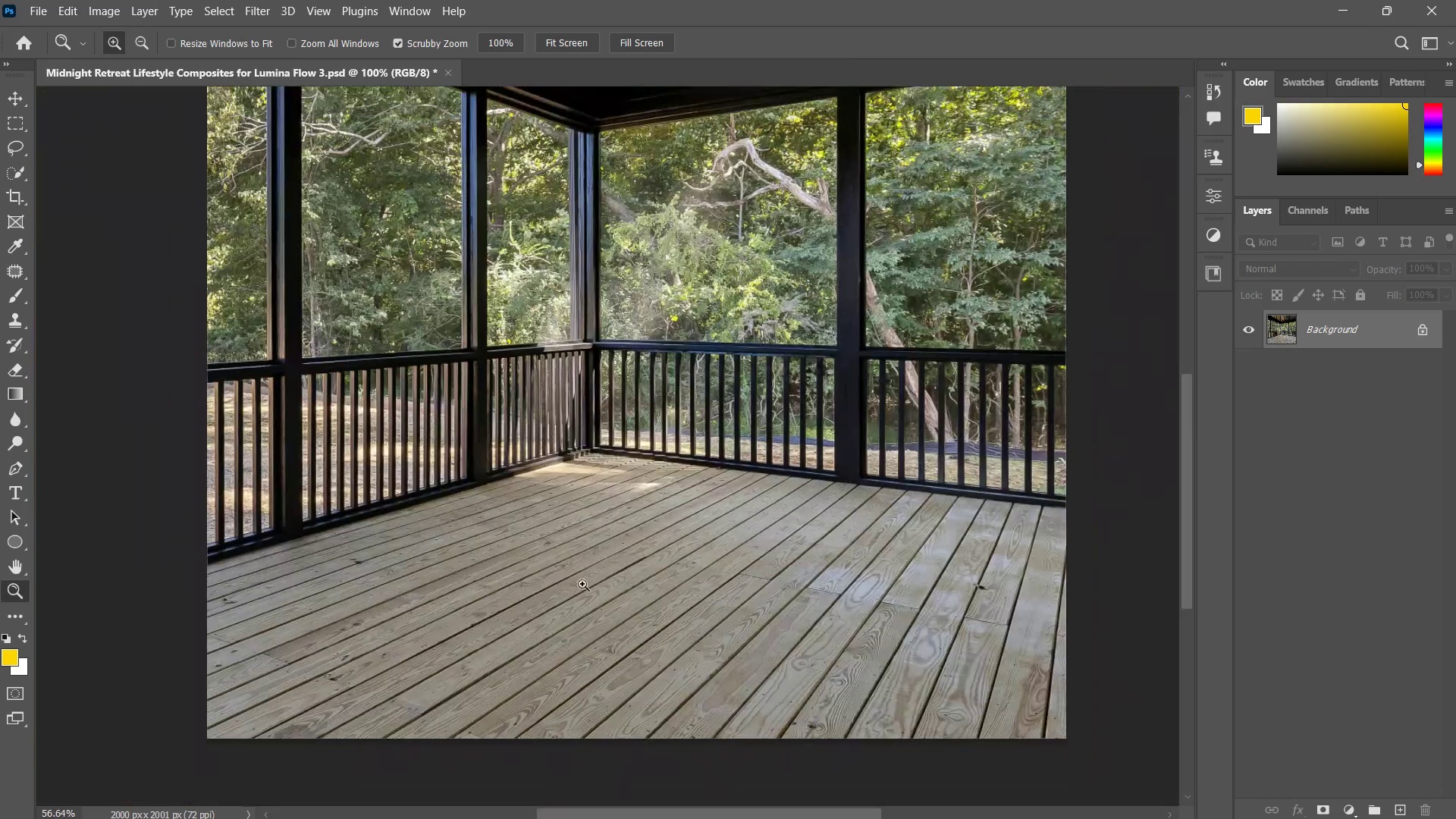 
left_click_drag(start_coordinate=[611, 561], to_coordinate=[595, 575])
 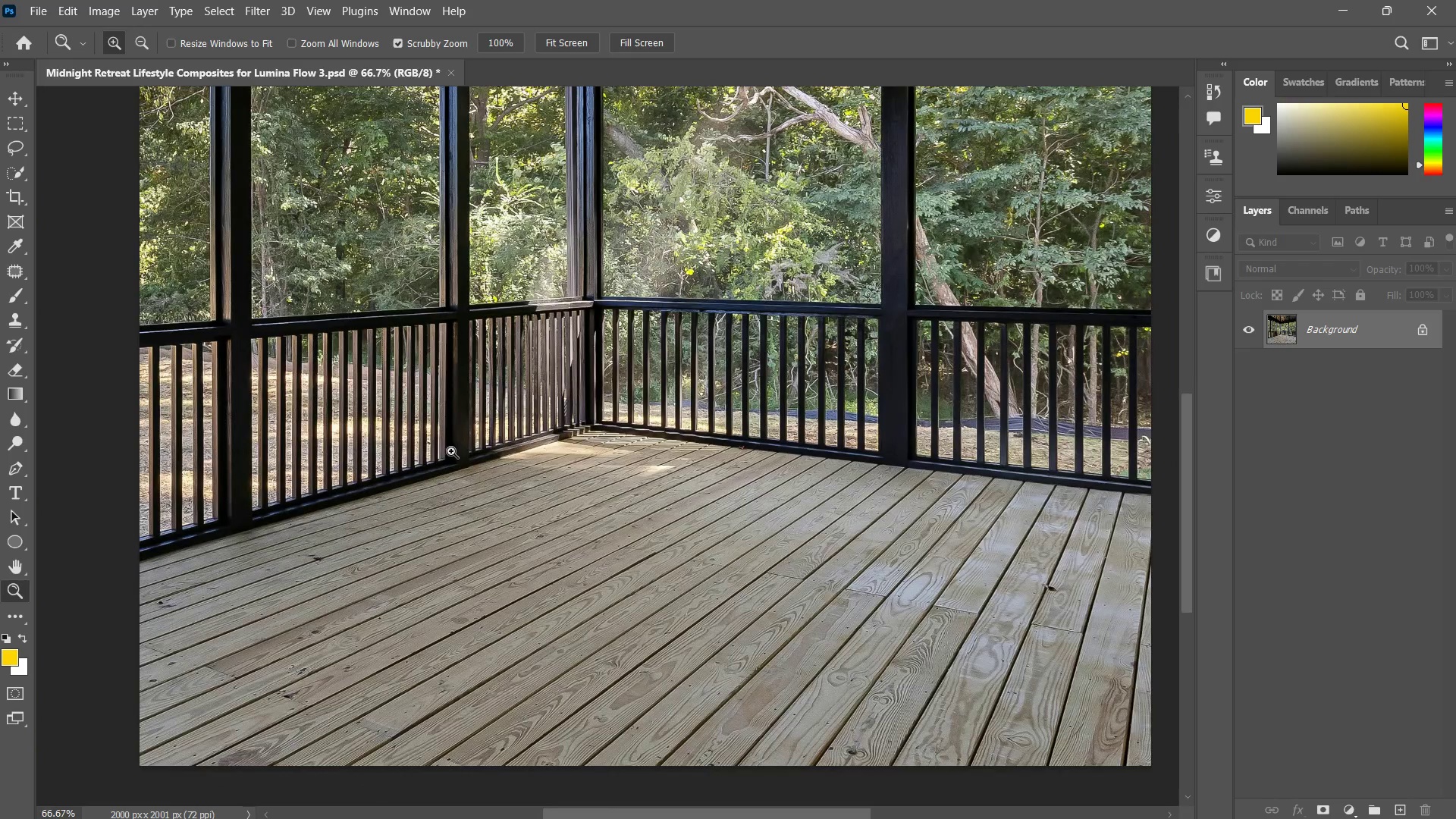 
left_click_drag(start_coordinate=[678, 494], to_coordinate=[627, 563])
 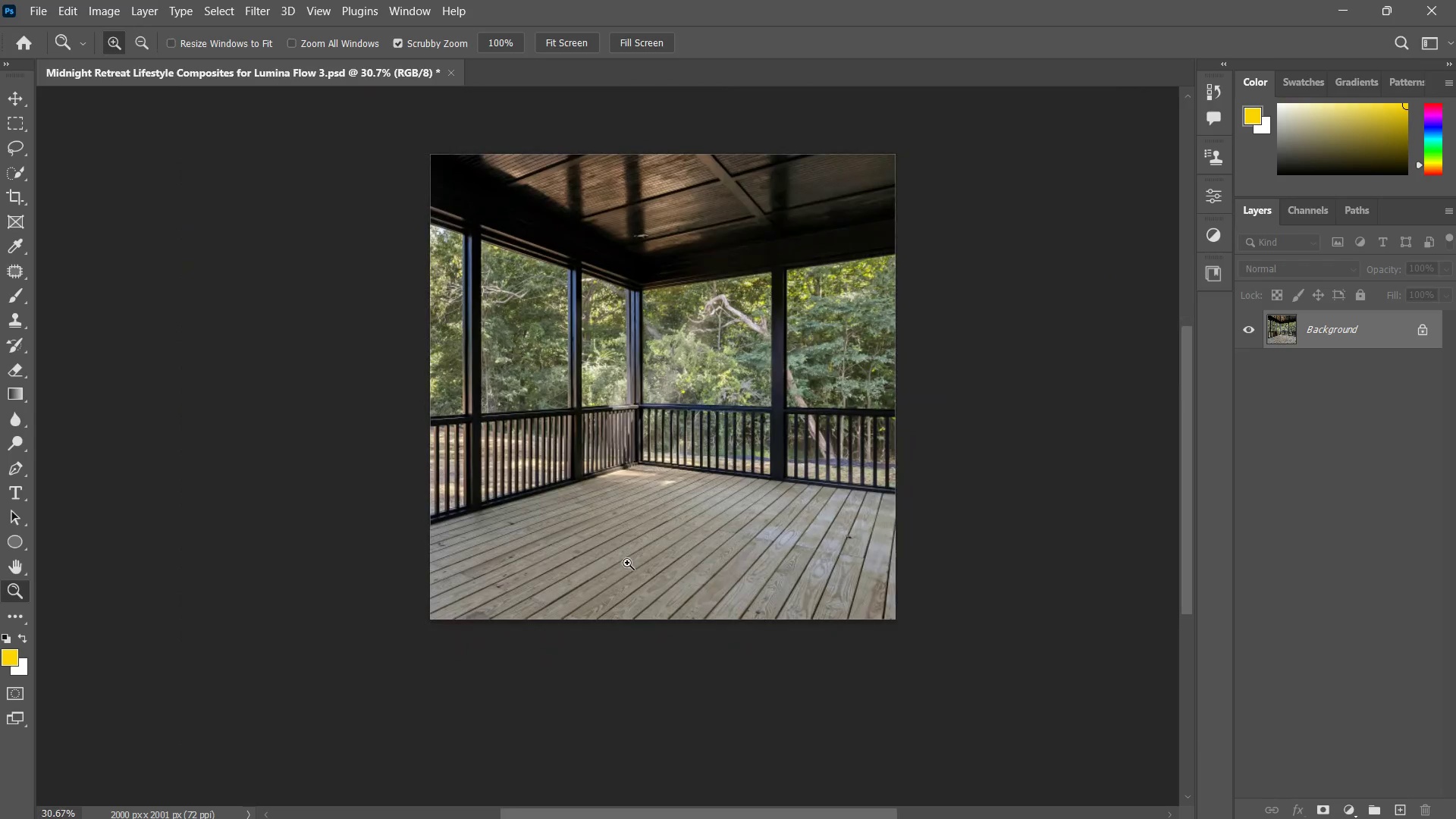 
key(Alt+Control+S)
 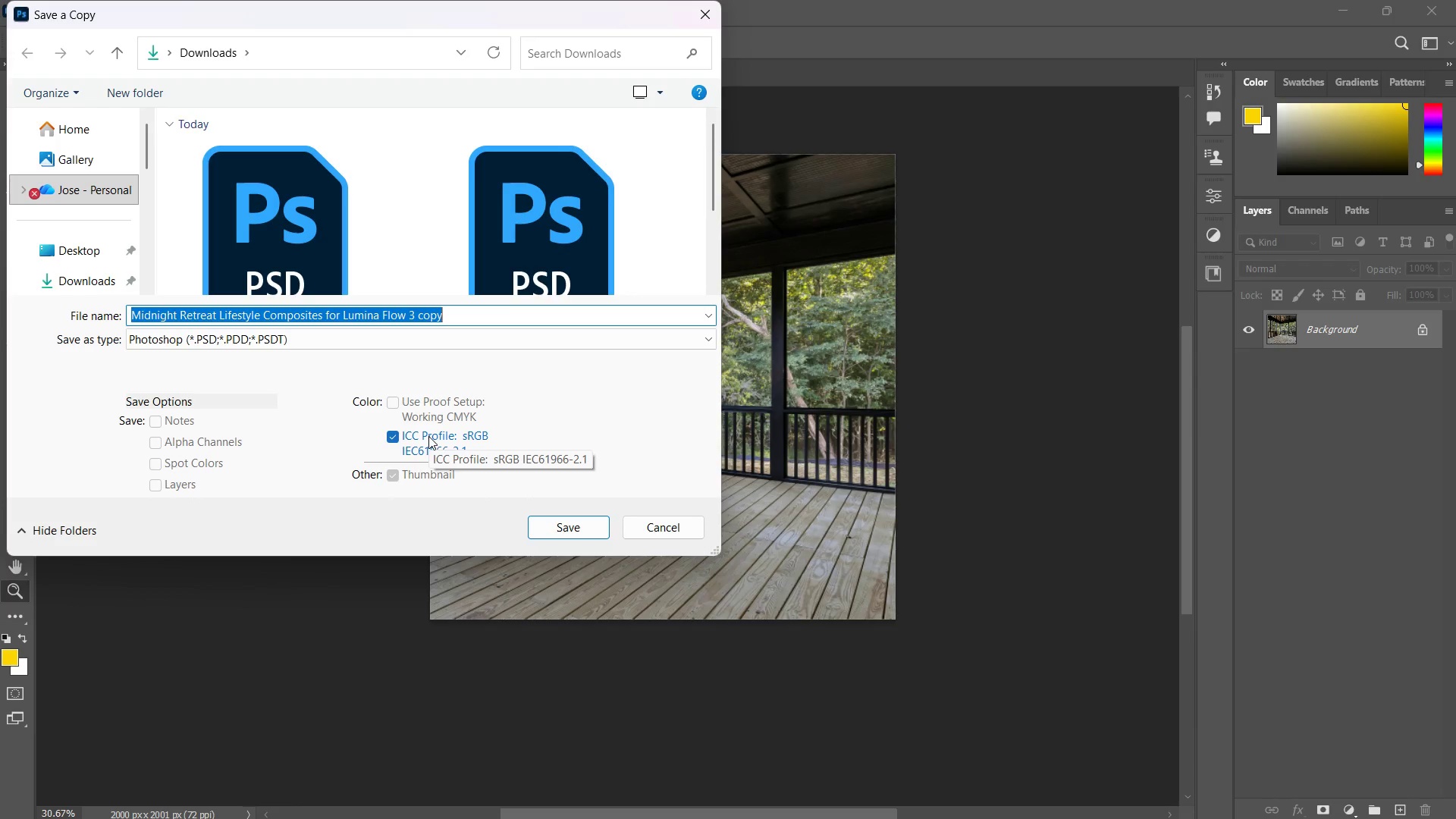 
double_click([408, 340])
 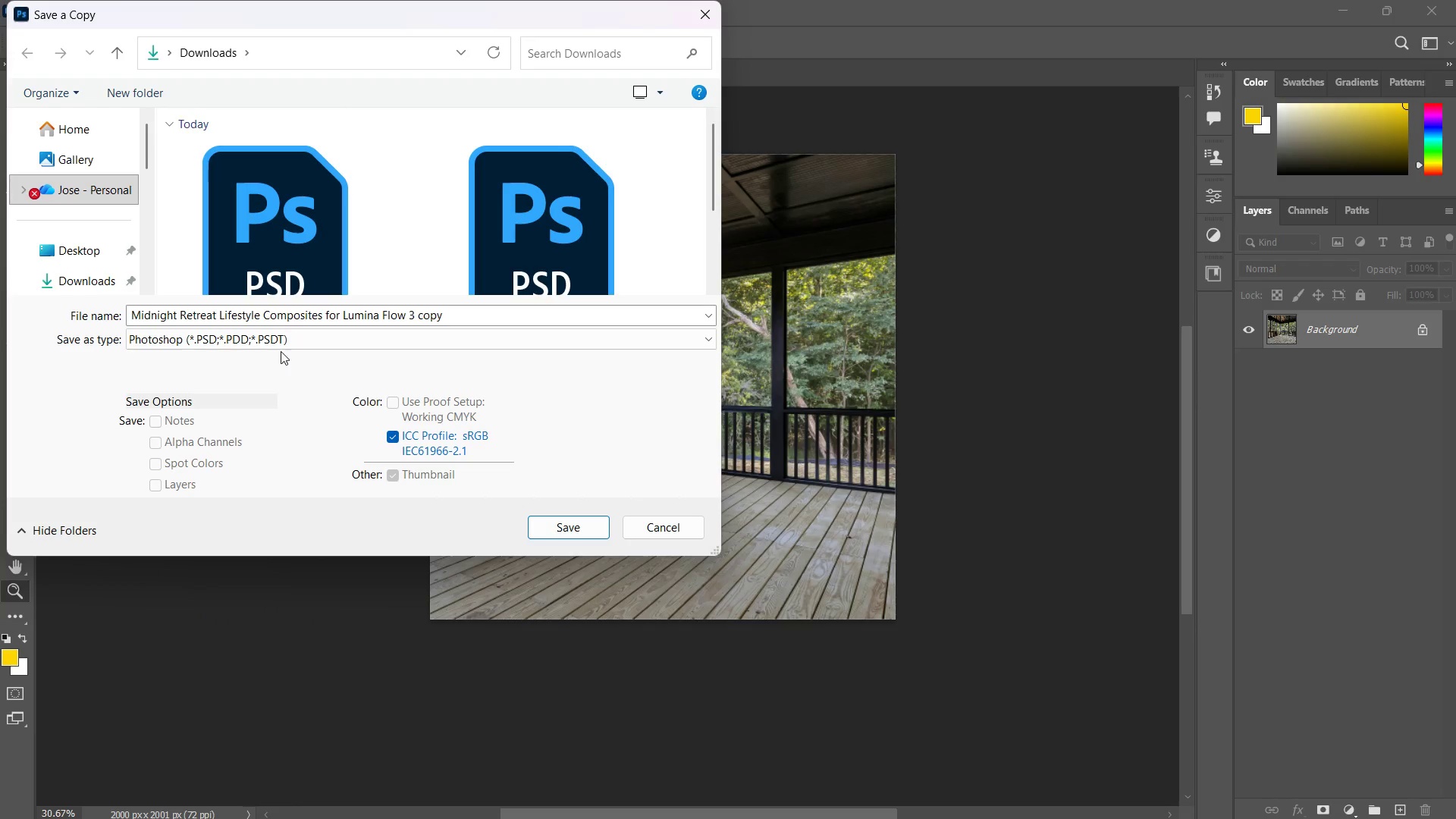 
left_click([281, 347])
 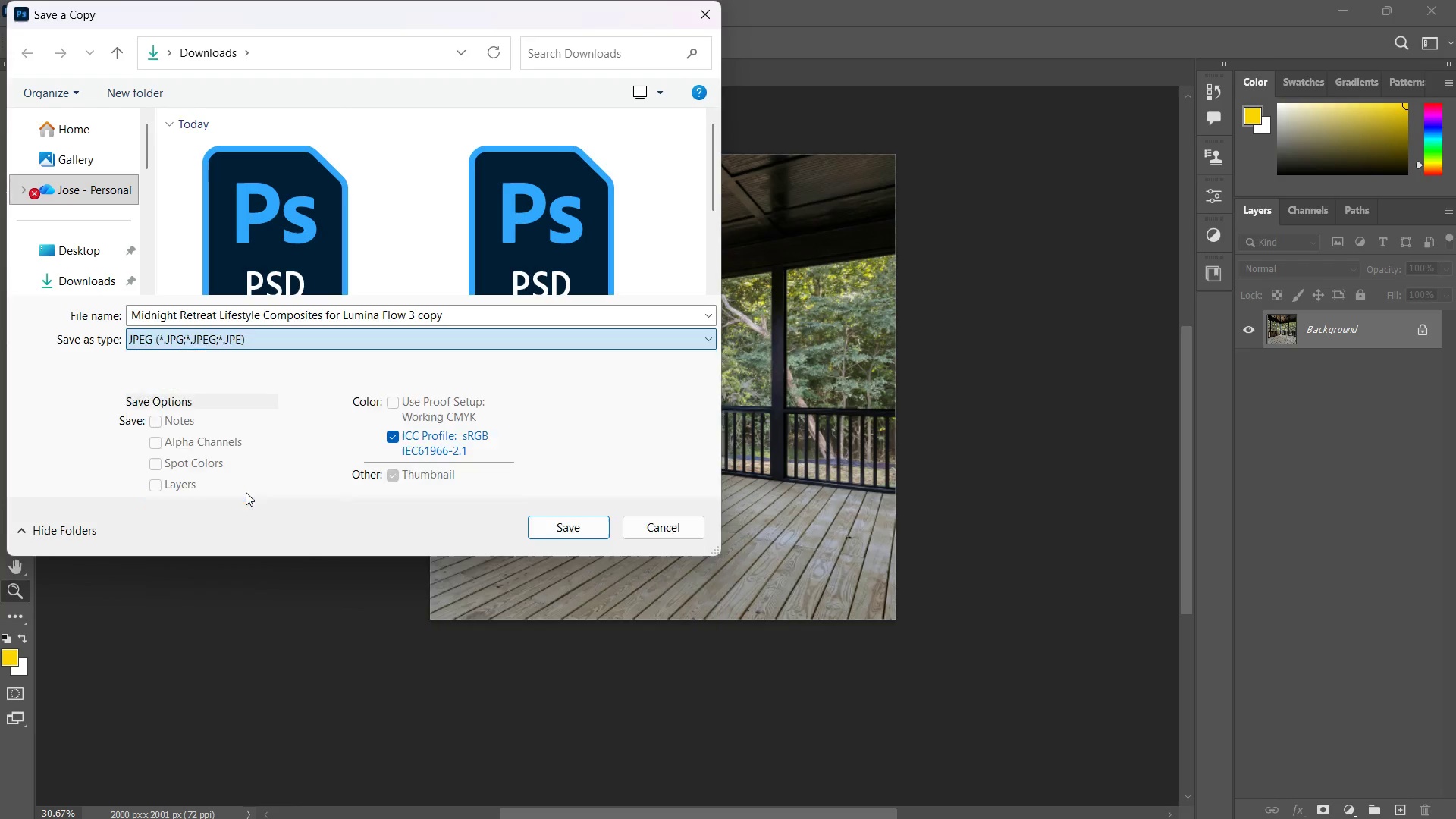 
scroll: coordinate [367, 234], scroll_direction: down, amount: 4.0
 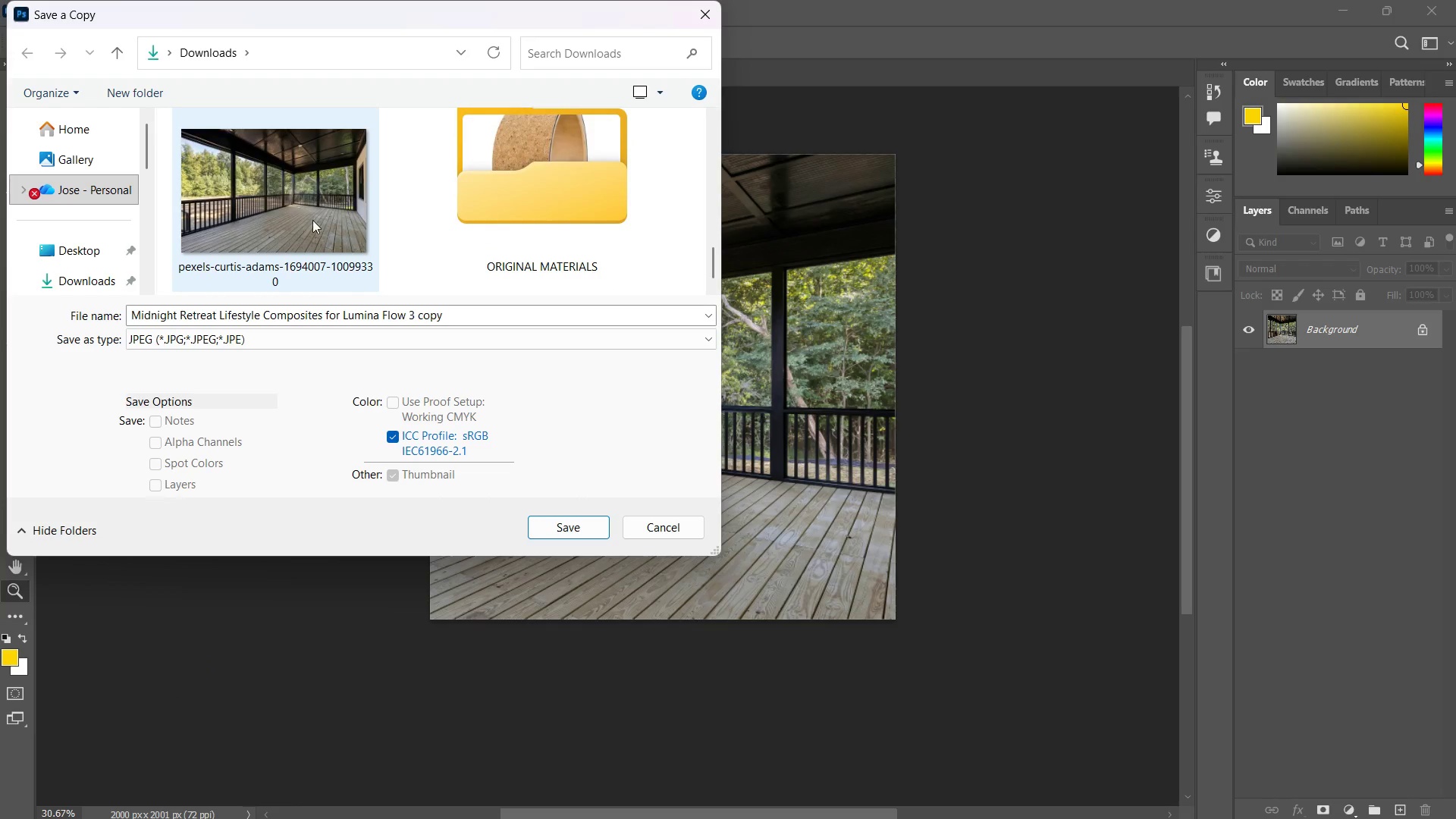 
double_click([309, 217])
 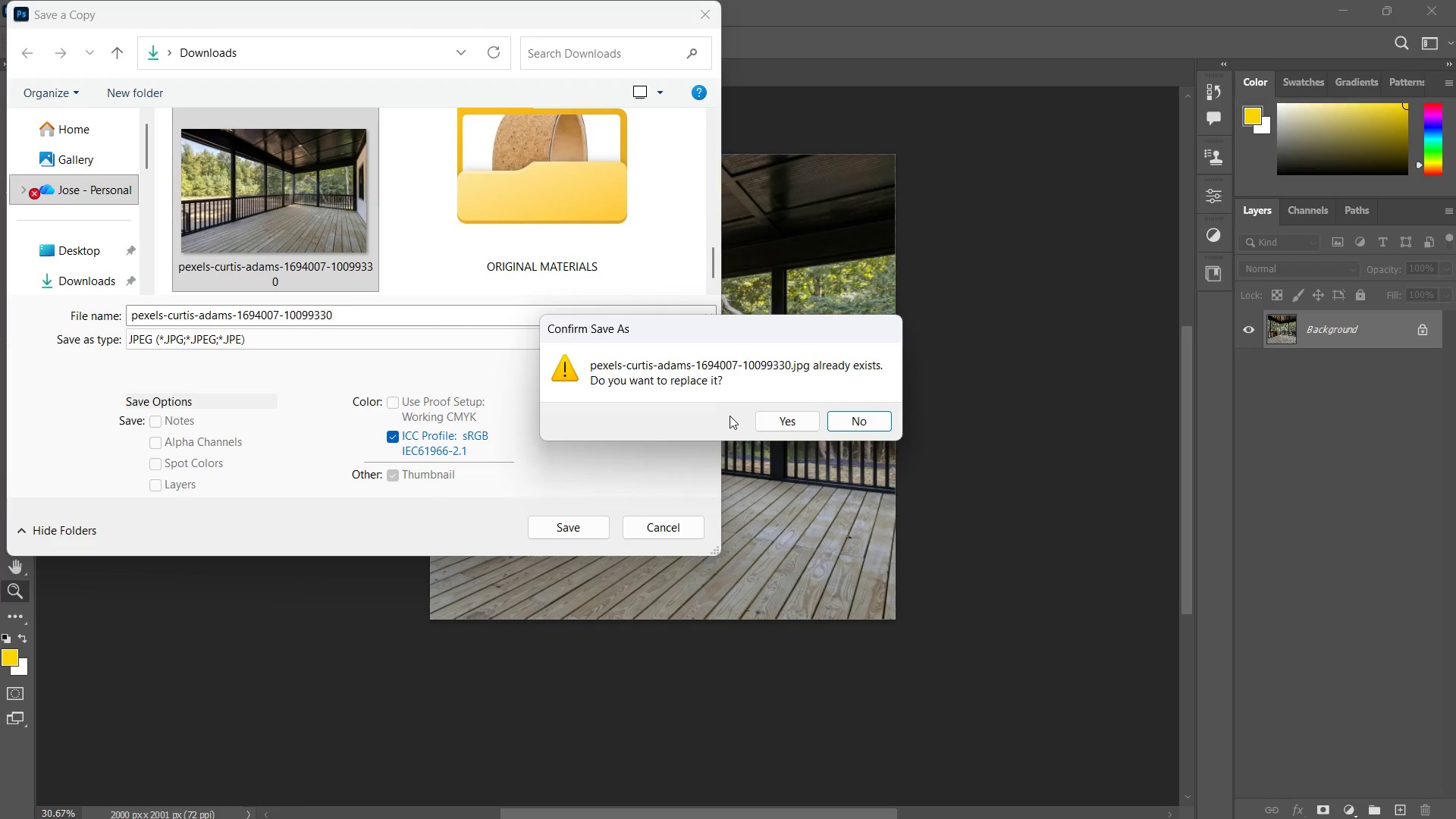 
left_click([764, 416])
 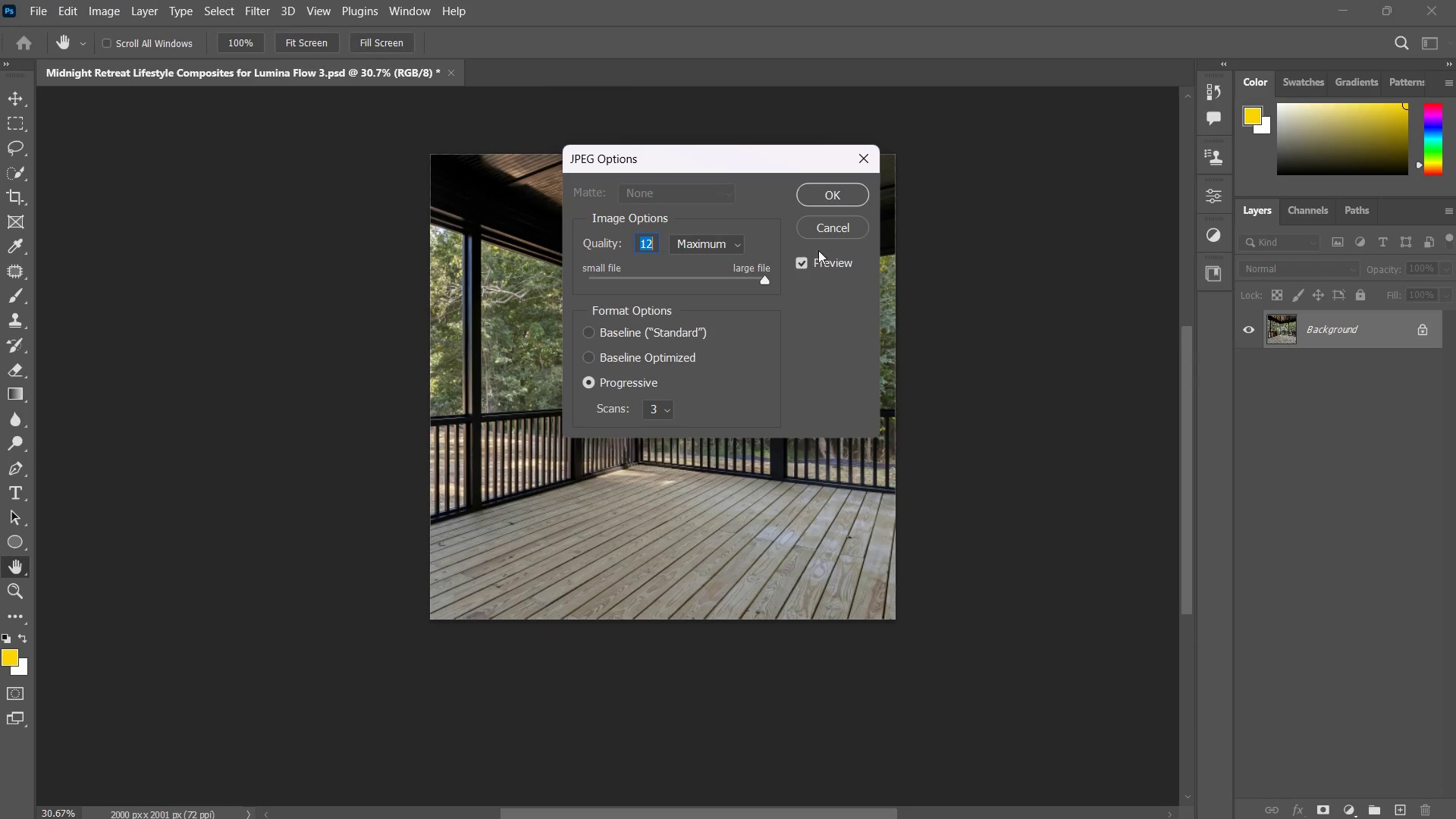 
left_click([844, 202])
 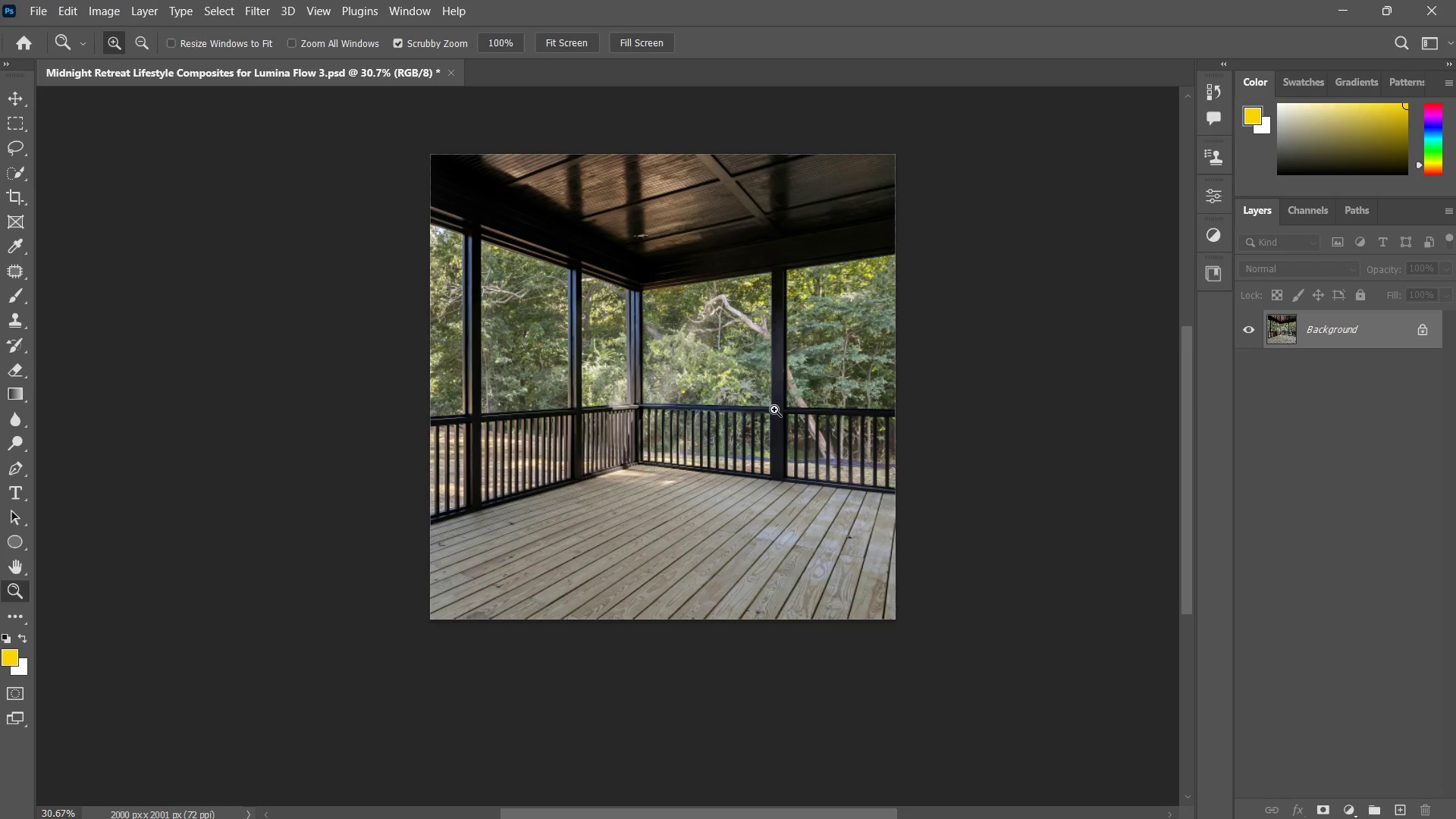 
key(Control+S)
 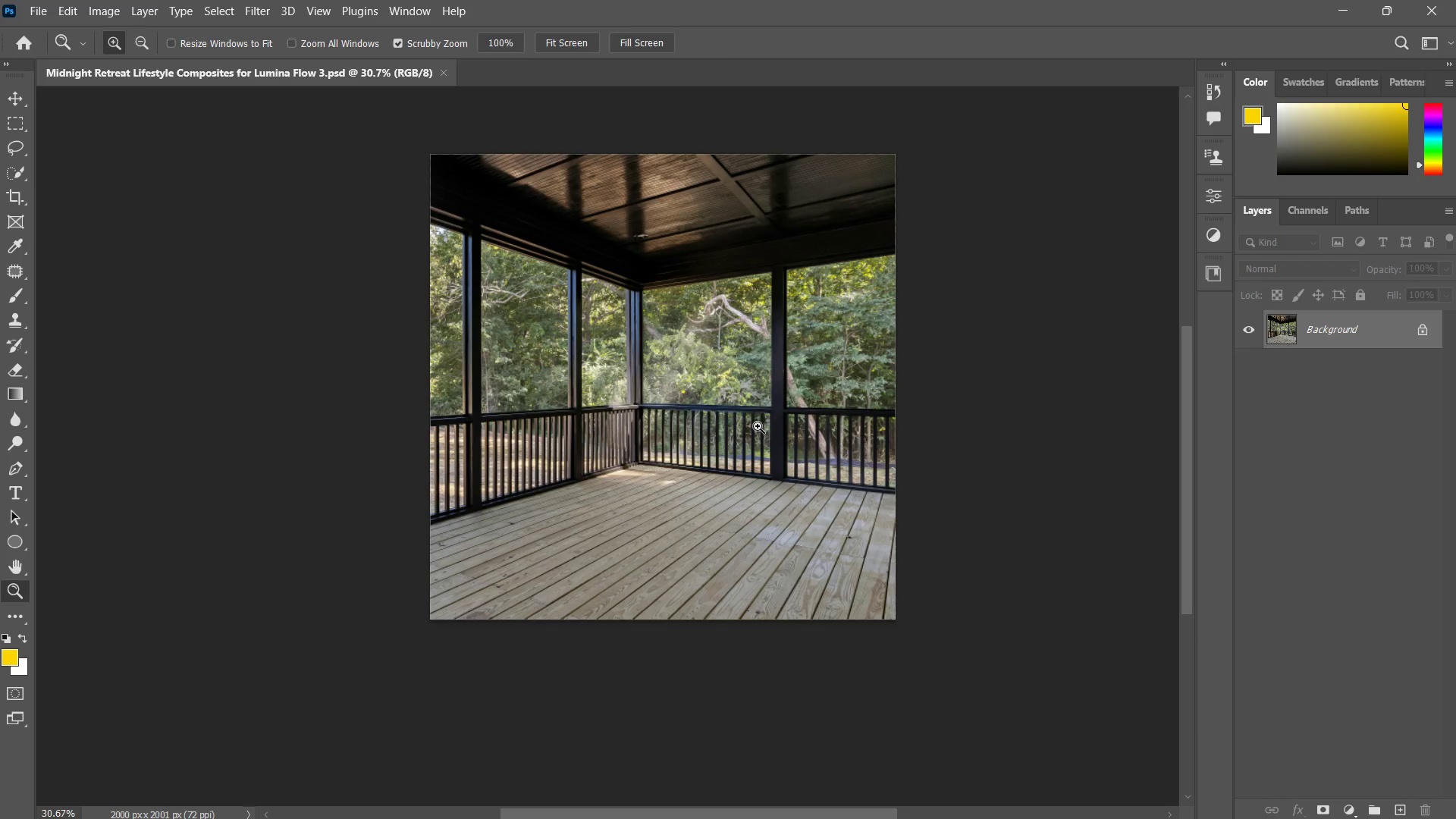 
key(Control+S)
 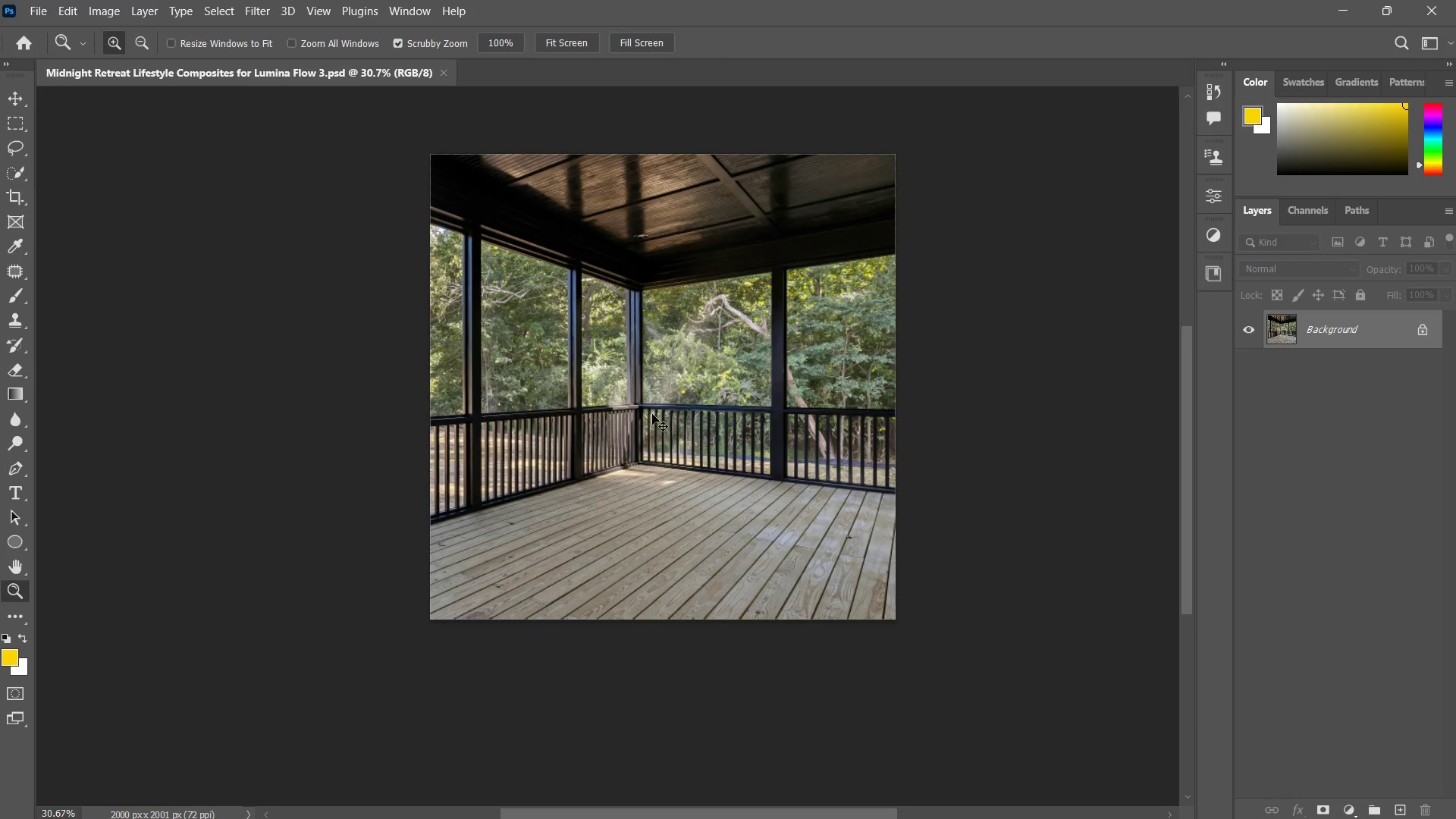 
key(Control+S)
 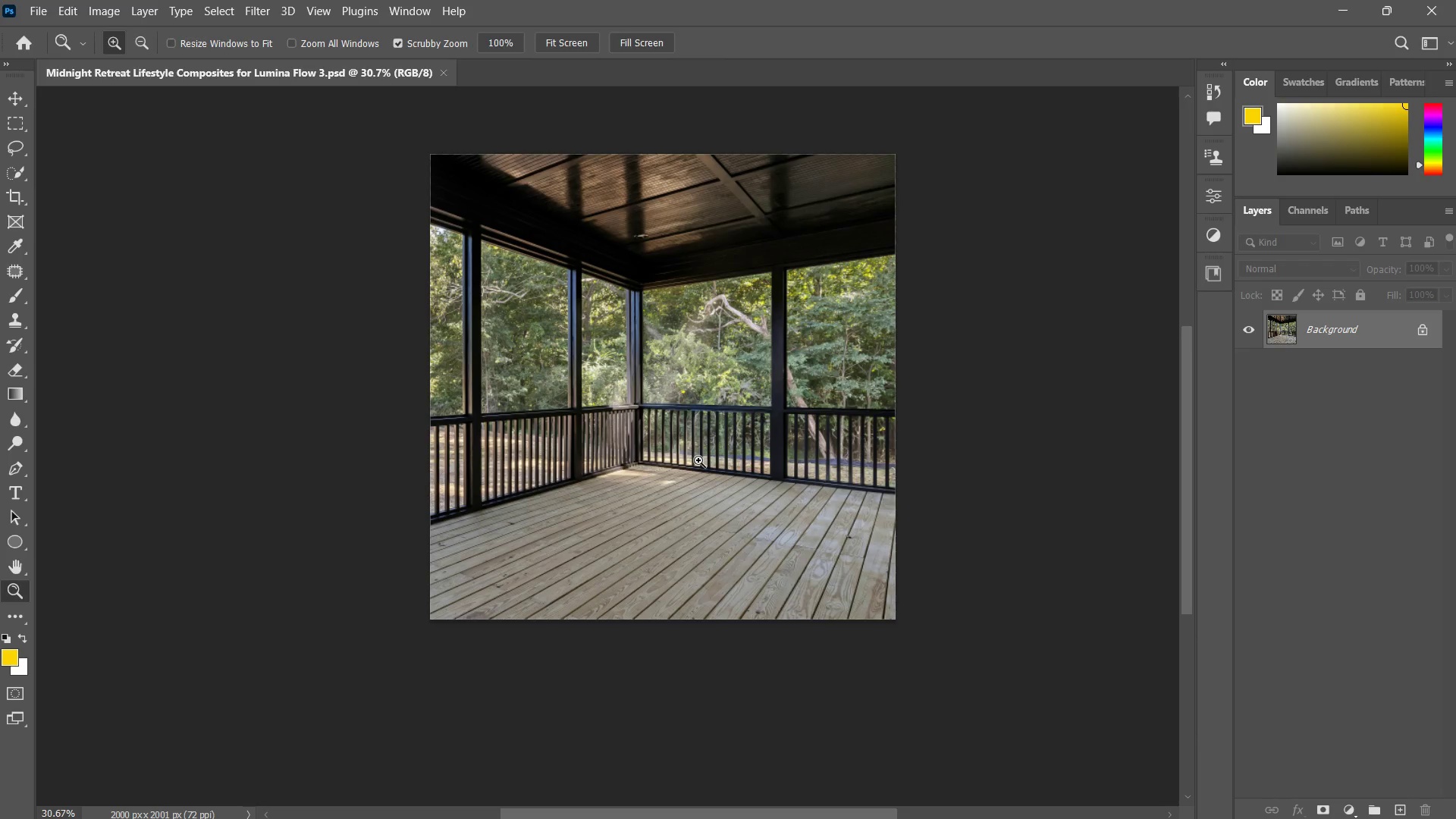 
type(zz)
 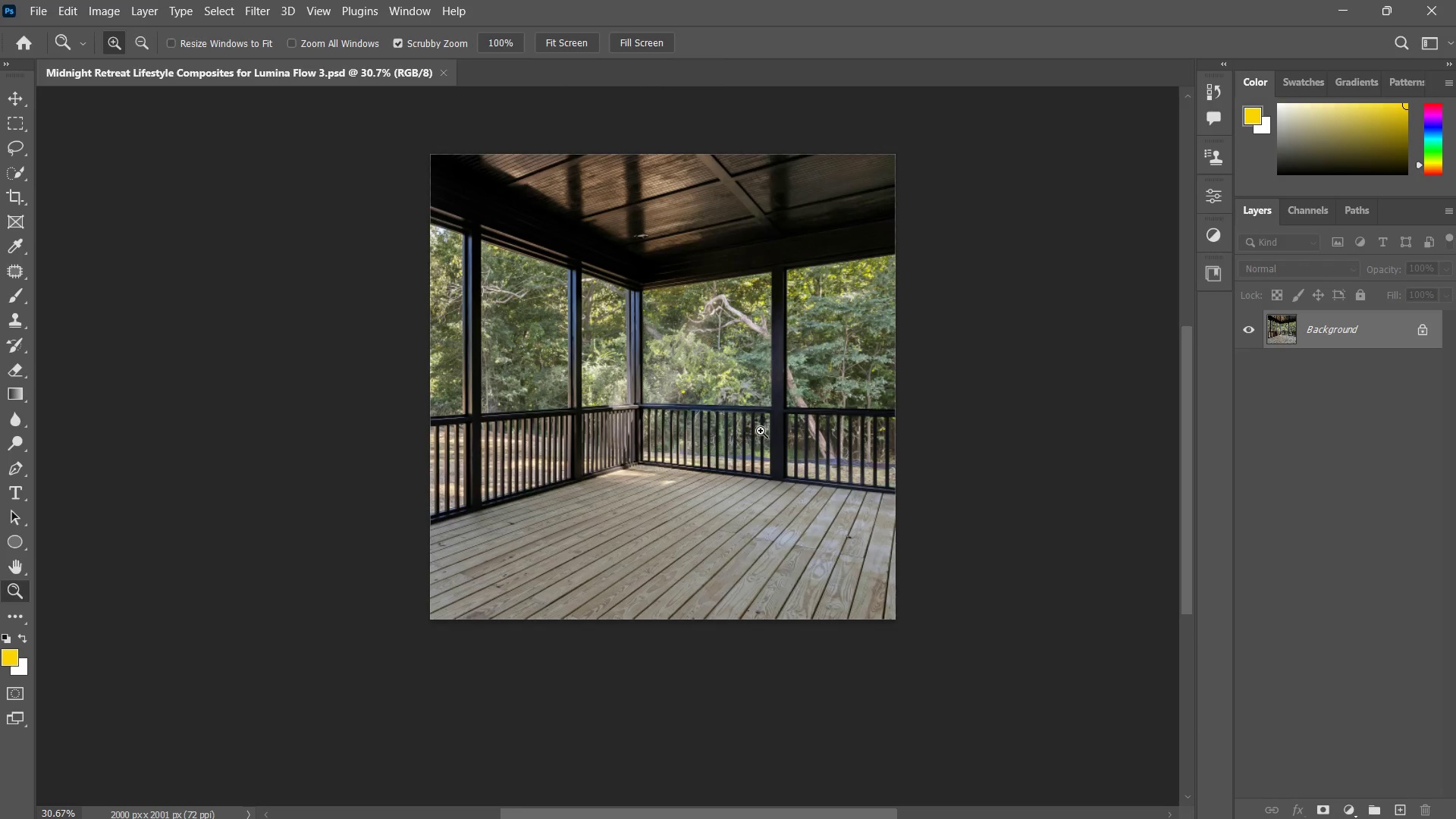 
left_click_drag(start_coordinate=[752, 435], to_coordinate=[790, 418])
 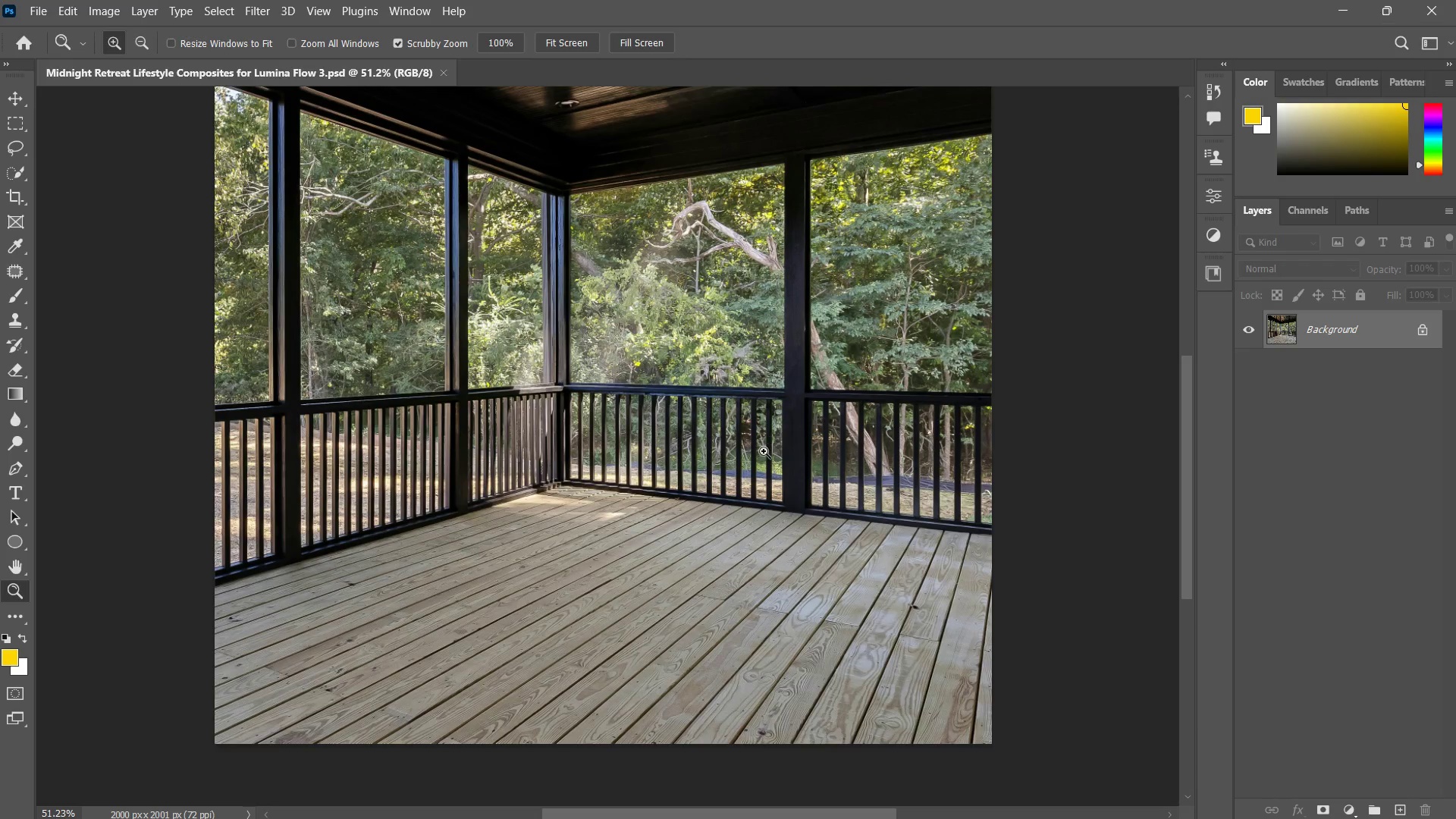 
left_click_drag(start_coordinate=[758, 456], to_coordinate=[717, 502])
 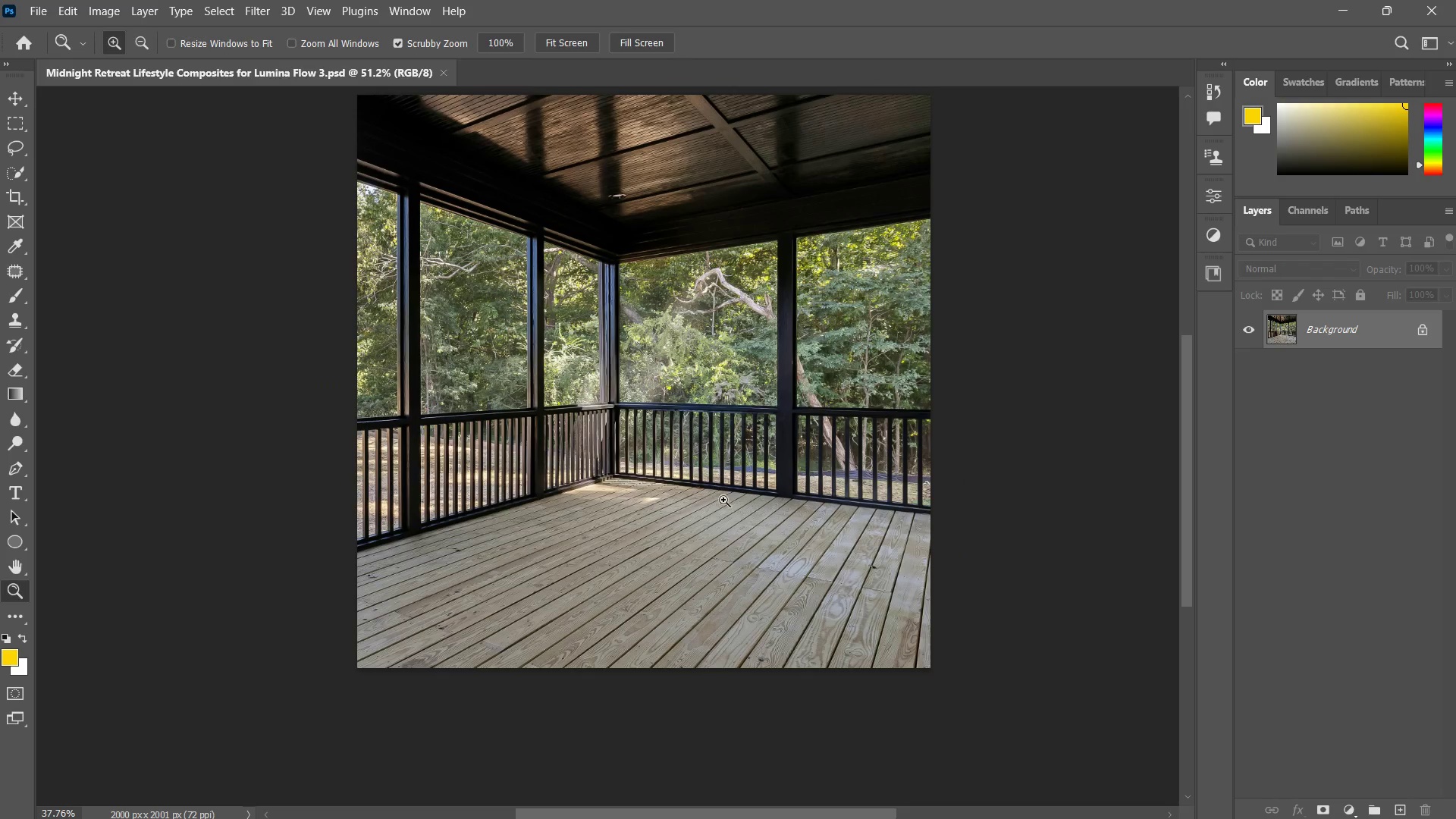 
left_click_drag(start_coordinate=[718, 501], to_coordinate=[755, 490])
 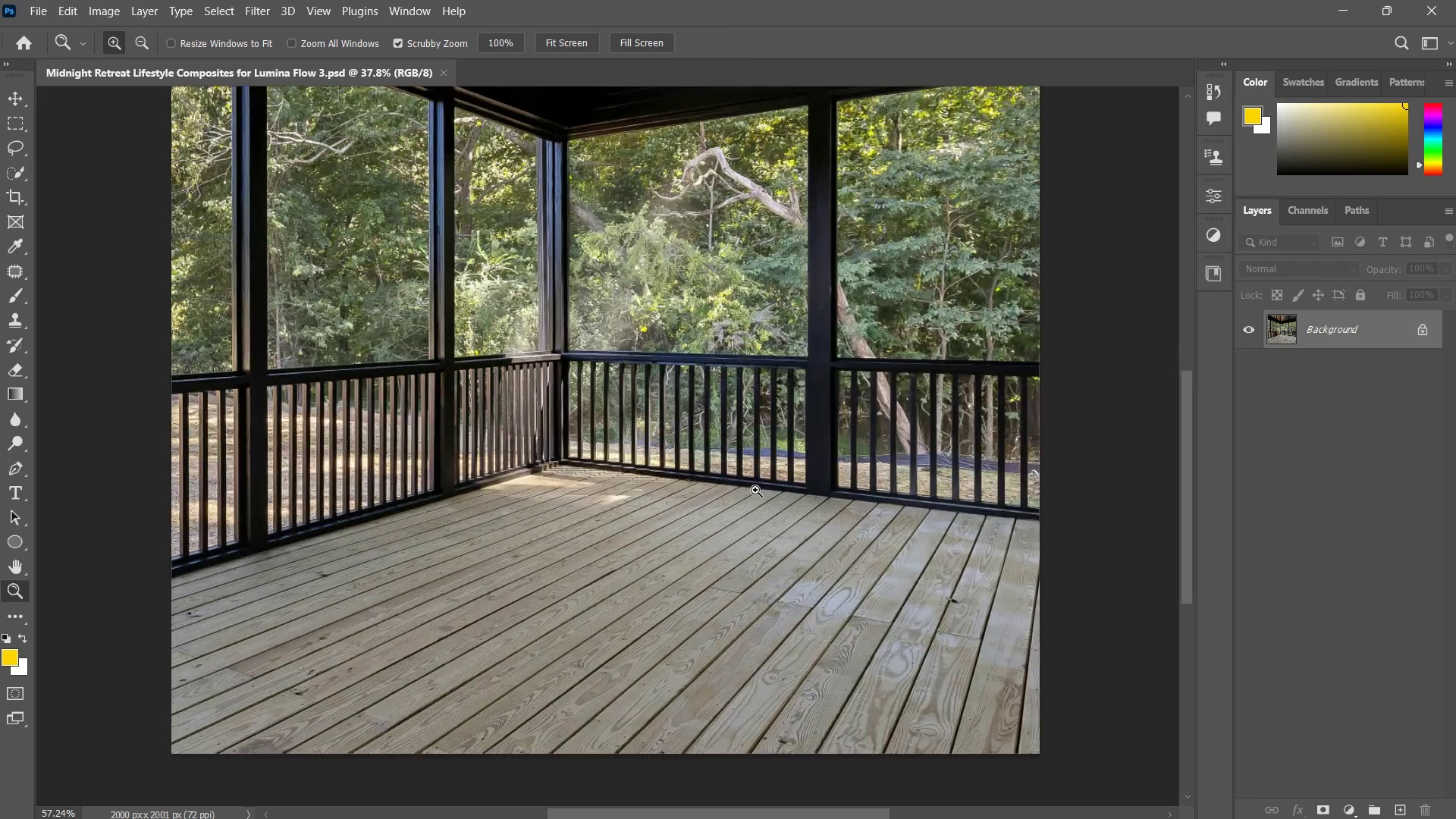 
triple_click([756, 488])
 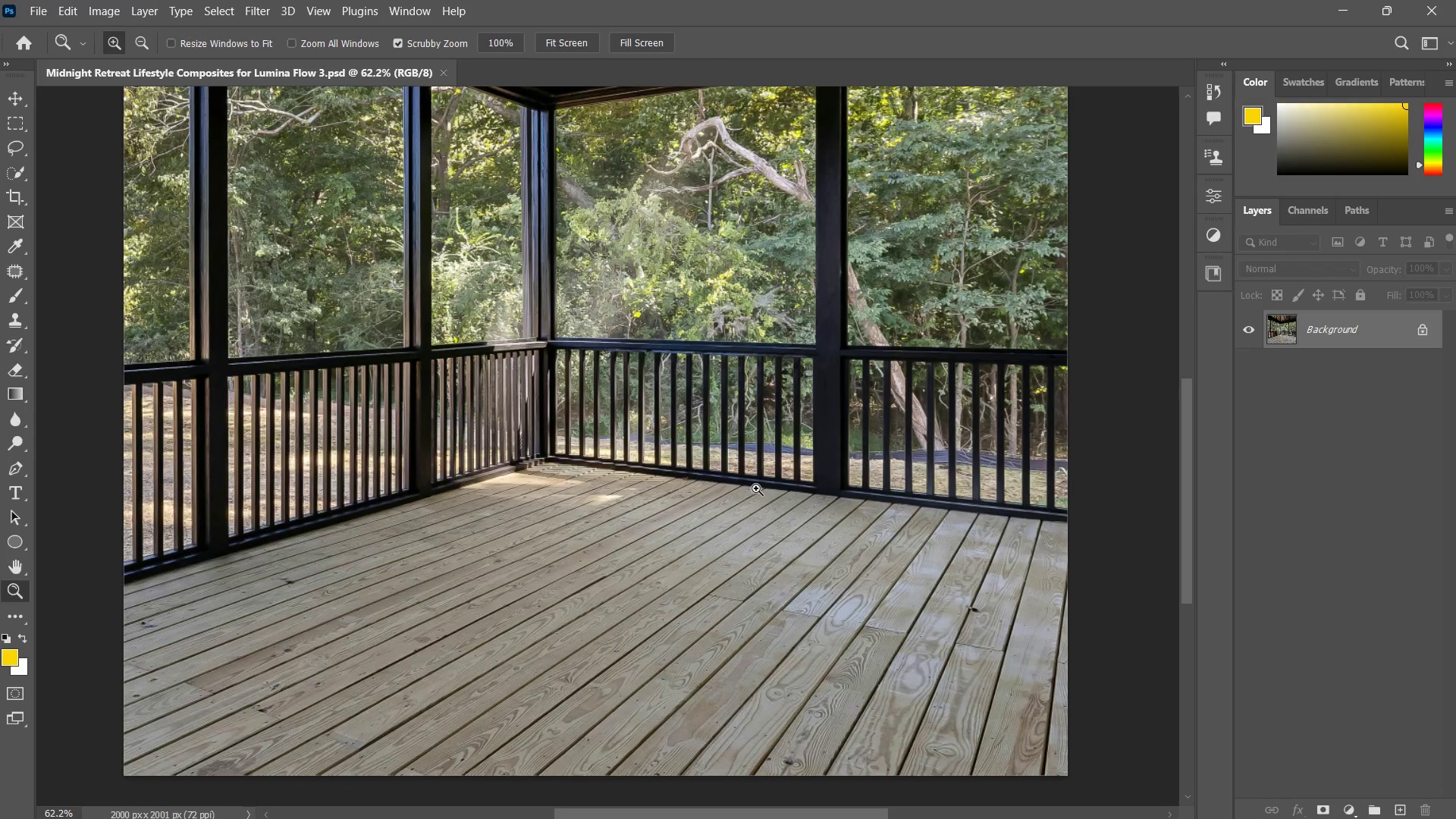 
hold_key(key=Space, duration=0.64)
 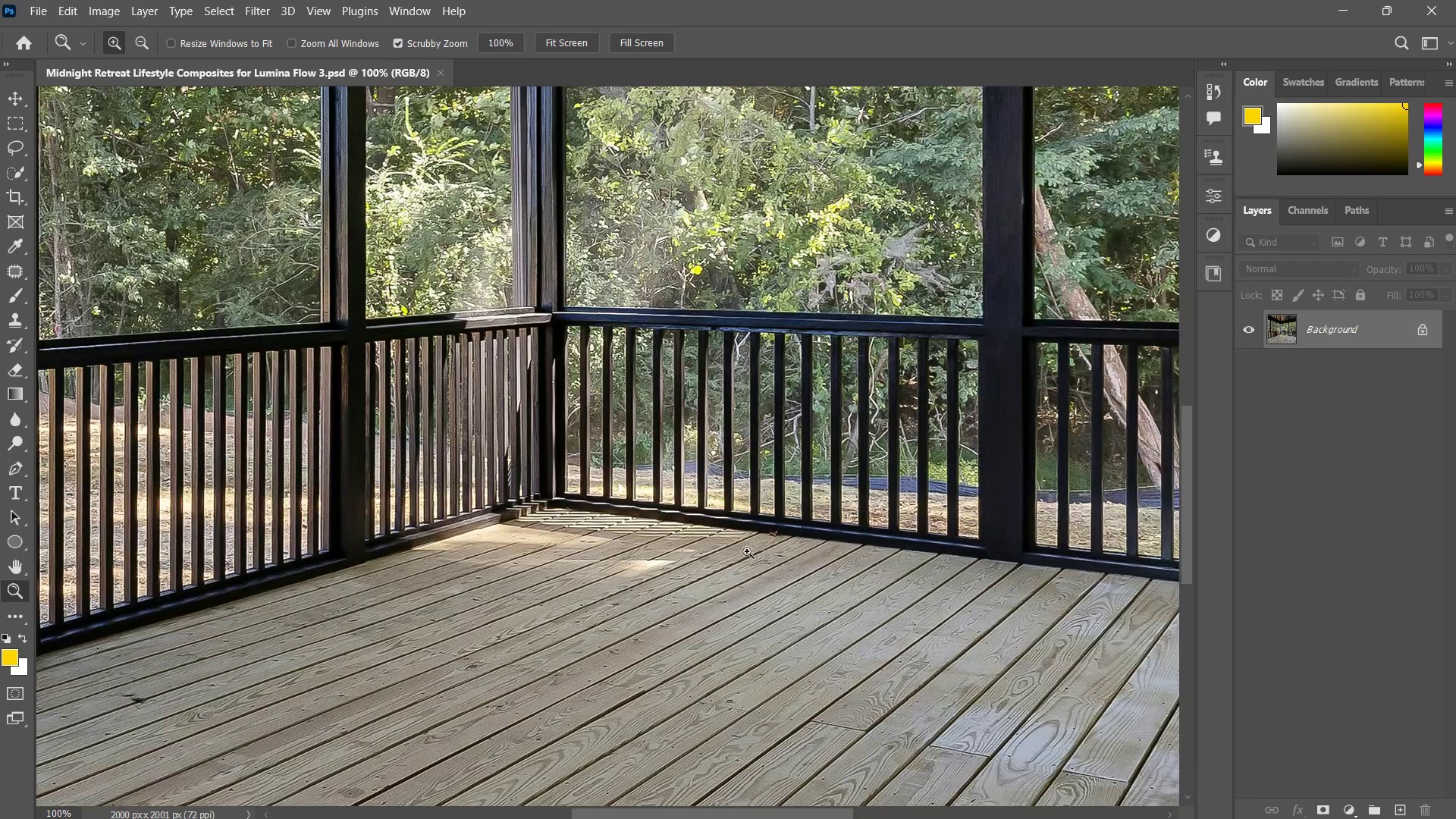 
left_click_drag(start_coordinate=[730, 502], to_coordinate=[761, 529])
 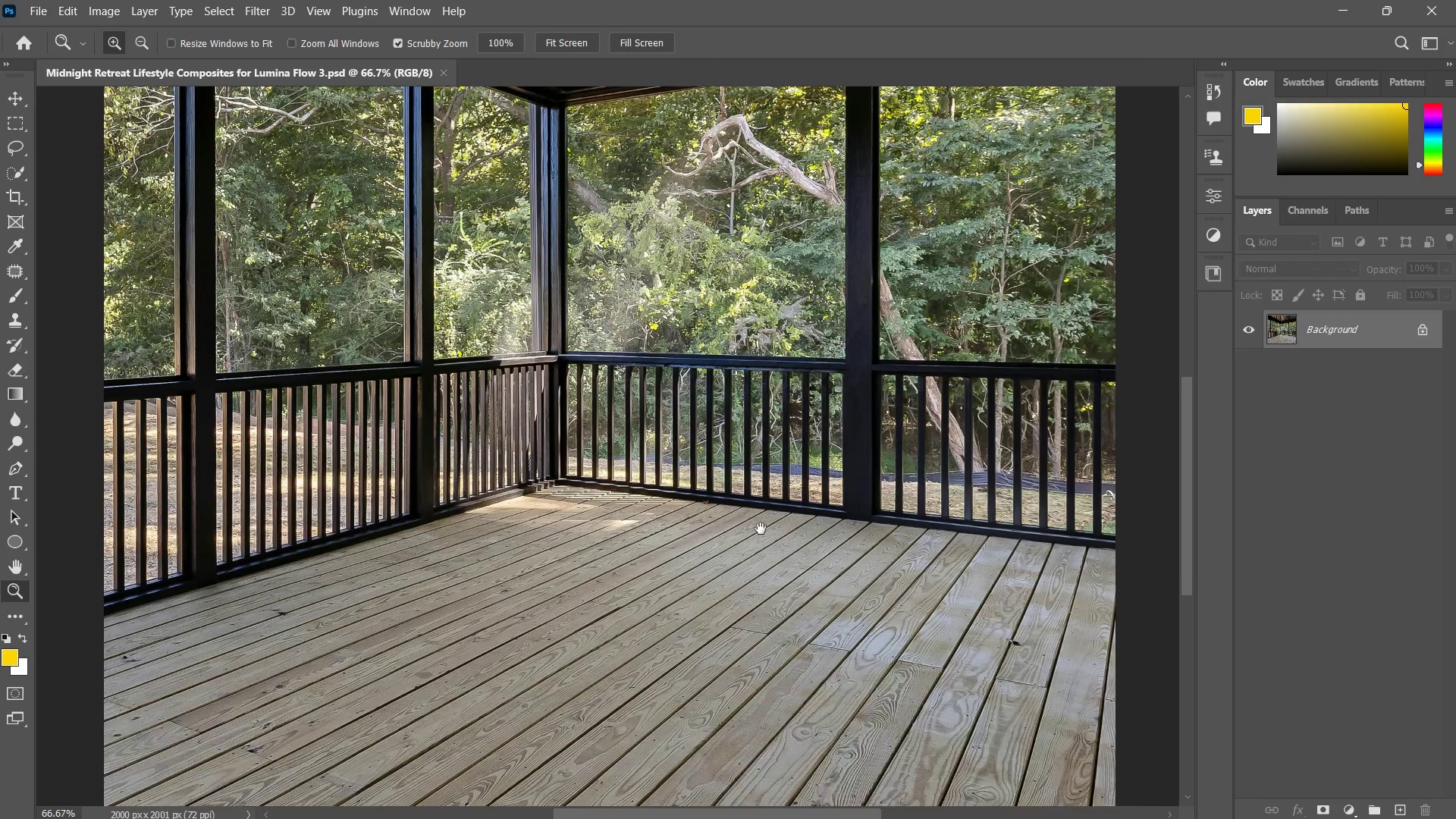 
left_click_drag(start_coordinate=[764, 529], to_coordinate=[773, 532])
 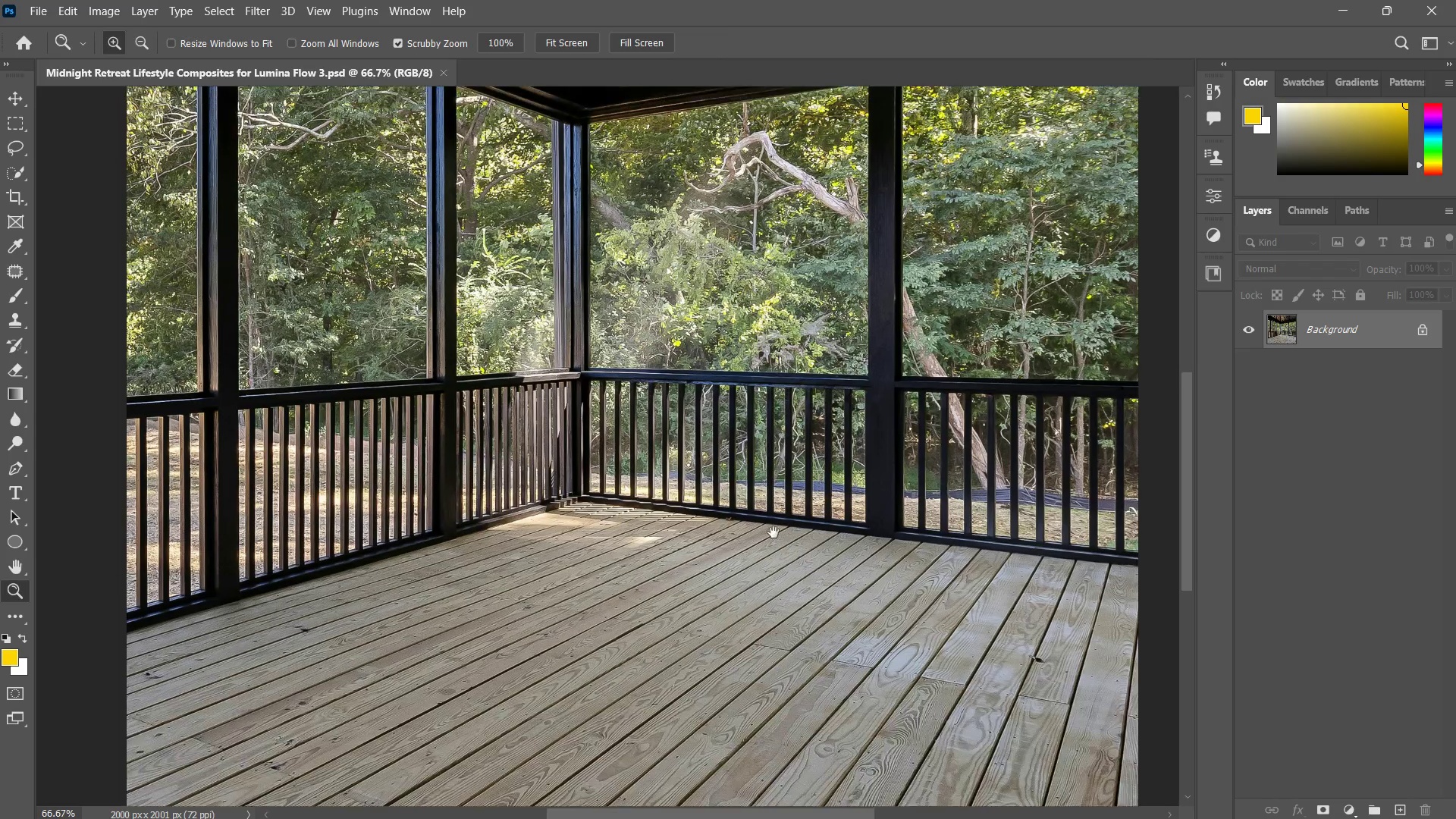 
triple_click([774, 532])
 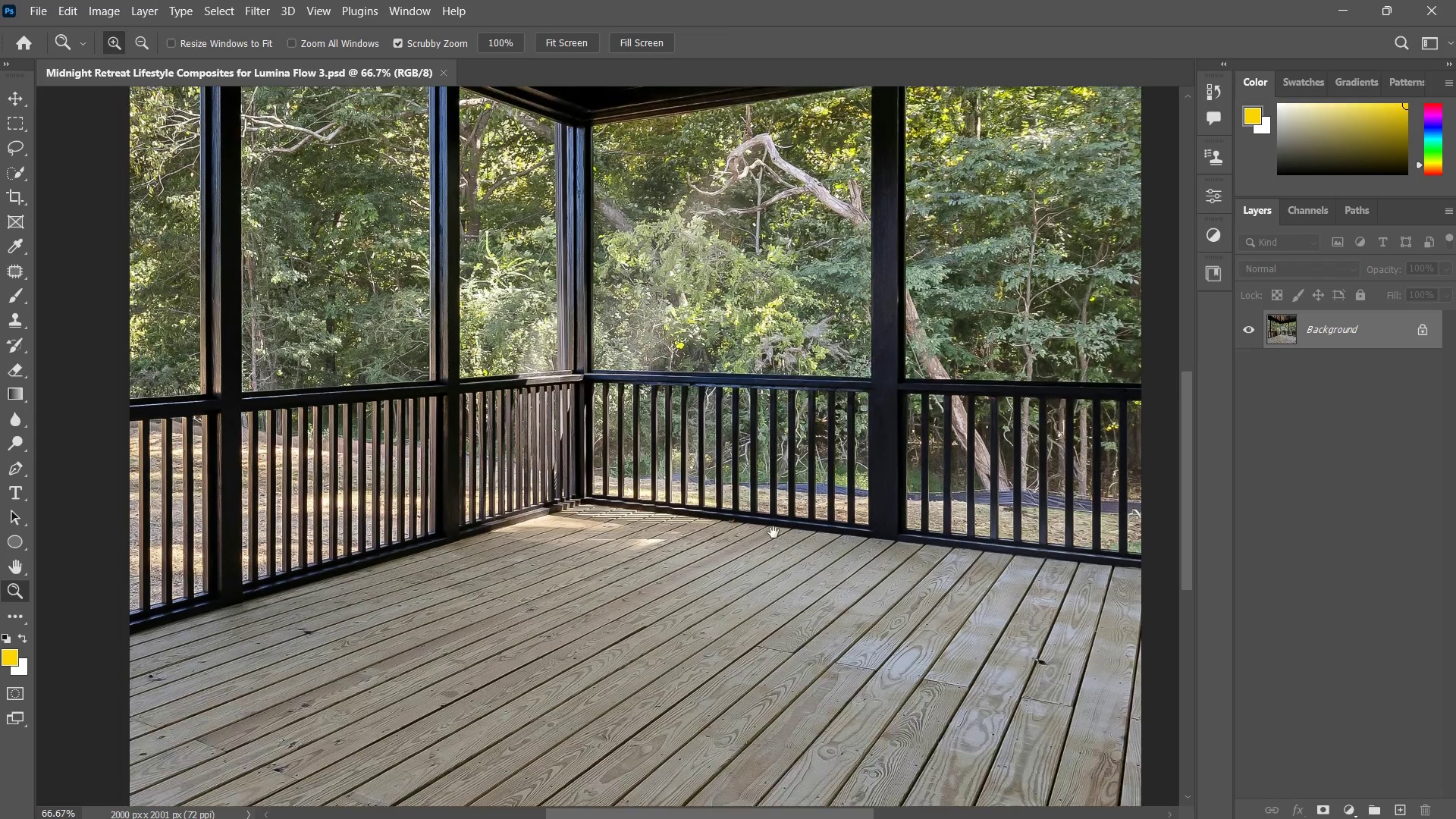 
key(Z)
 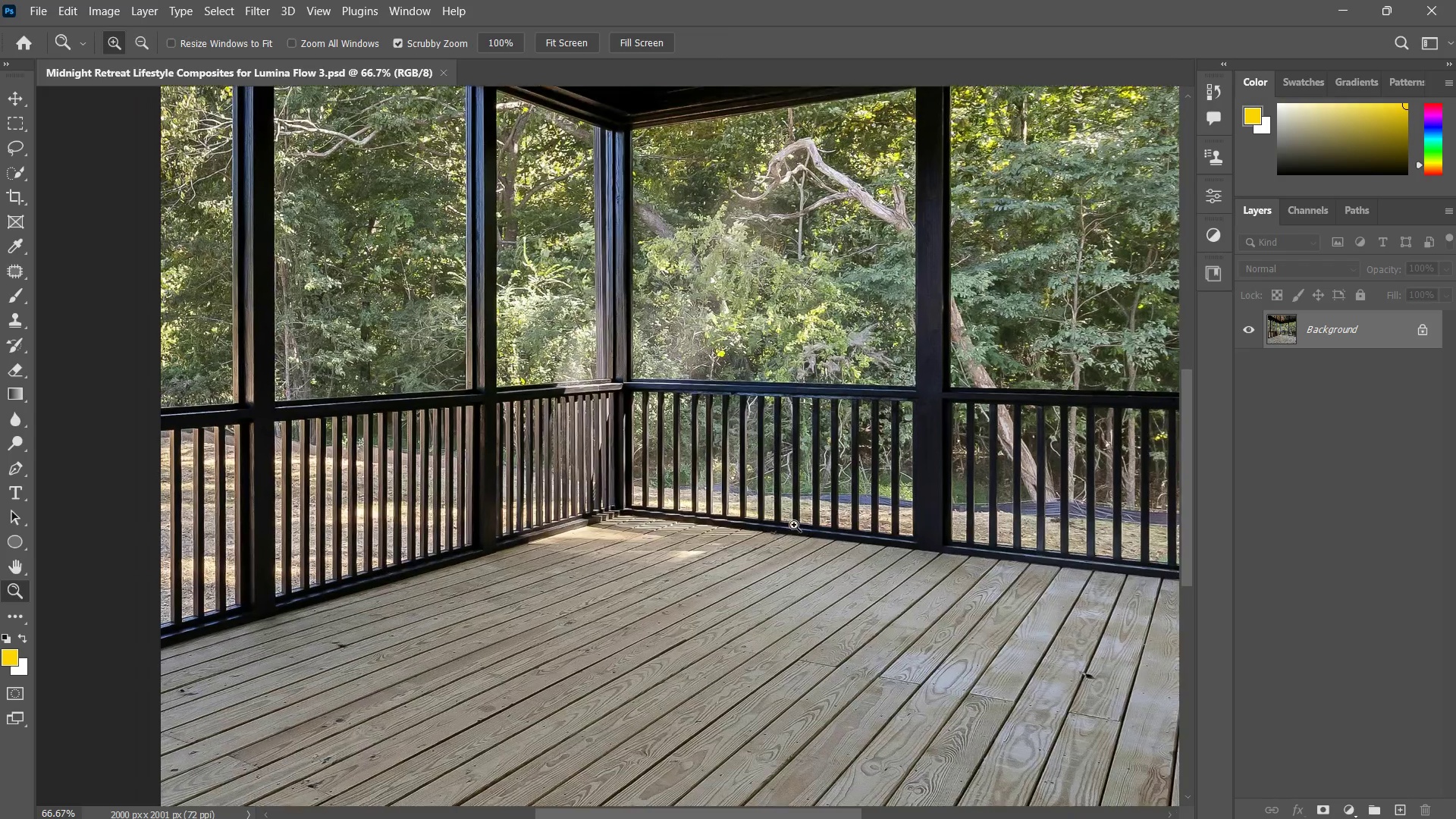 
left_click_drag(start_coordinate=[785, 528], to_coordinate=[751, 549])
 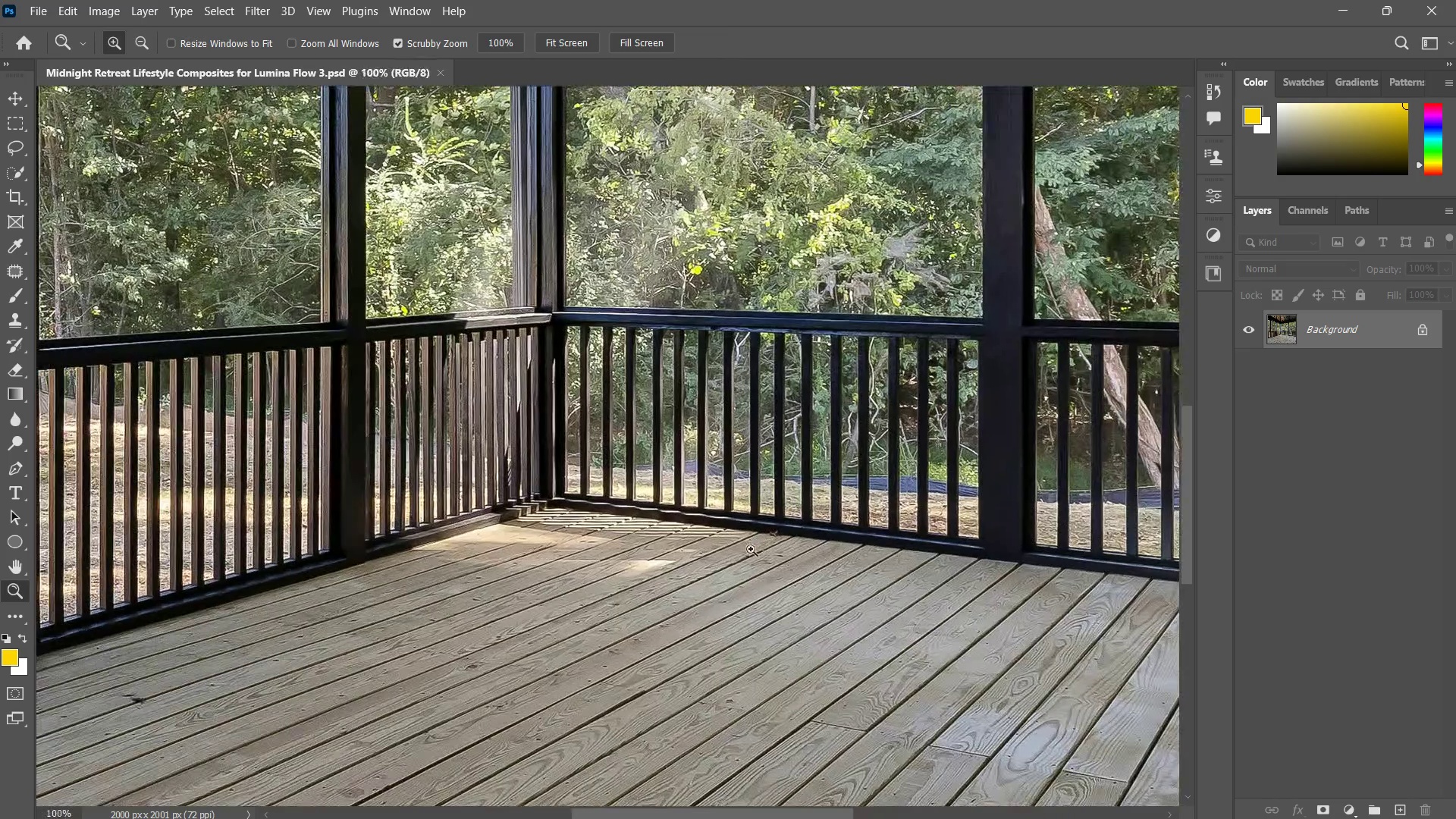 
left_click_drag(start_coordinate=[751, 549], to_coordinate=[712, 573])
 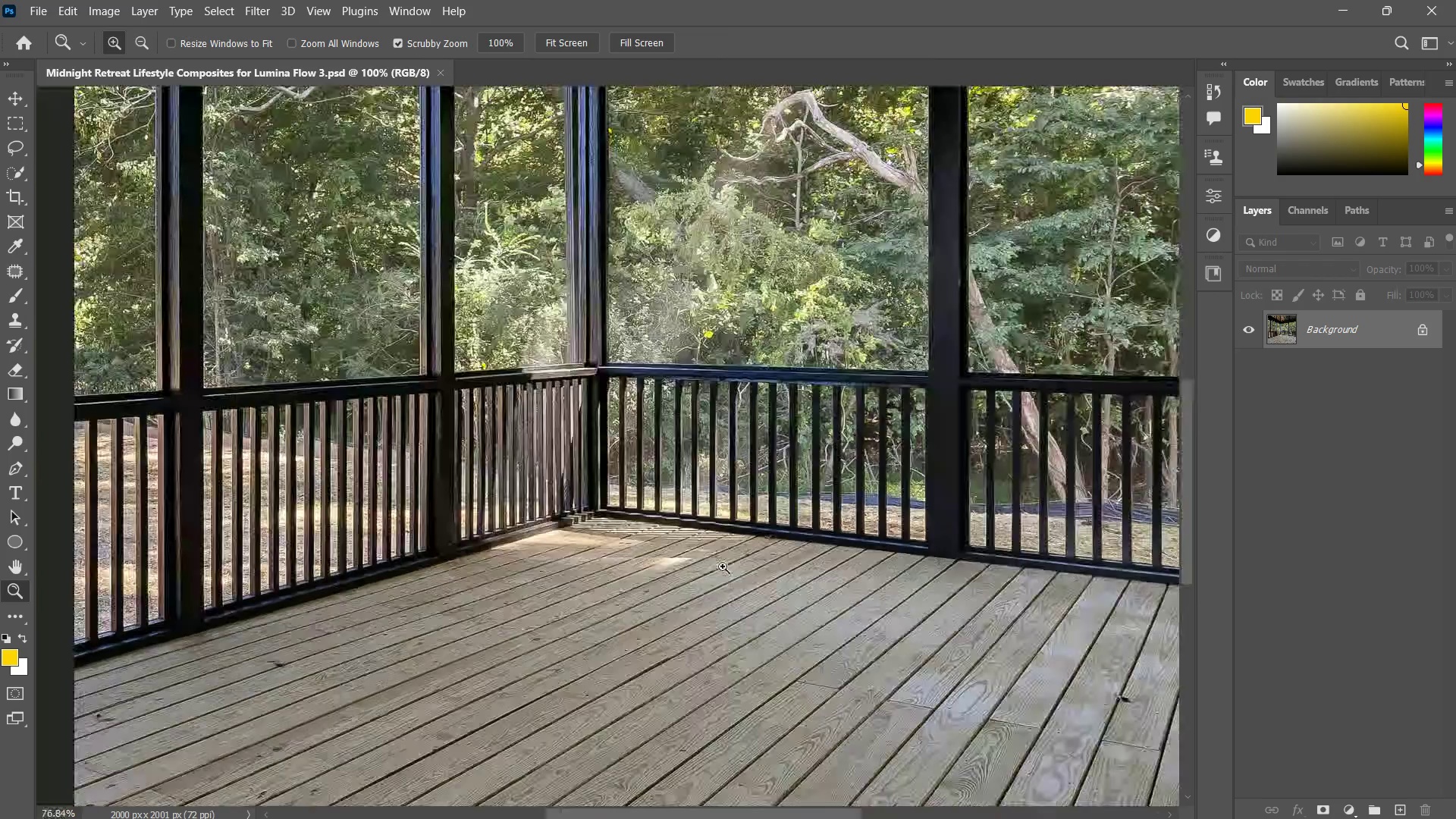 
left_click_drag(start_coordinate=[706, 582], to_coordinate=[692, 597])
 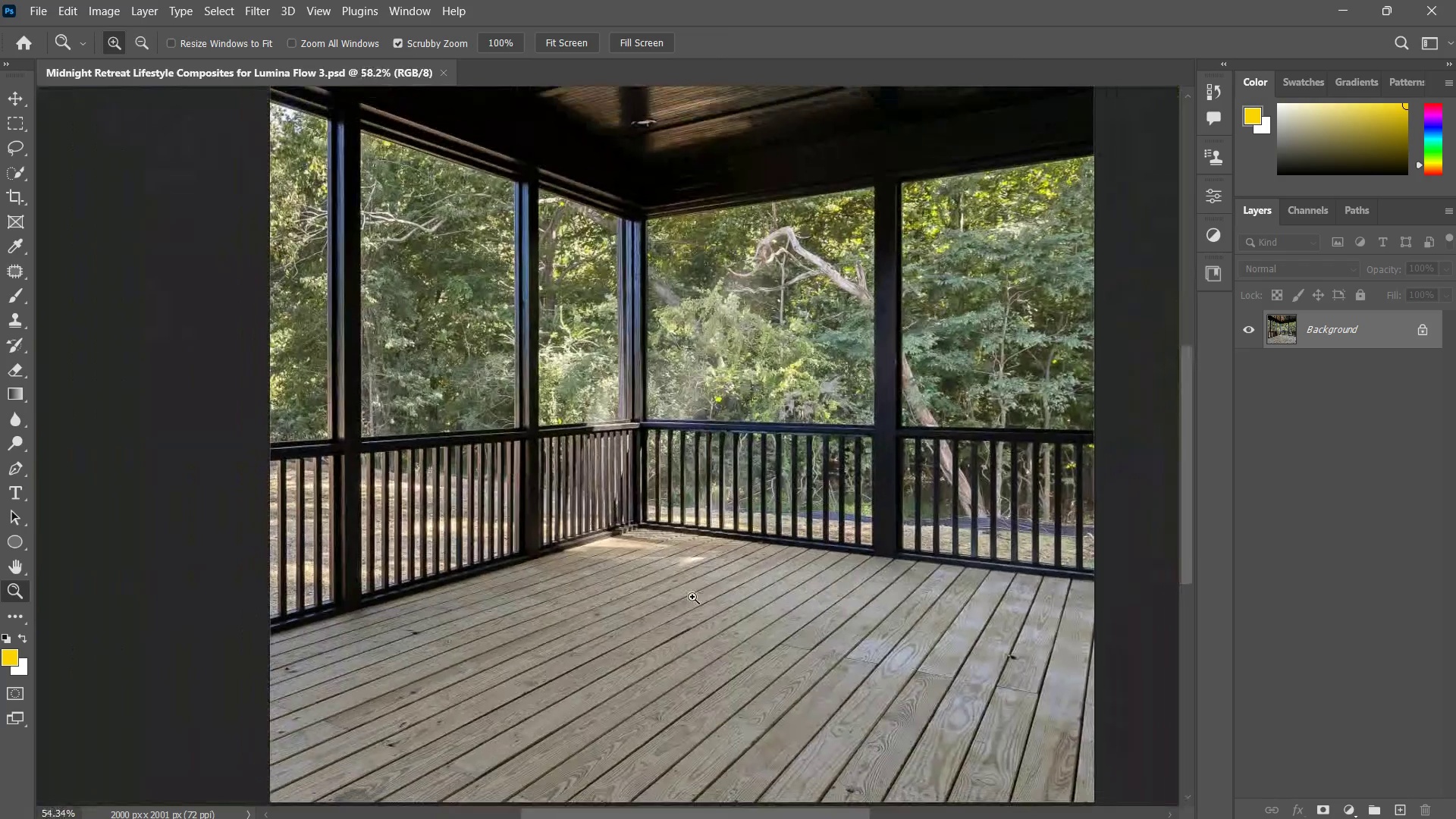 
triple_click([692, 597])
 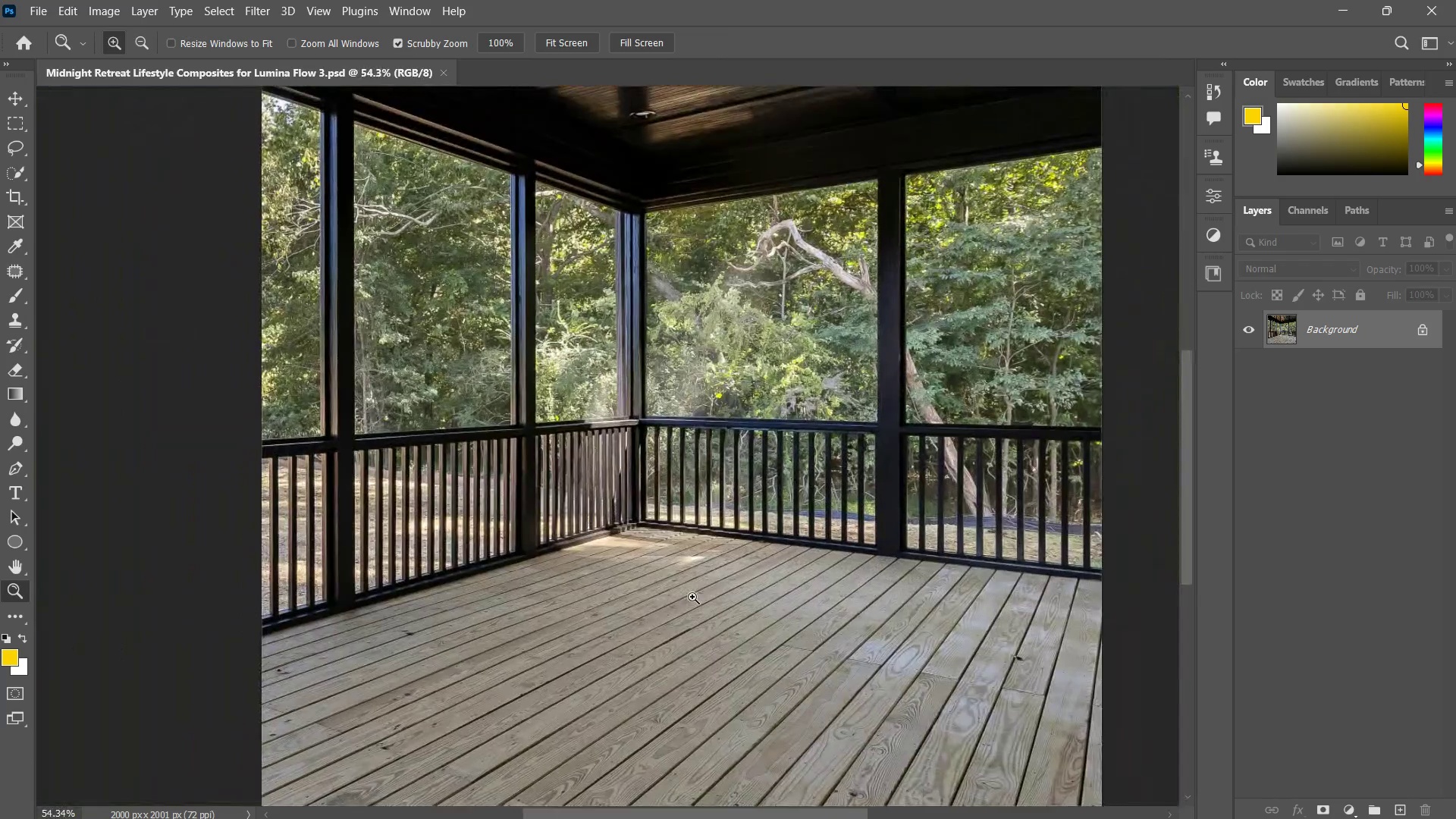 
hold_key(key=Space, duration=0.64)
 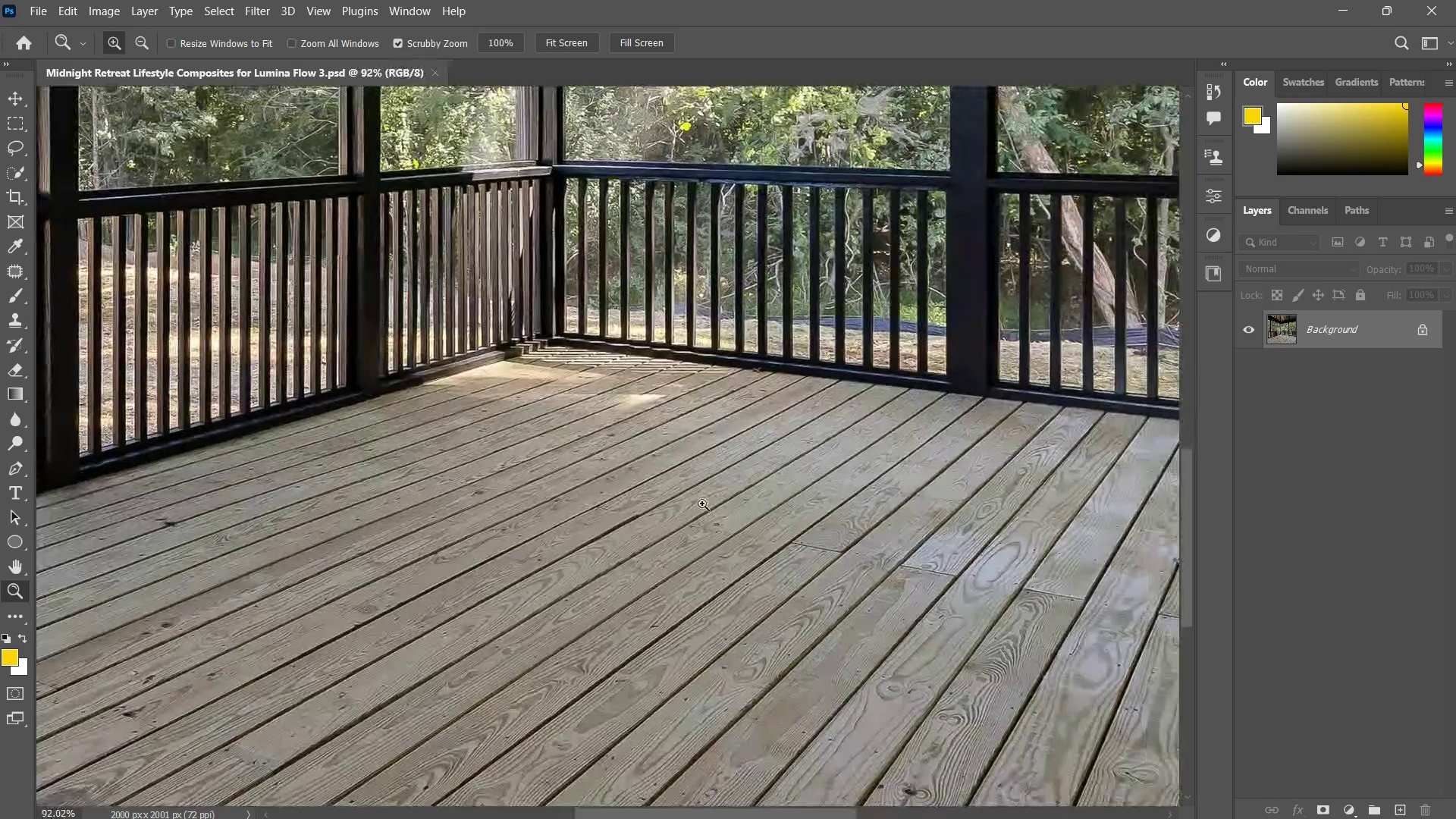 
left_click_drag(start_coordinate=[719, 600], to_coordinate=[680, 495])
 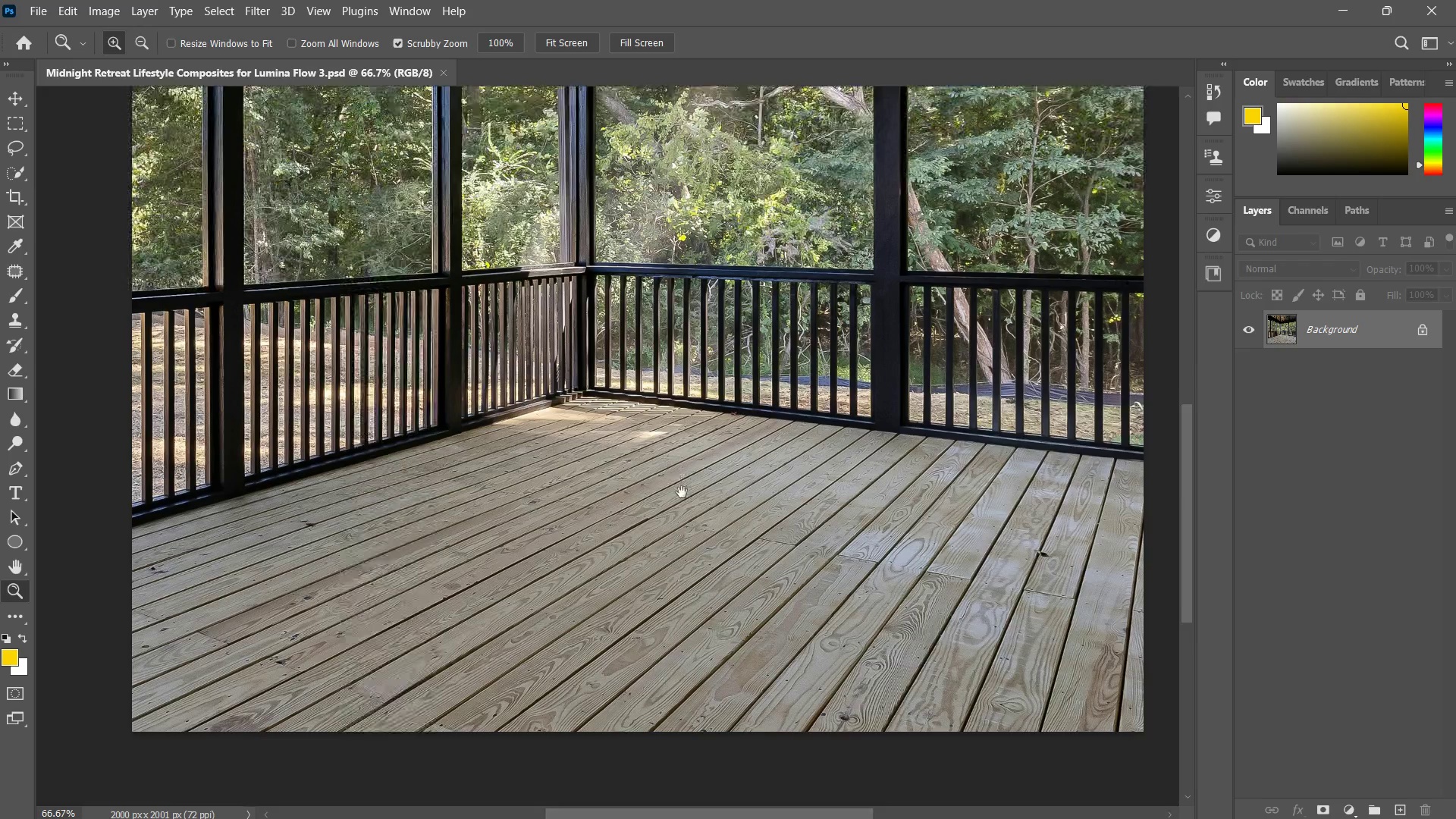 
left_click_drag(start_coordinate=[741, 479], to_coordinate=[706, 500])
 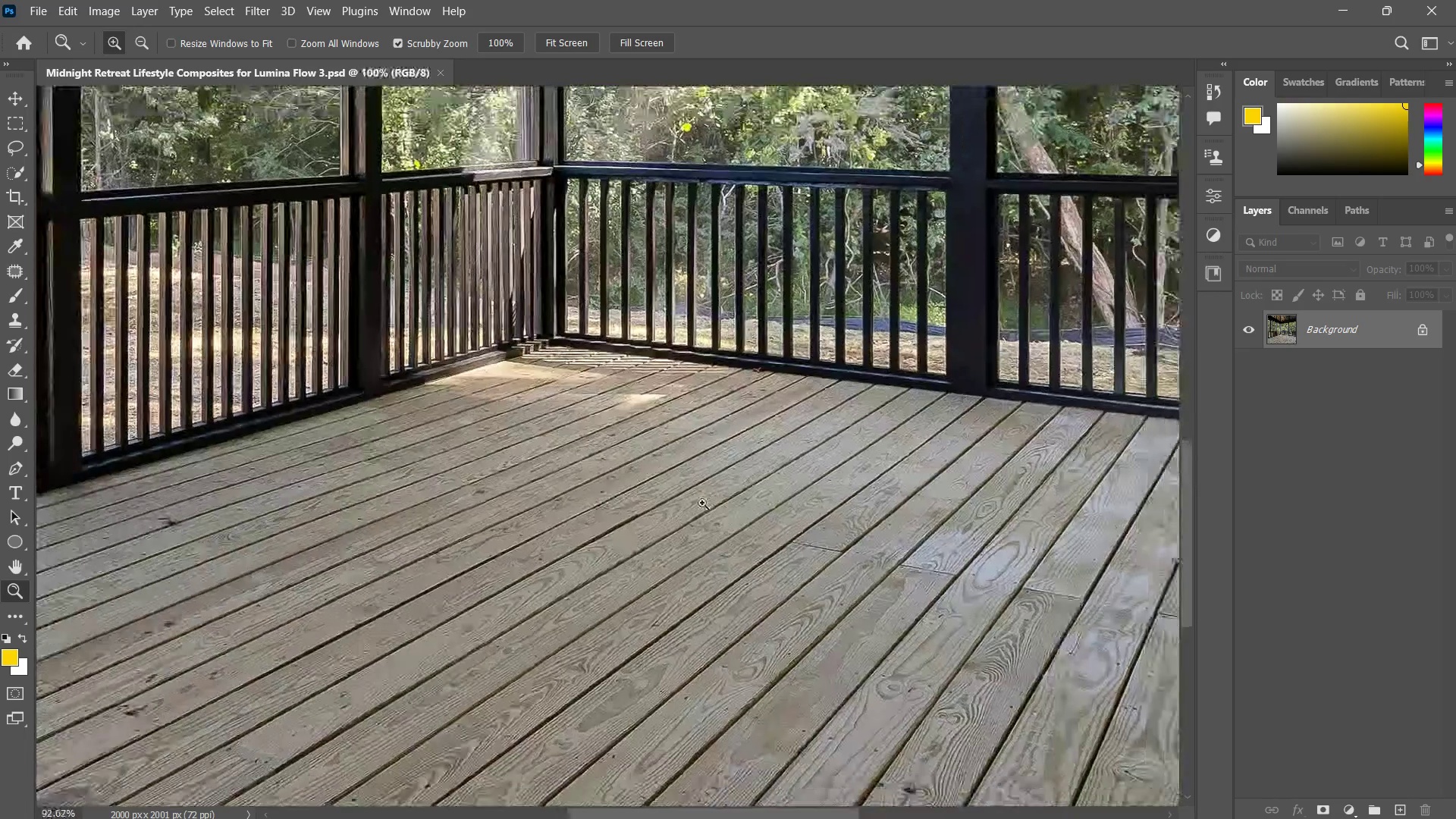 
triple_click([702, 504])
 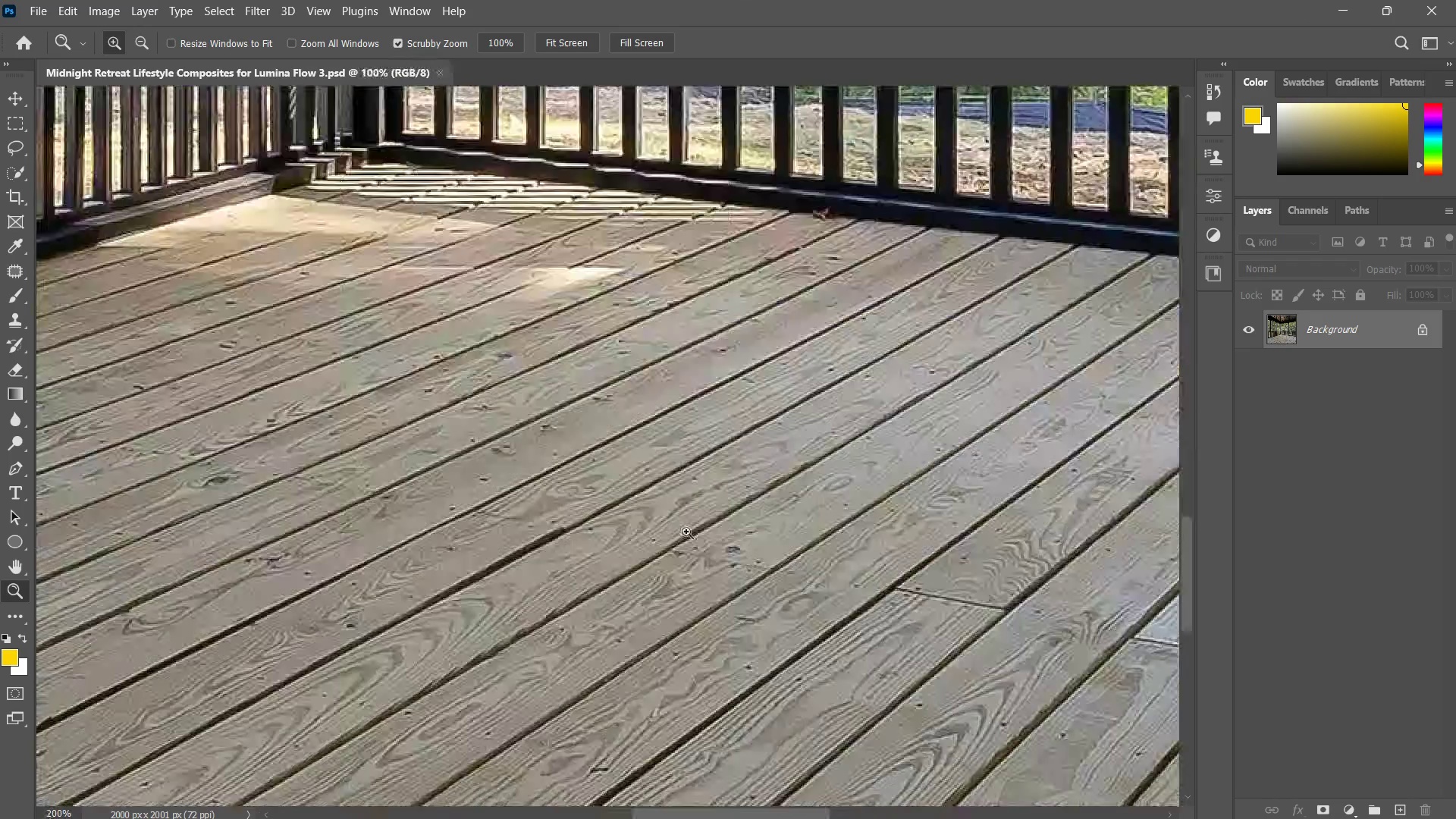 
left_click_drag(start_coordinate=[712, 529], to_coordinate=[670, 596])
 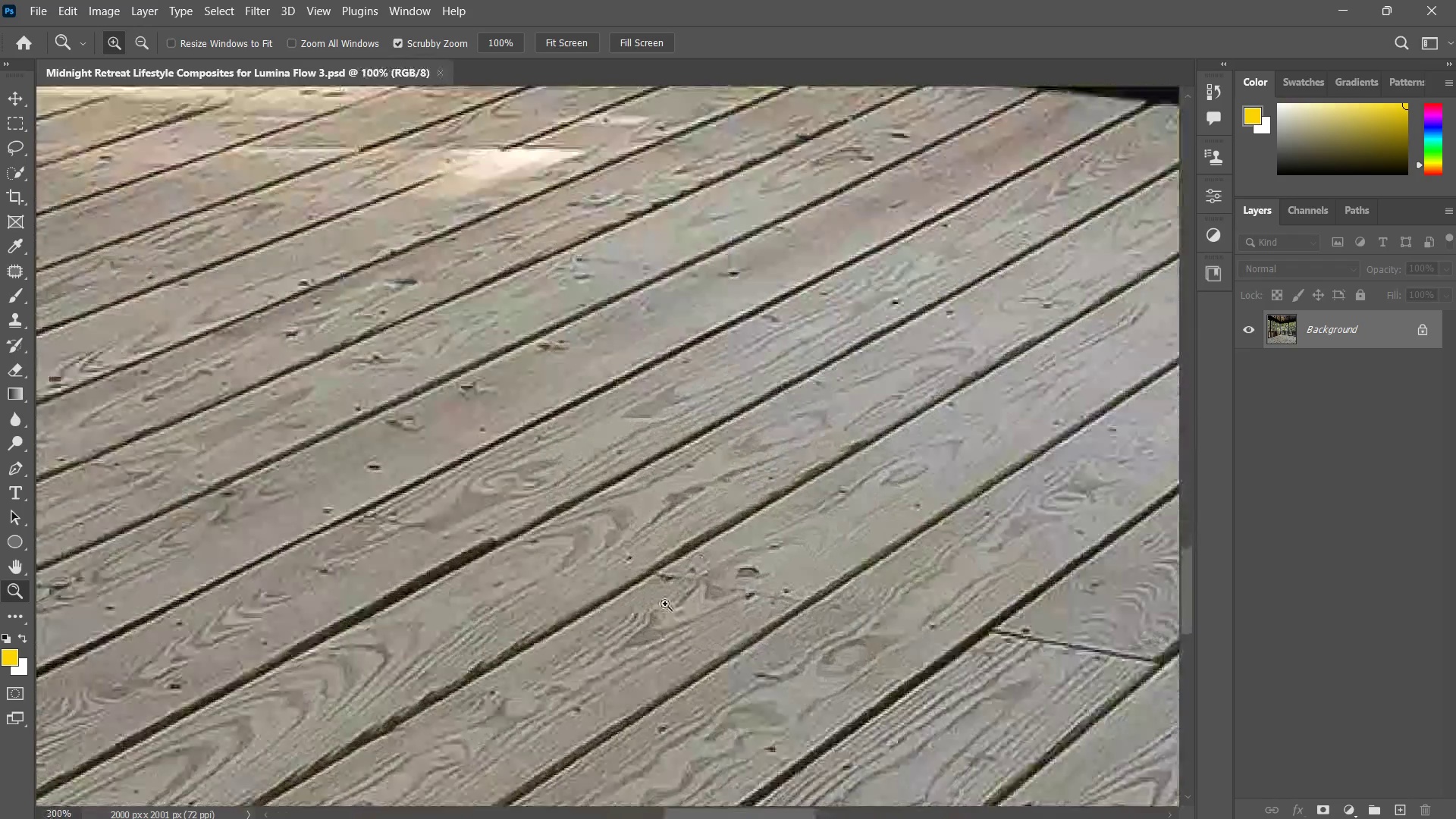 
left_click_drag(start_coordinate=[641, 624], to_coordinate=[625, 632])
 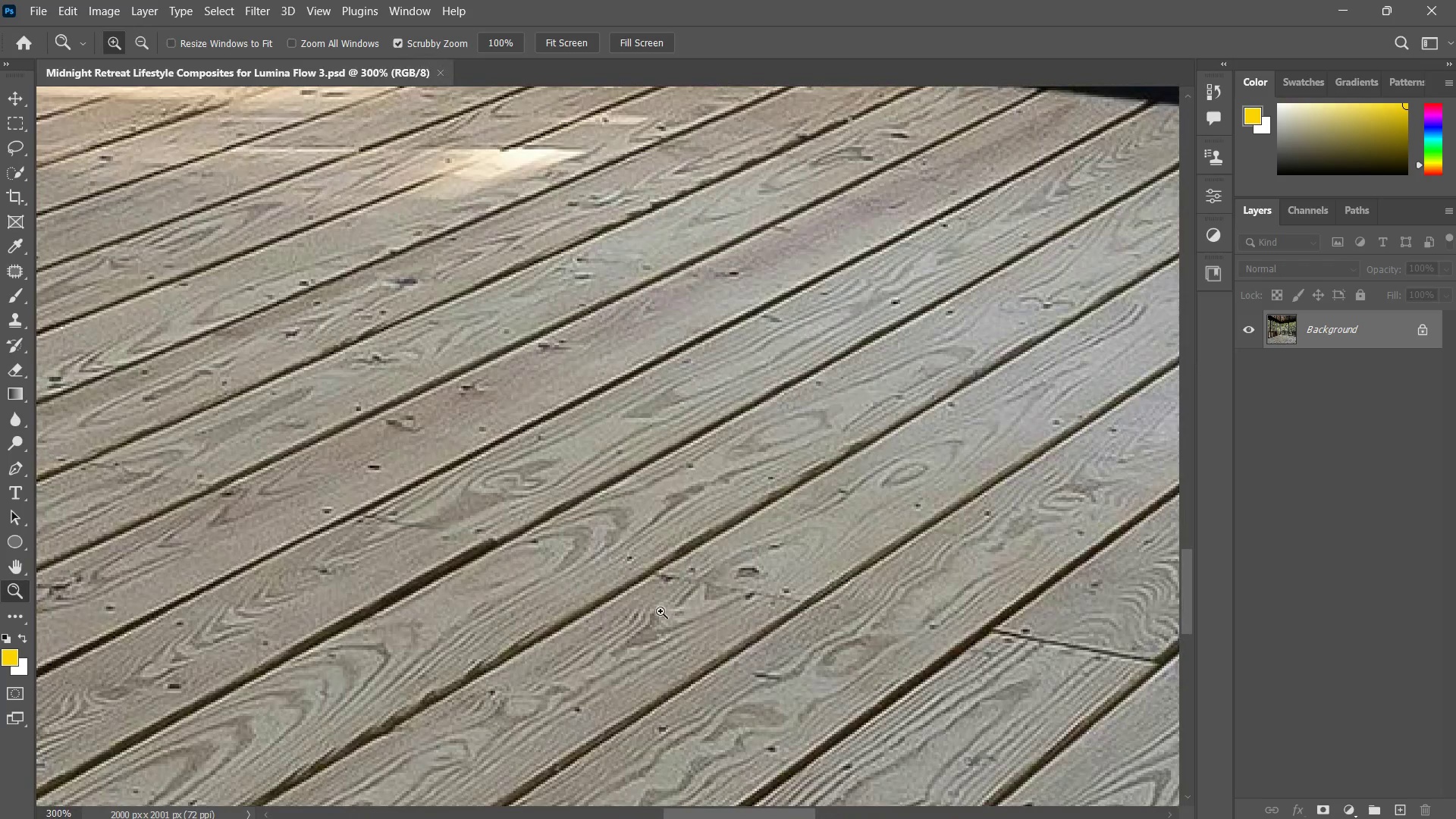 
left_click_drag(start_coordinate=[990, 224], to_coordinate=[883, 305])
 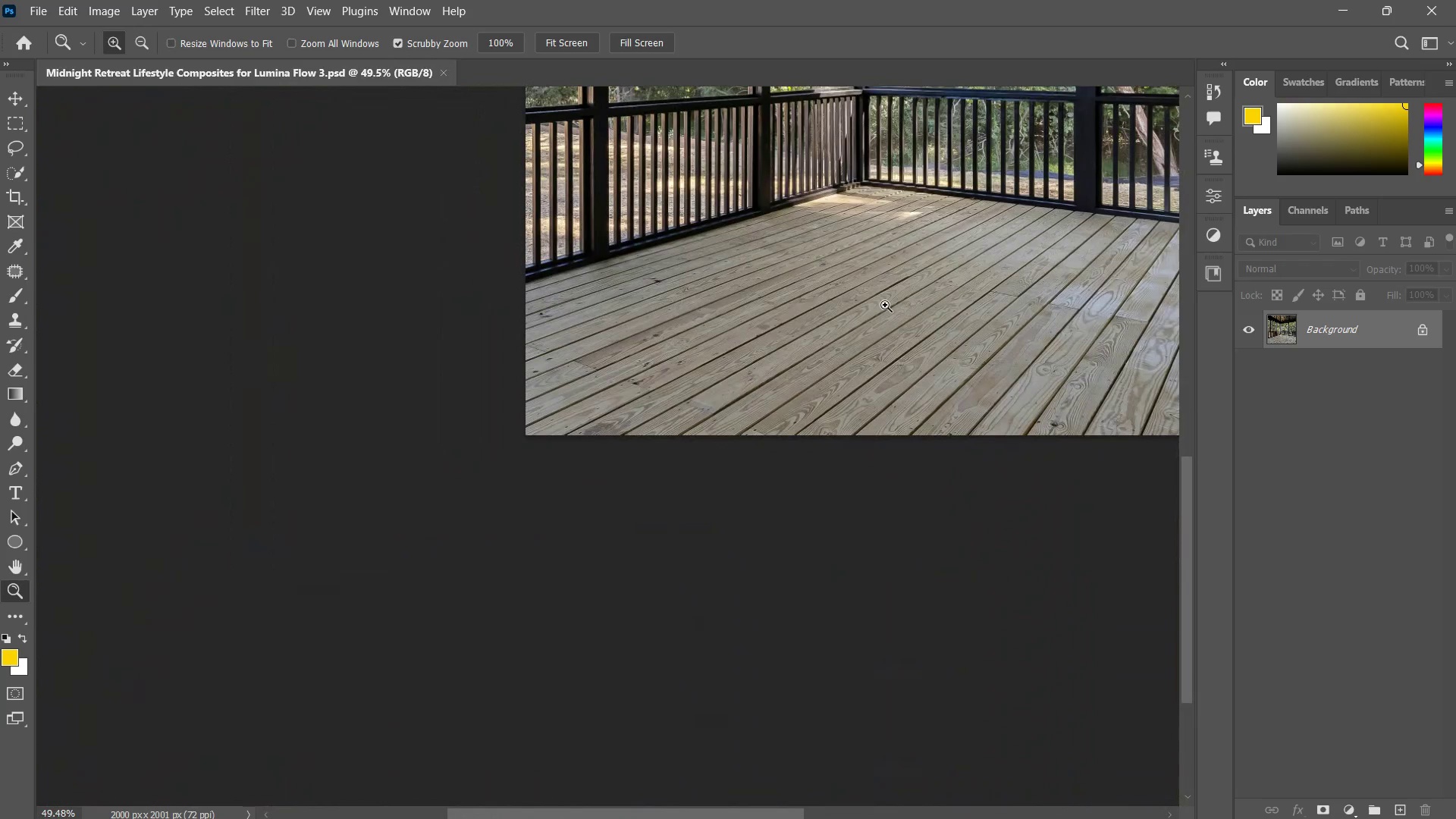 
left_click_drag(start_coordinate=[885, 305], to_coordinate=[891, 300])
 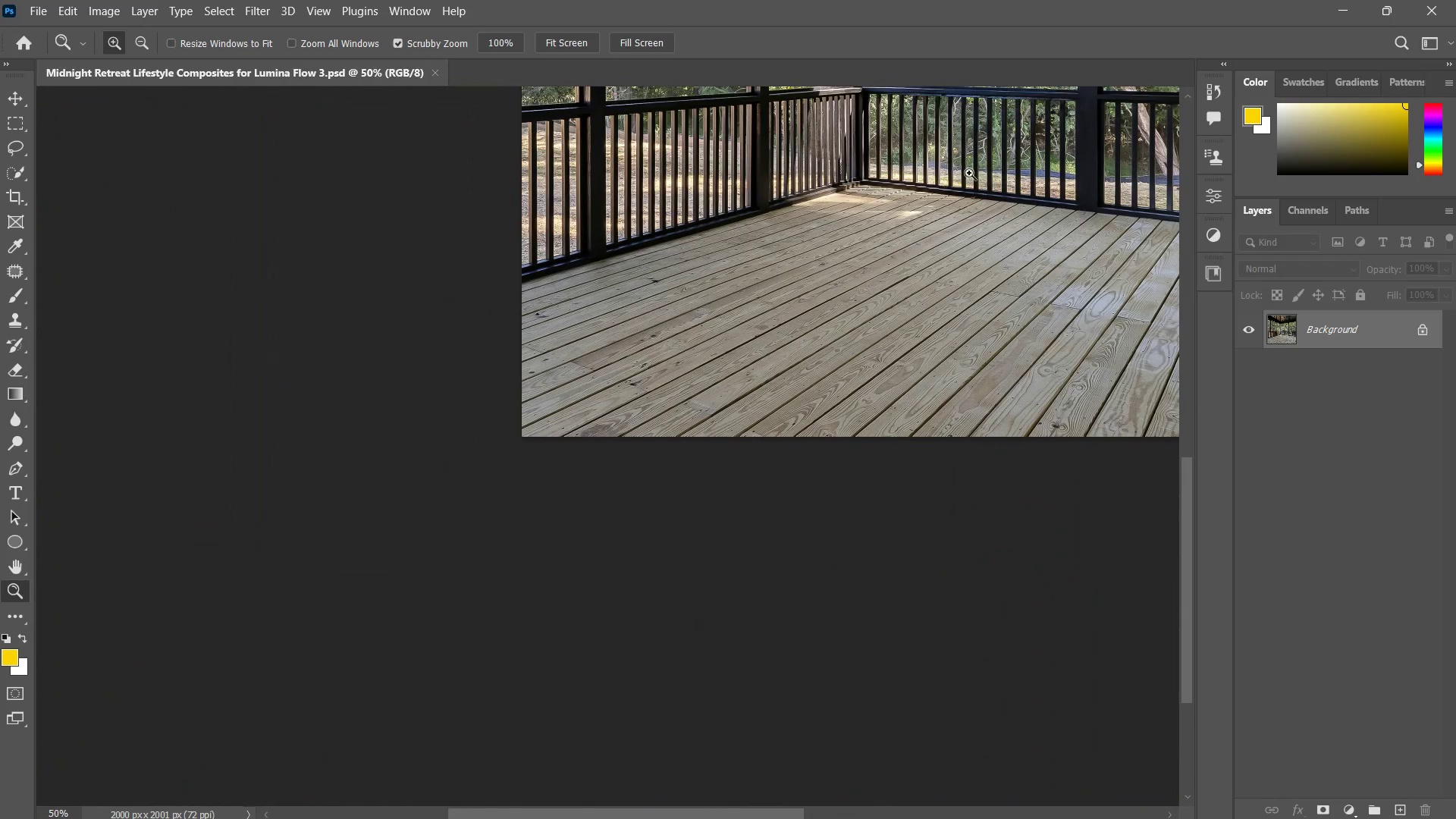 
hold_key(key=Space, duration=0.58)
 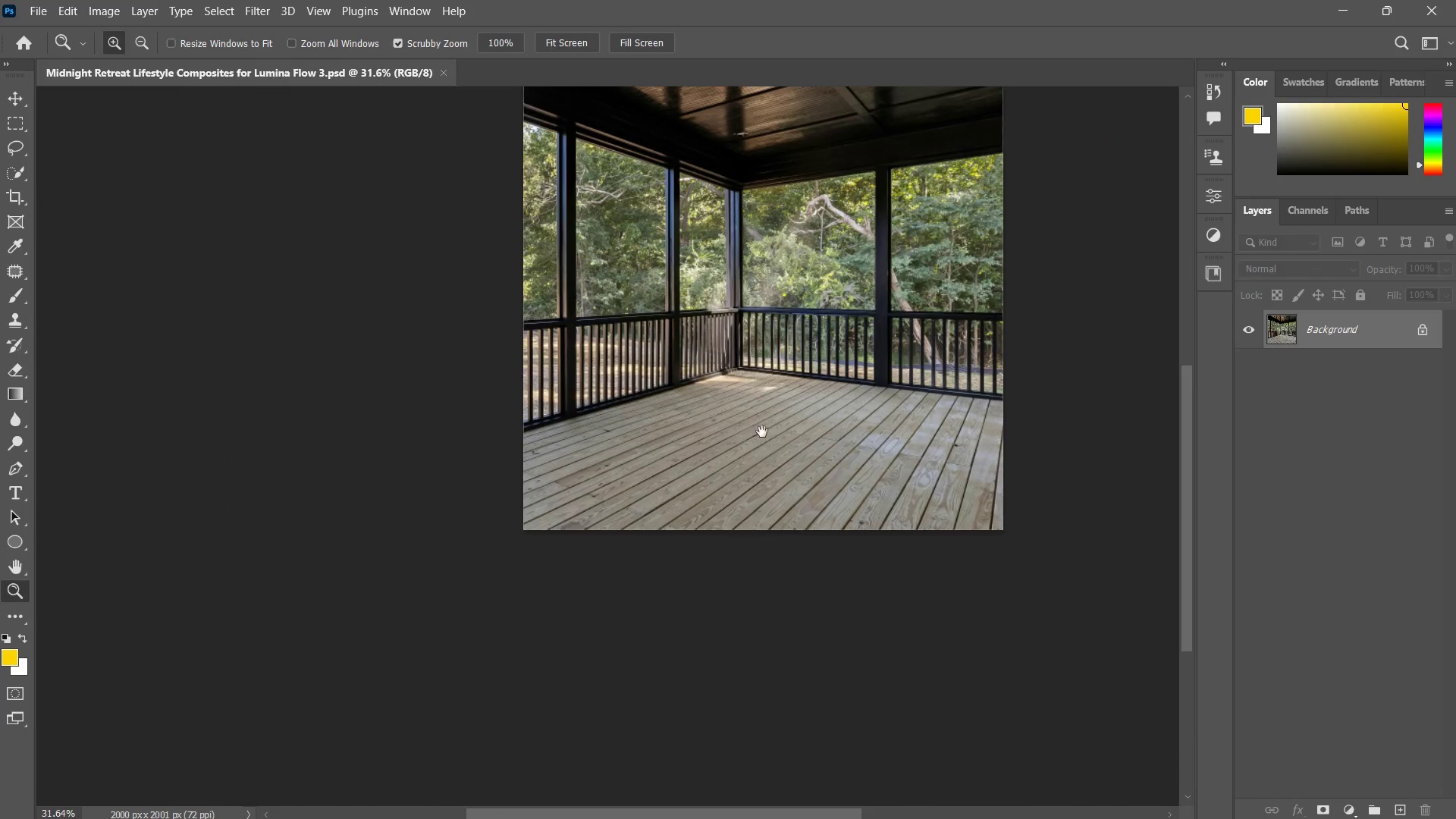 
left_click_drag(start_coordinate=[877, 271], to_coordinate=[720, 449])
 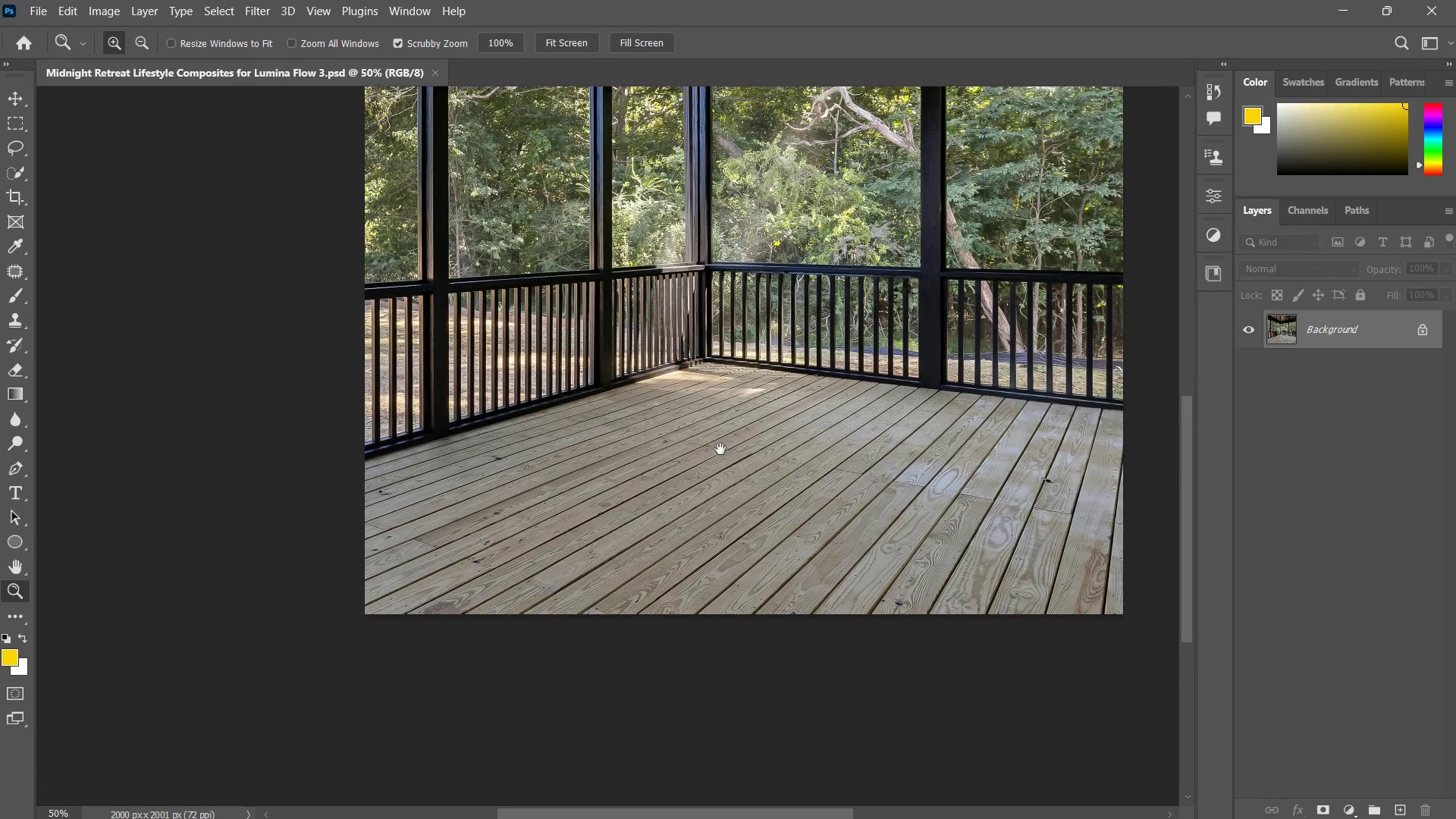 
hold_key(key=Space, duration=1.12)
 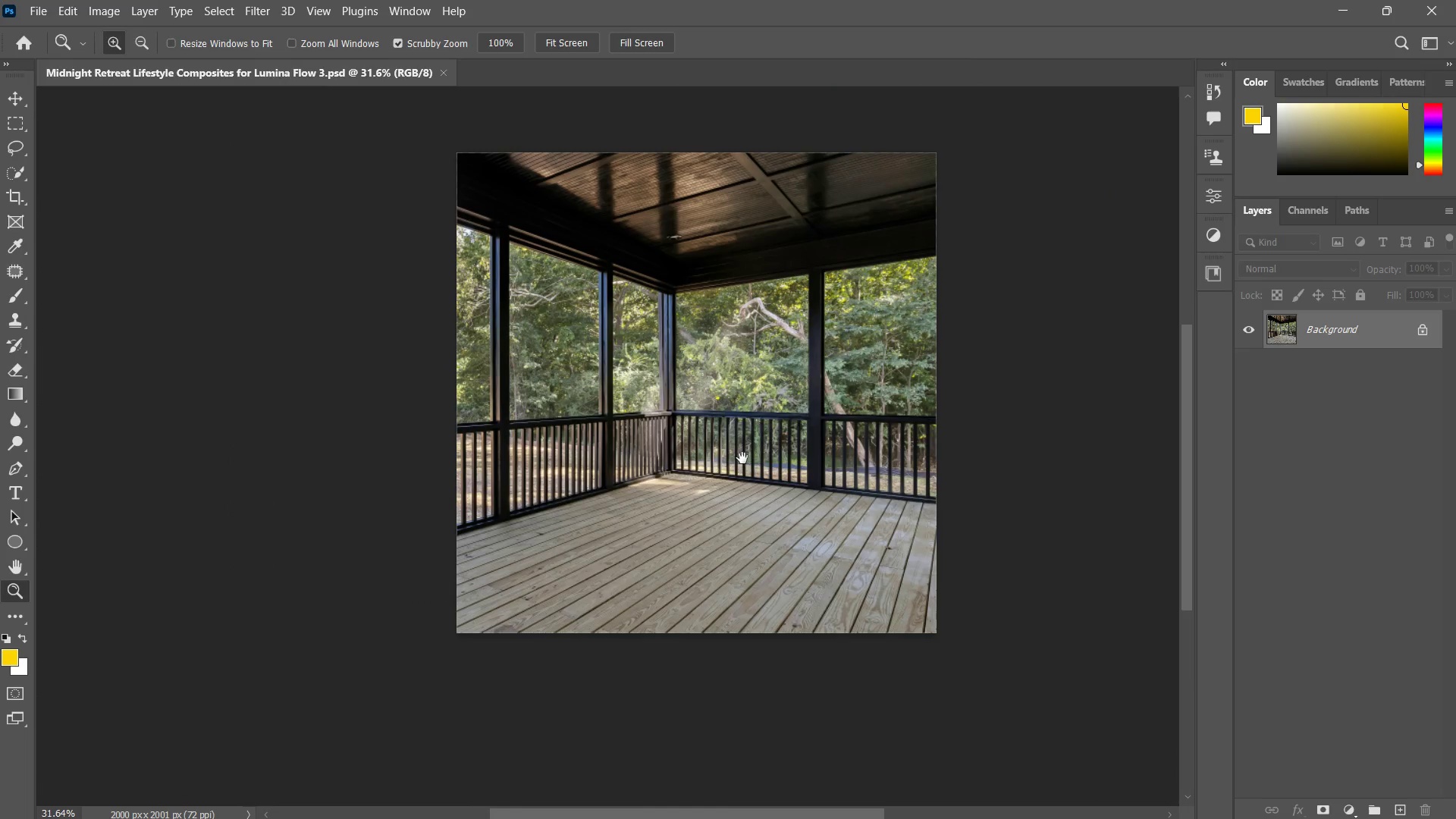 
left_click_drag(start_coordinate=[796, 384], to_coordinate=[762, 431])
 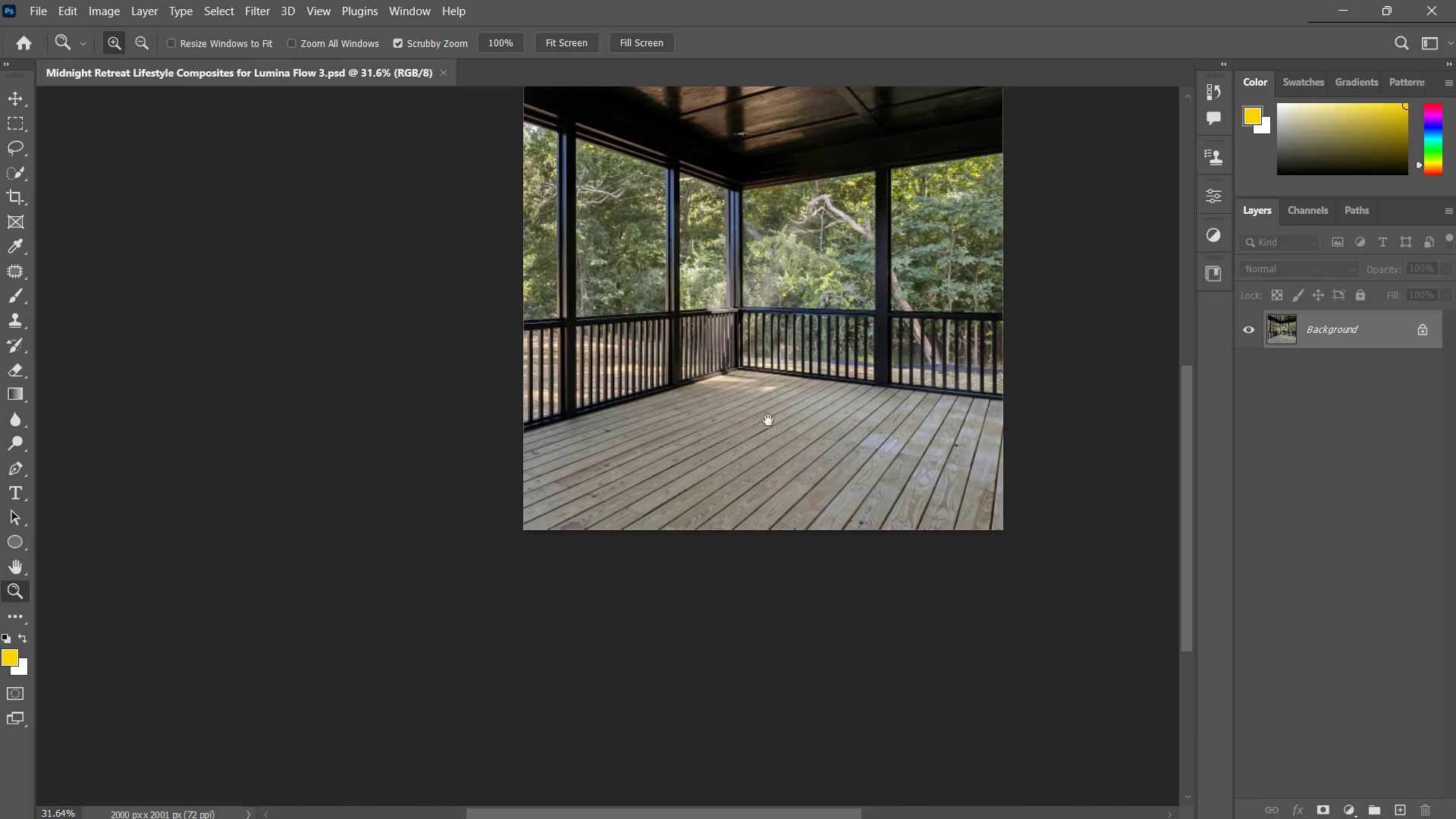 
left_click_drag(start_coordinate=[771, 414], to_coordinate=[761, 433])
 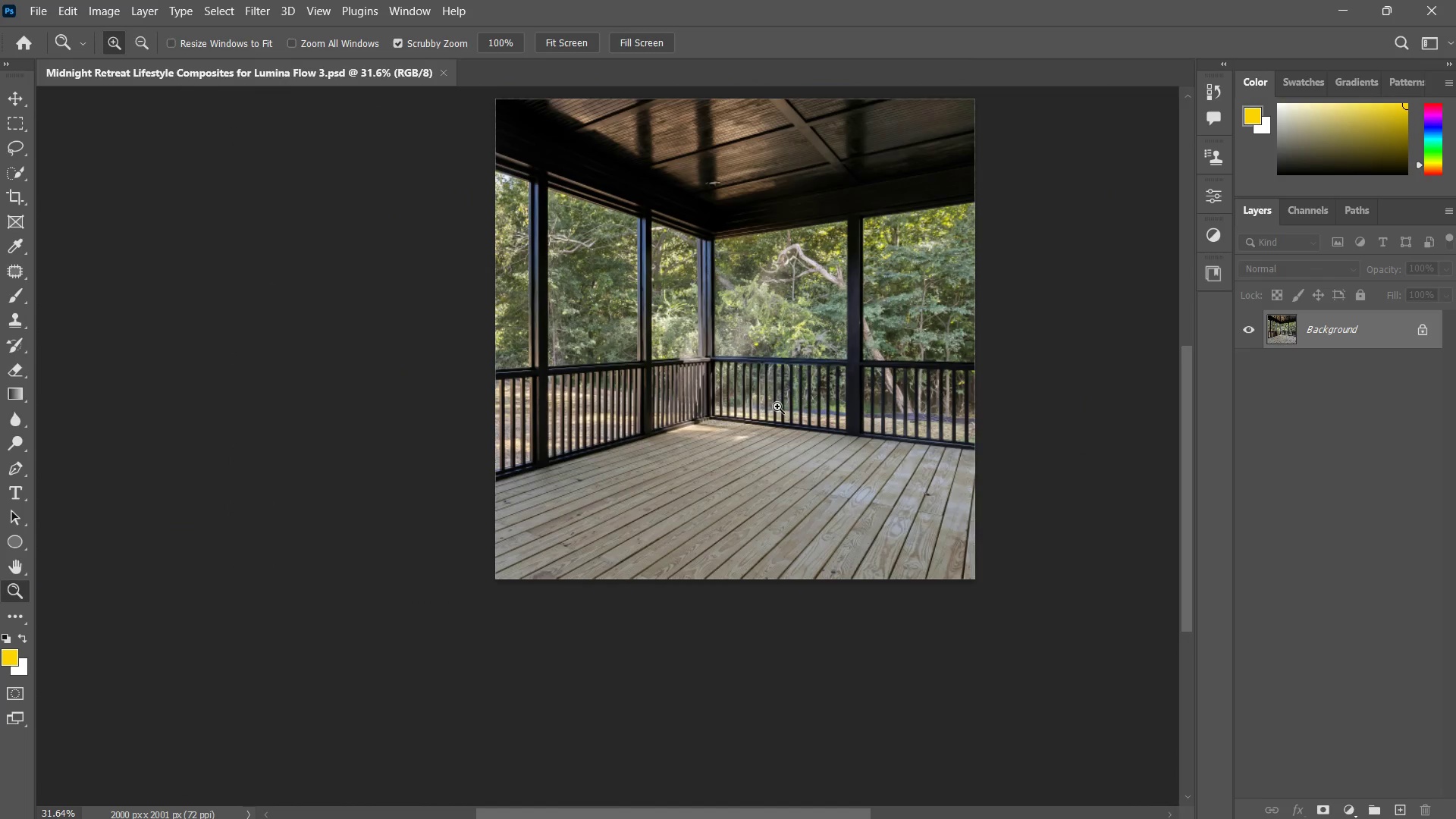 
hold_key(key=Space, duration=0.59)
 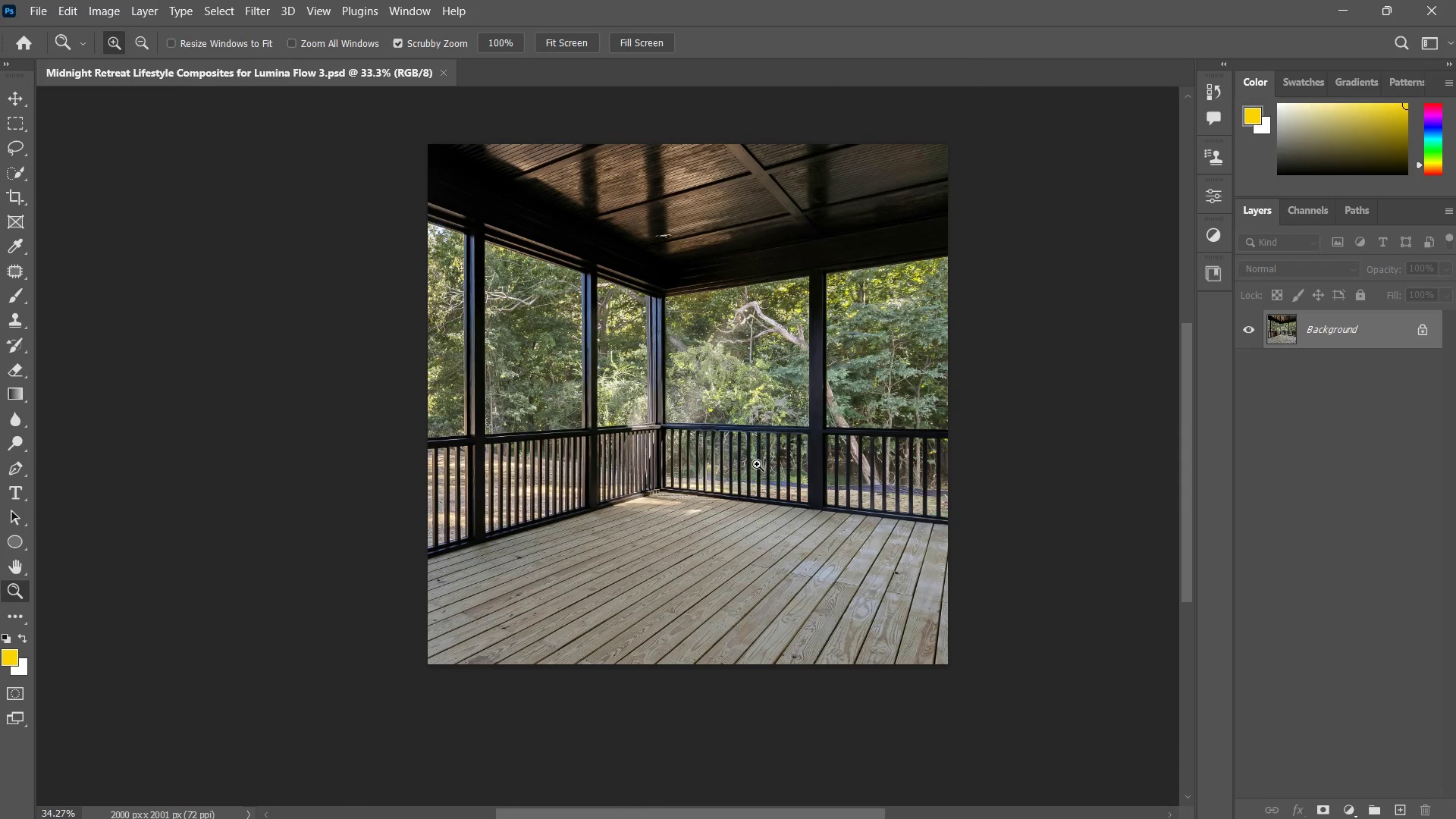 
left_click_drag(start_coordinate=[781, 404], to_coordinate=[737, 475])
 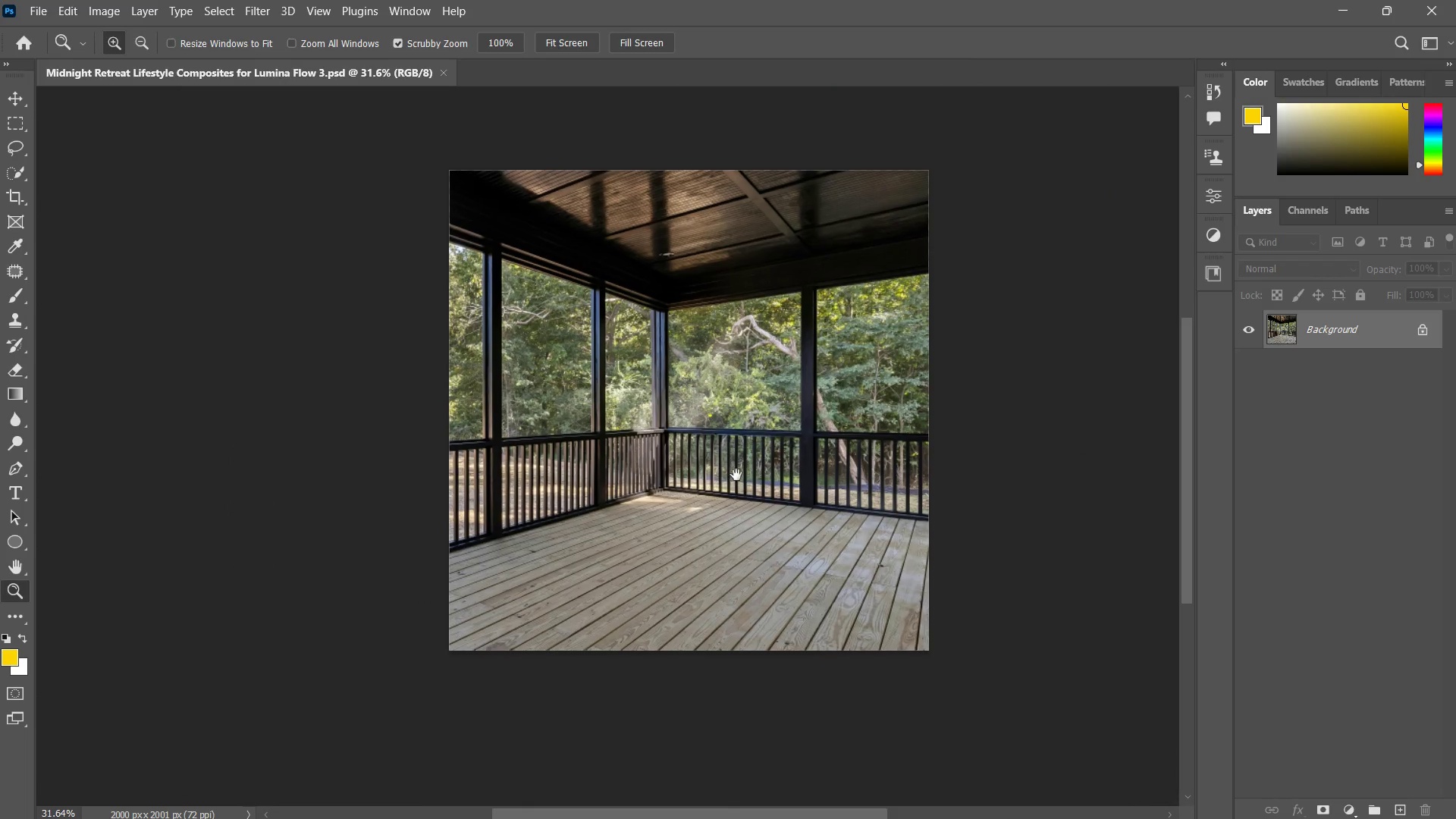 
left_click([739, 474])
 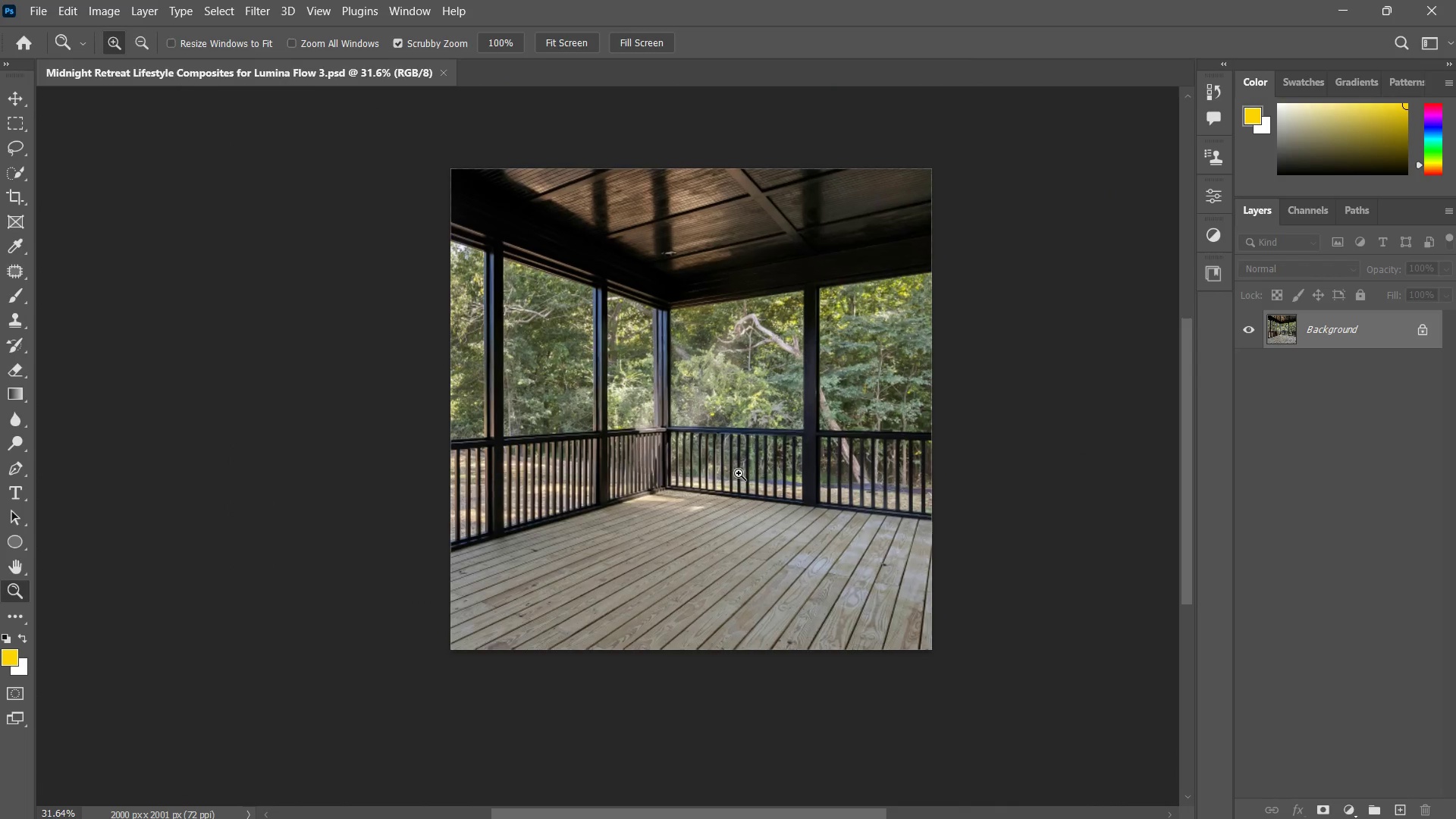 
left_click_drag(start_coordinate=[741, 472], to_coordinate=[757, 464])
 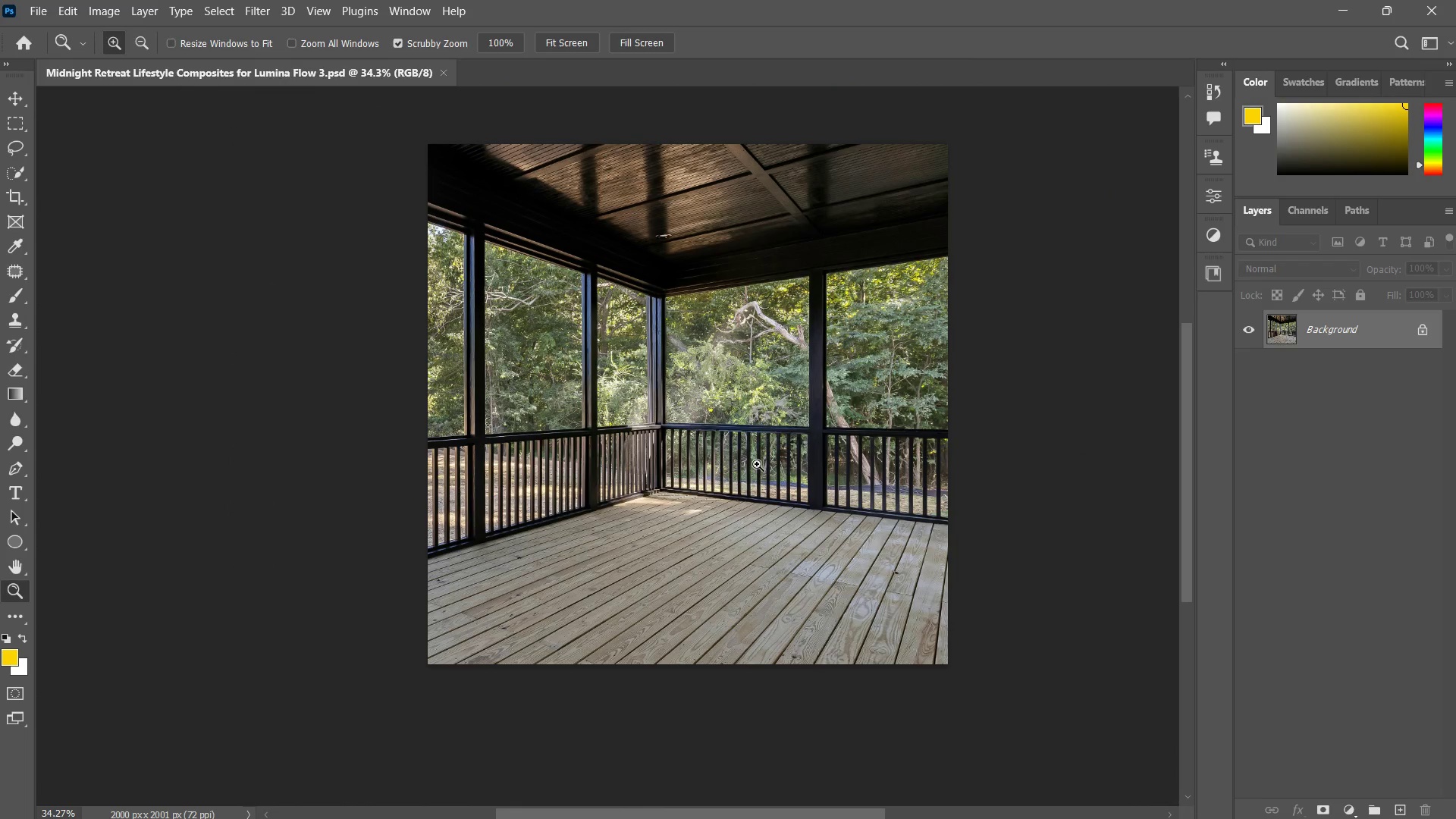 
left_click_drag(start_coordinate=[742, 491], to_coordinate=[766, 481])
 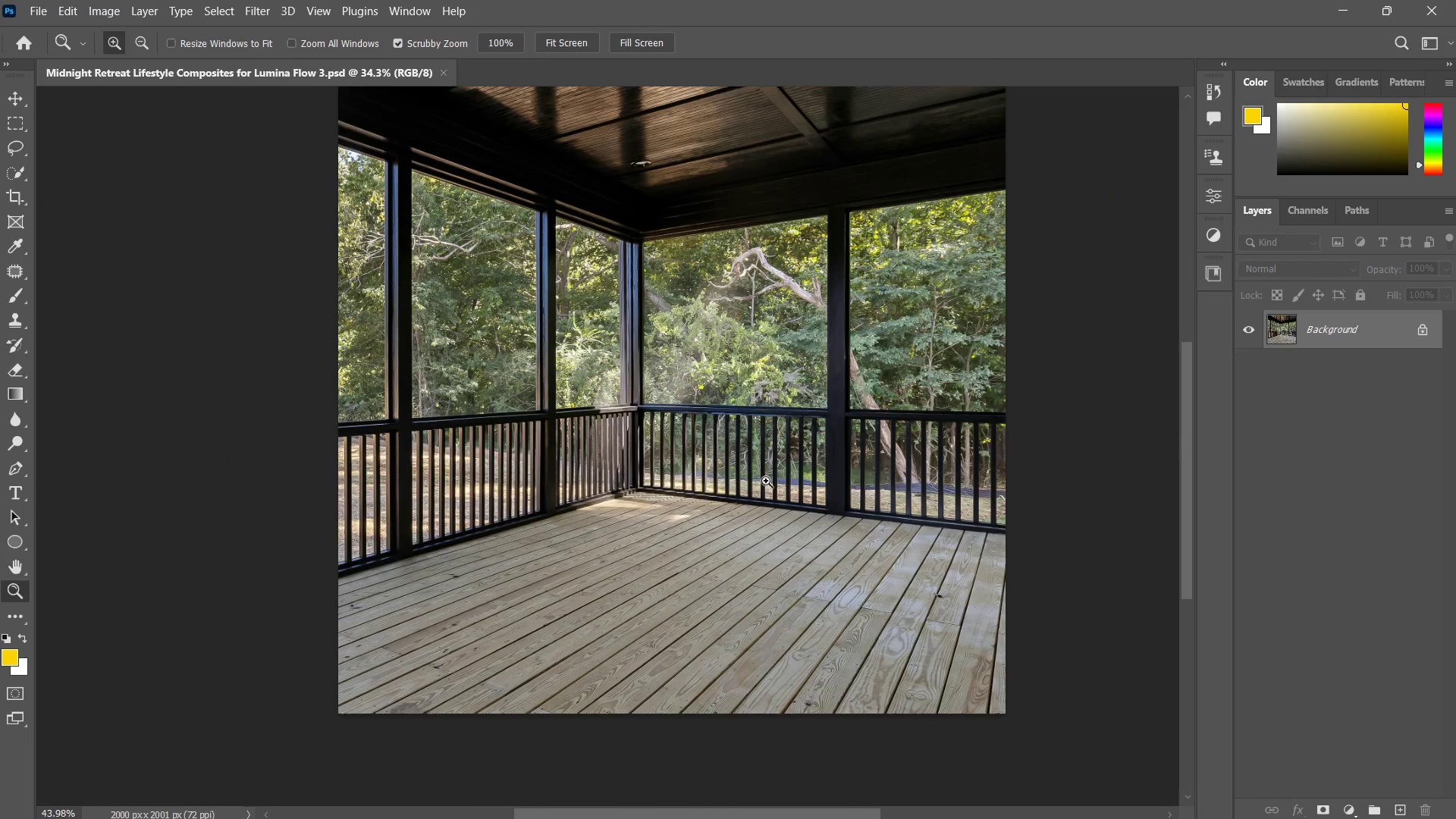 
left_click([766, 481])
 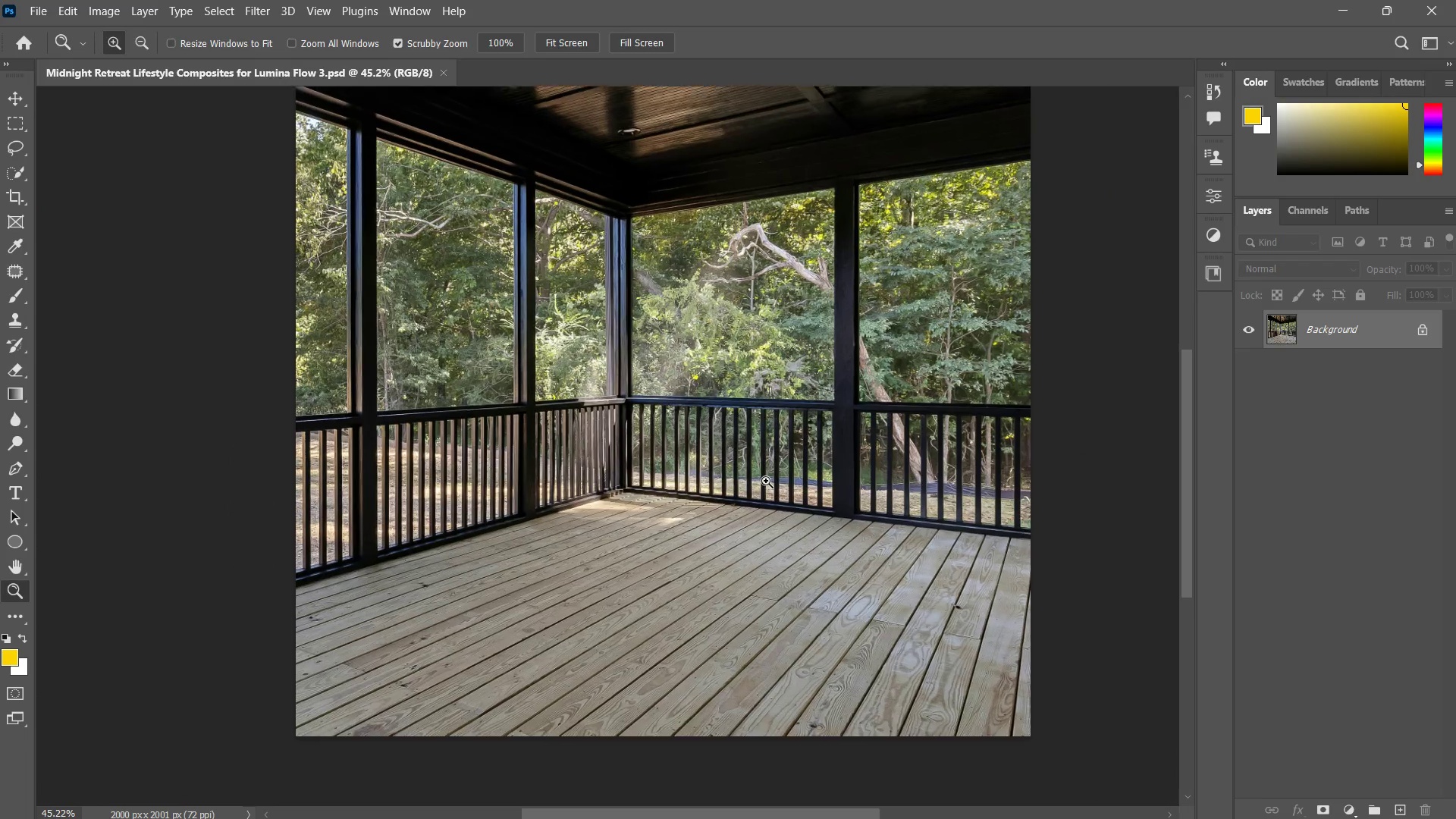 
key(Alt+Tab)
 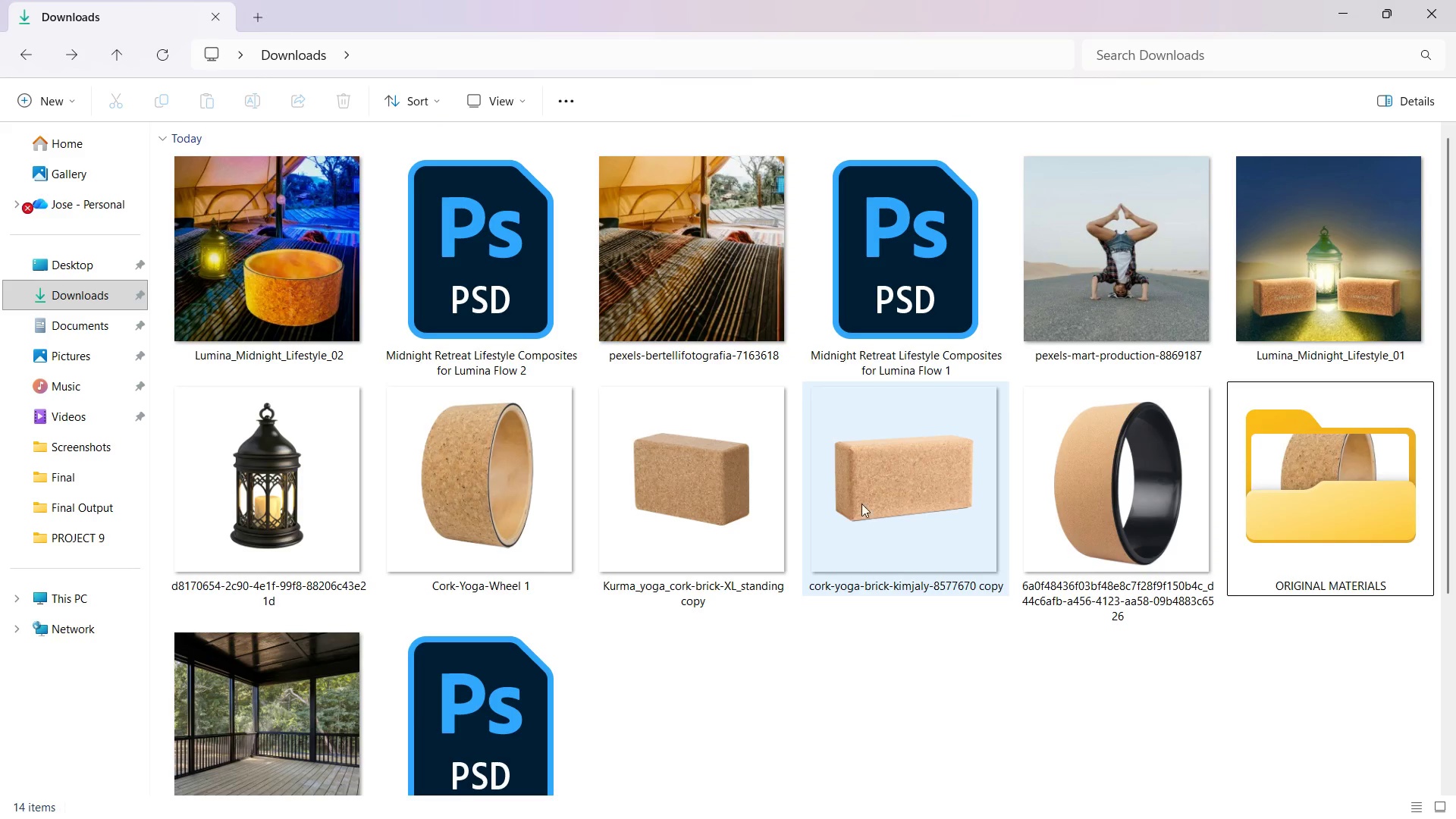 
mouse_move([1024, 511])
 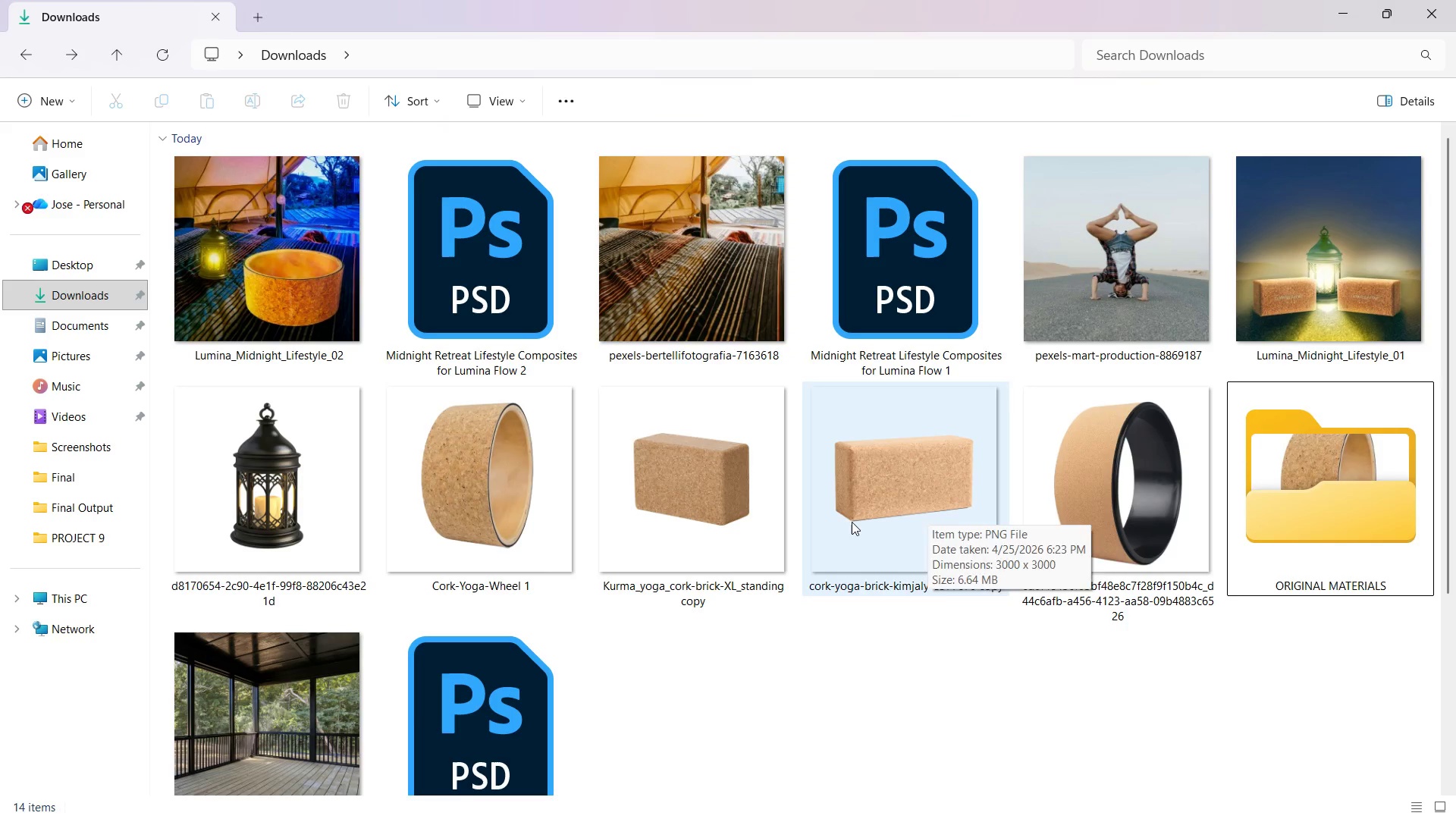 
left_click([852, 522])
 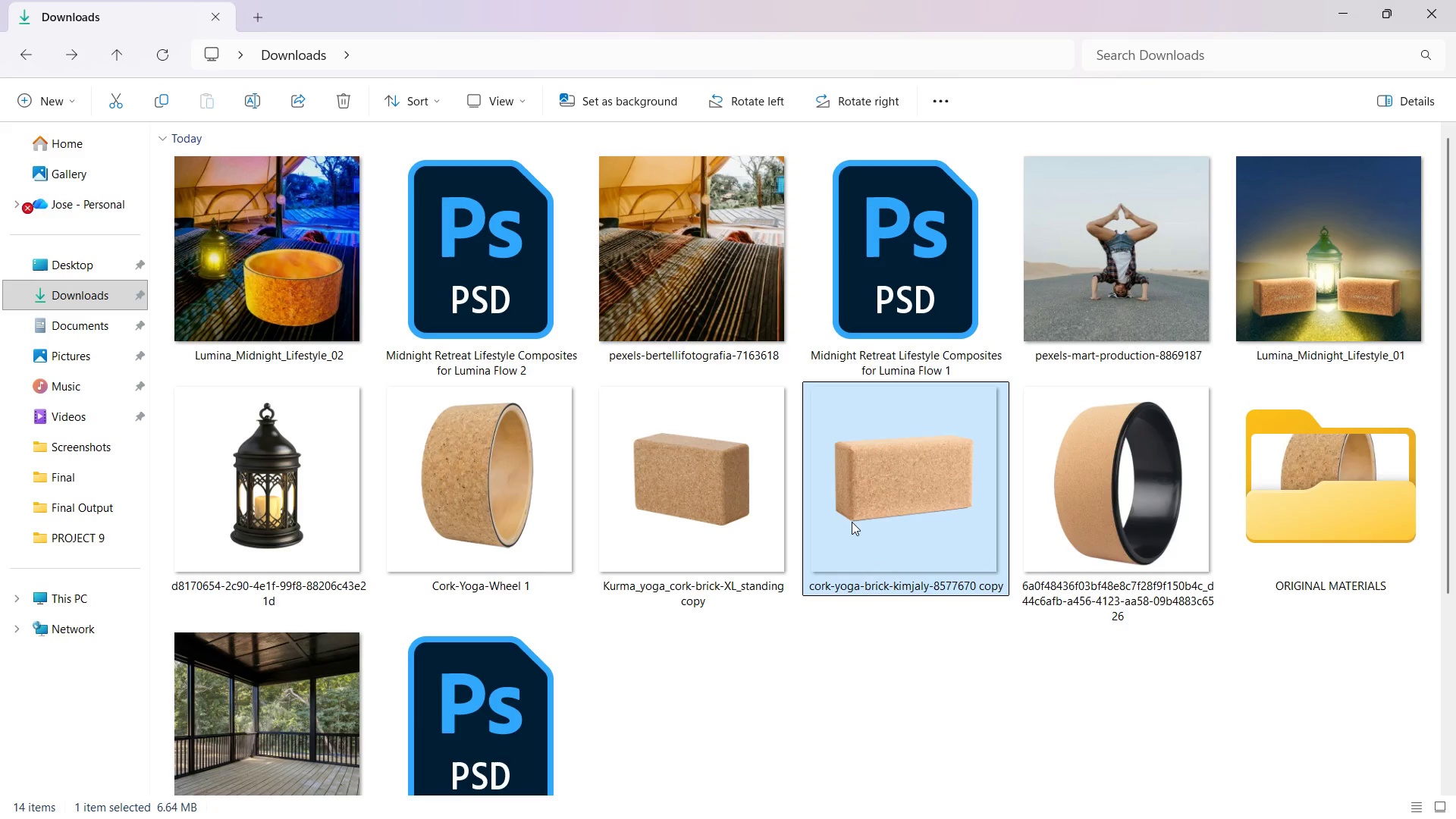 
right_click([852, 522])
 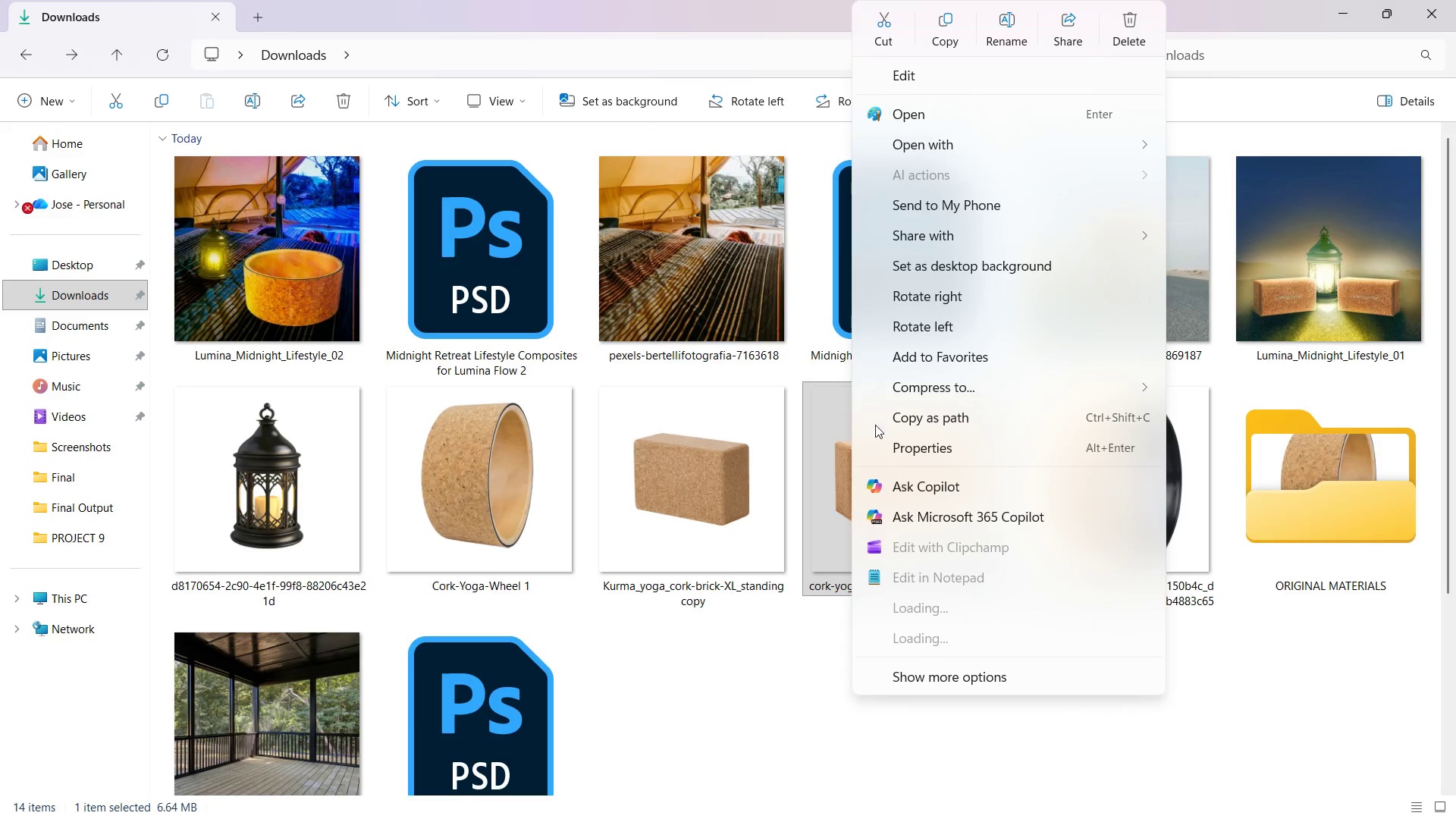 
left_click([719, 464])
 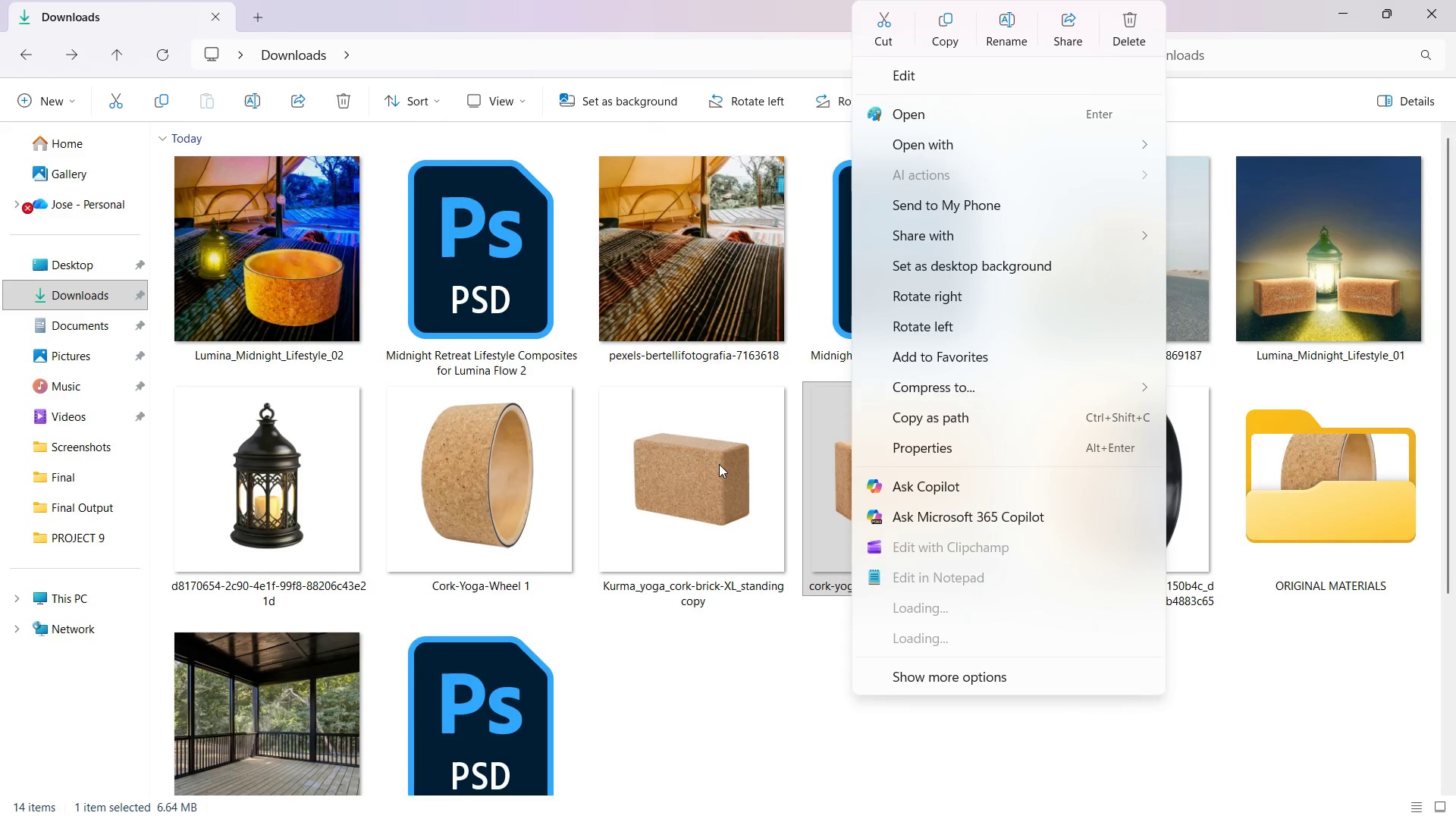 
right_click([719, 464])
 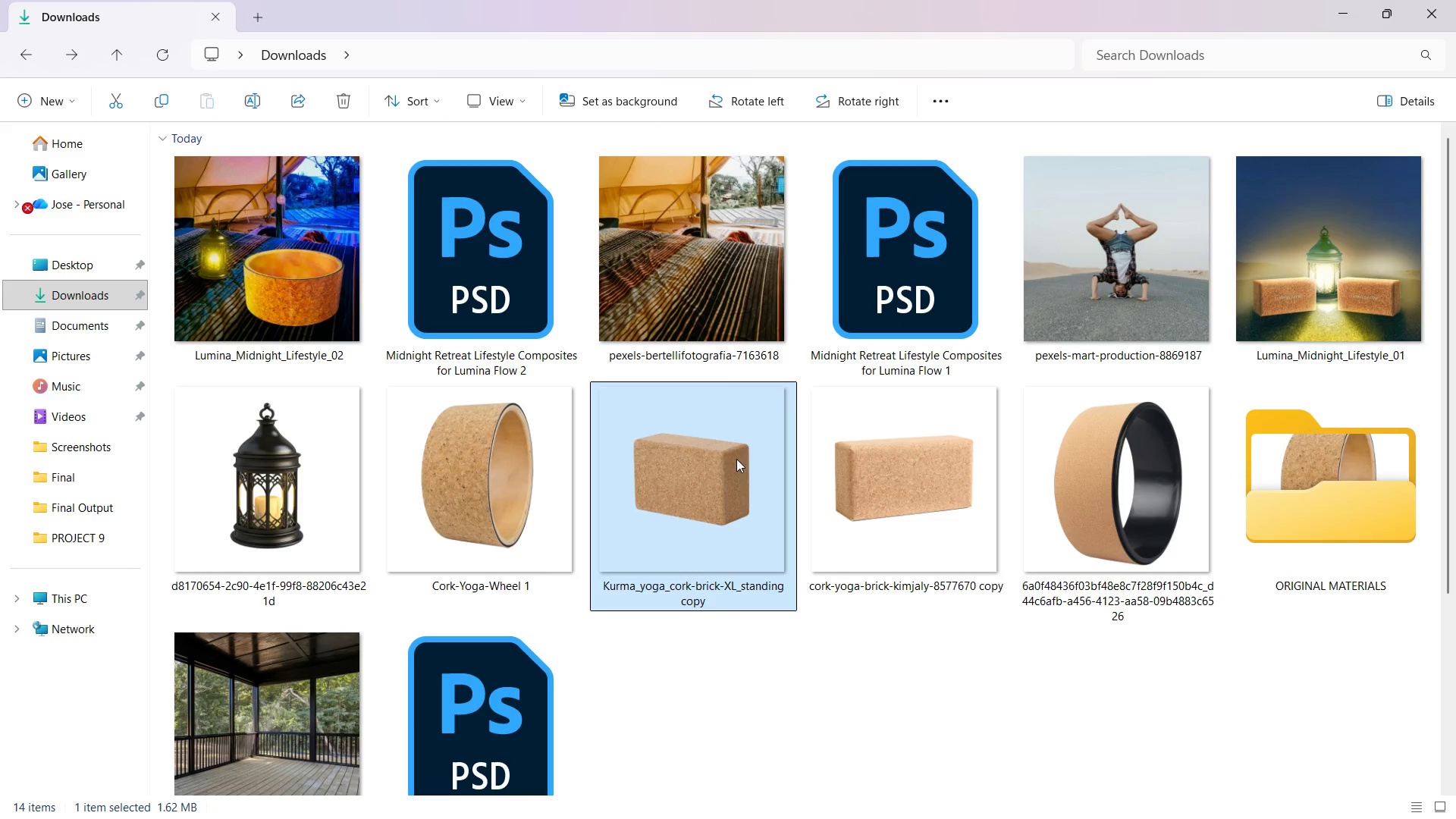 
right_click([709, 445])
 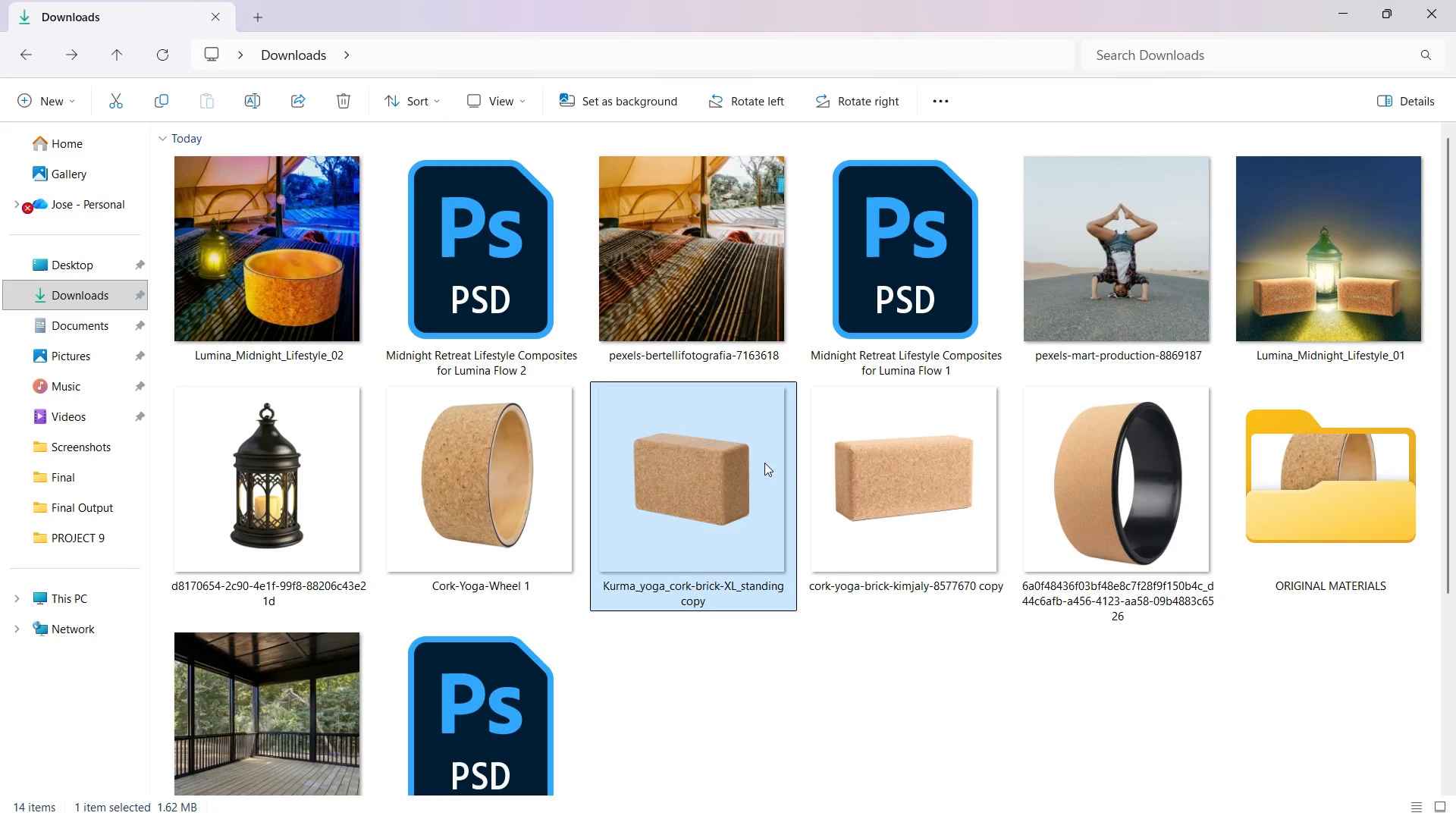 
right_click([758, 465])
 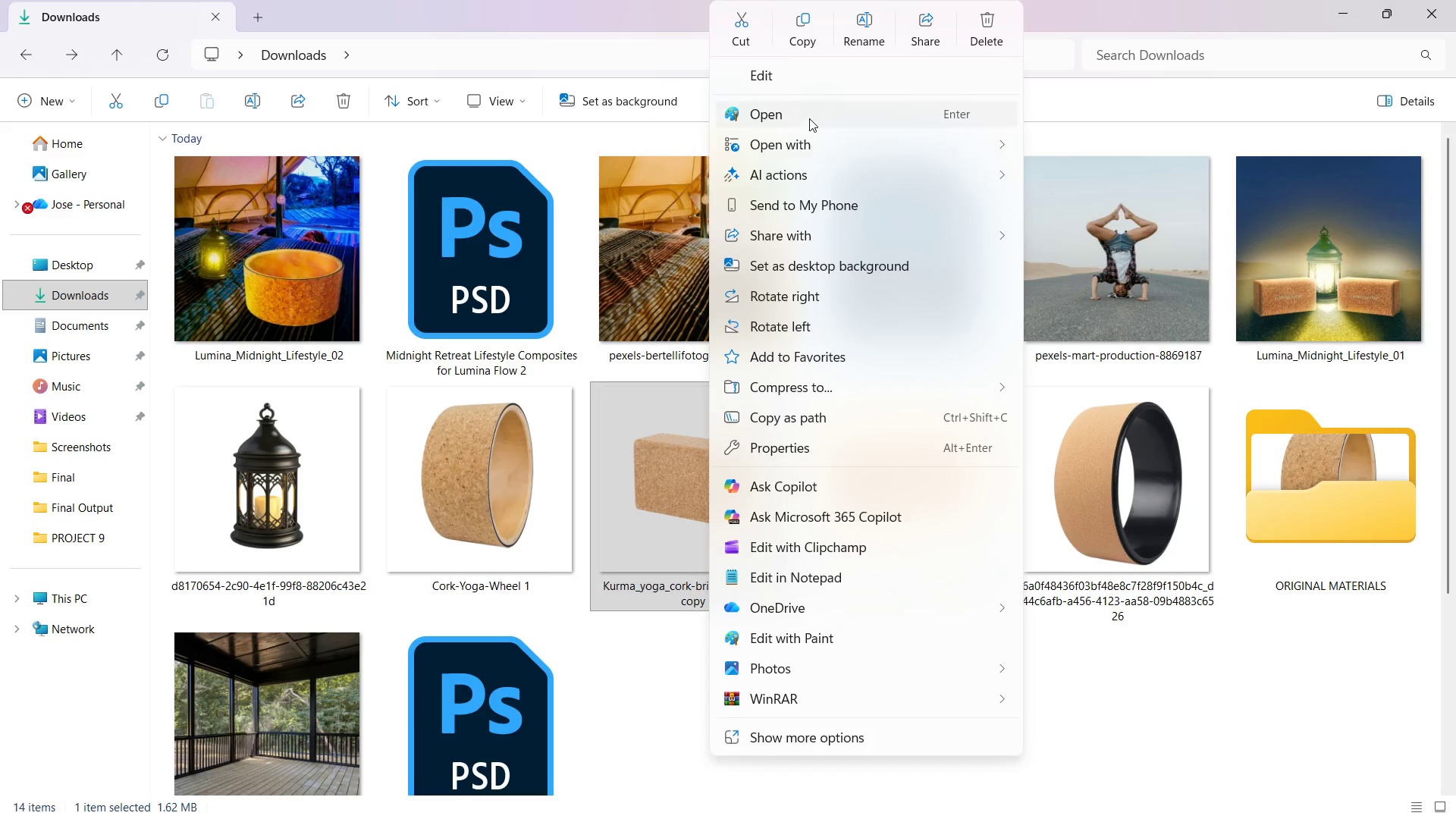 
left_click([795, 155])
 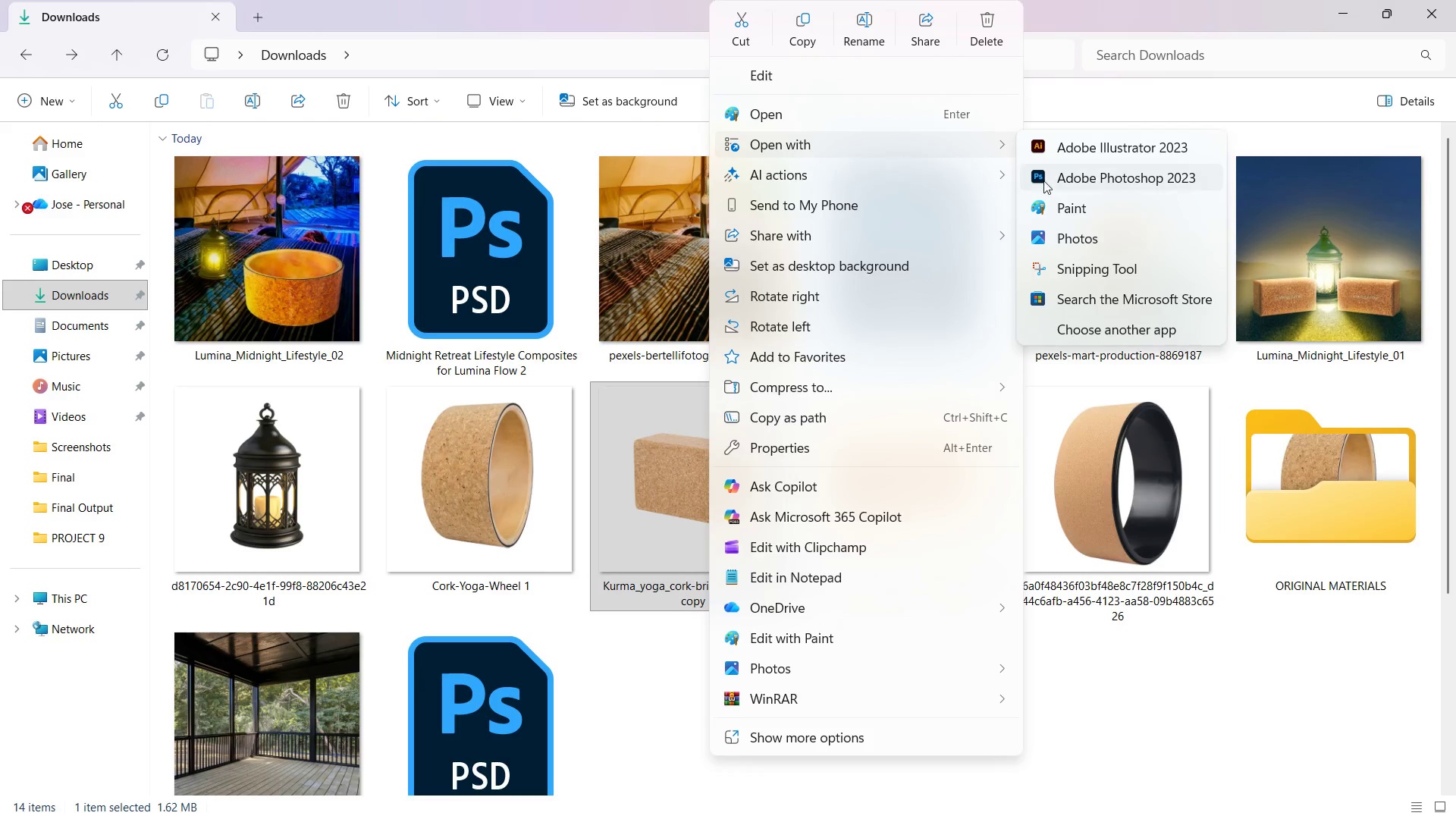 
left_click([1044, 177])
 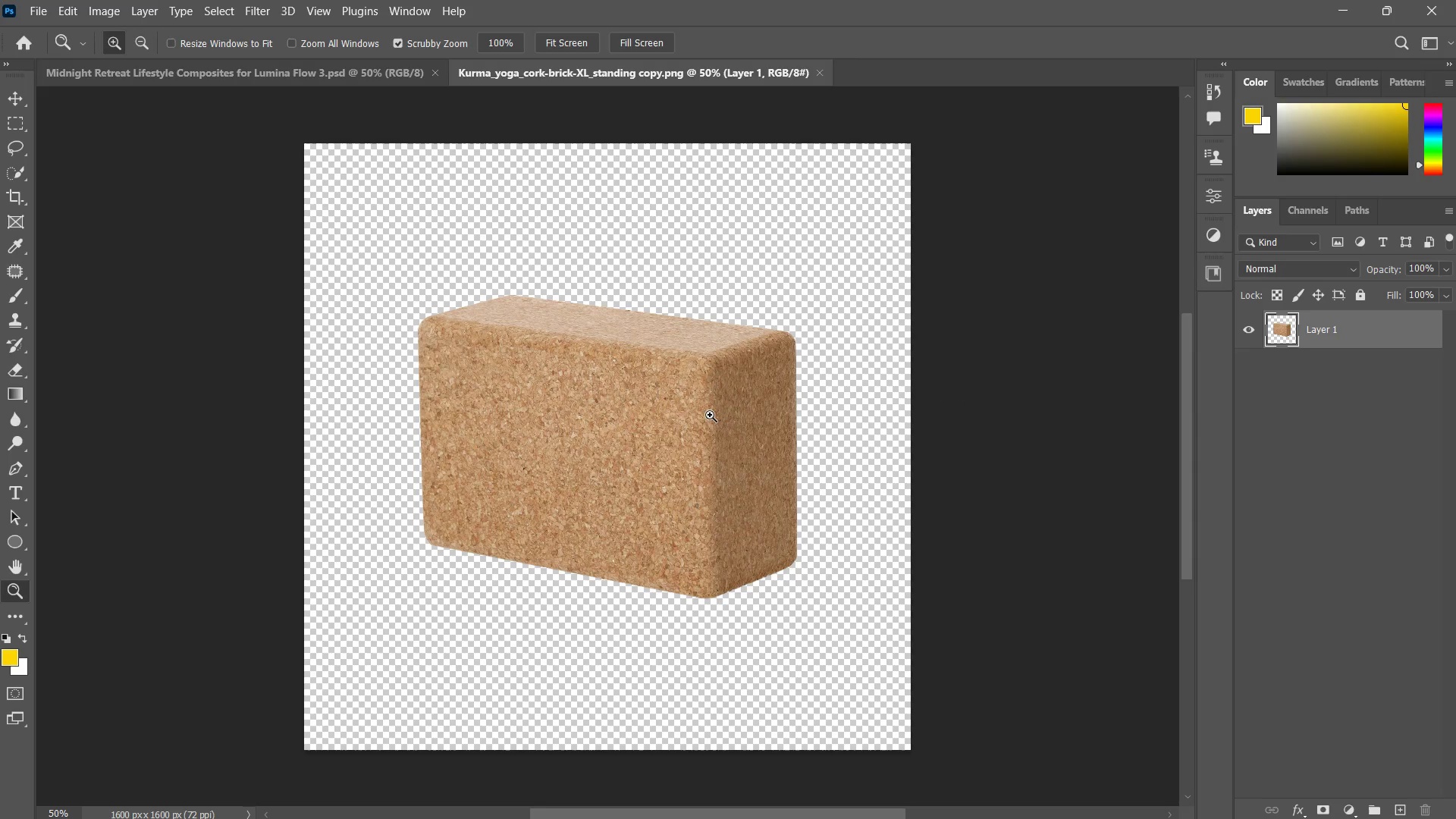 
key(V)
 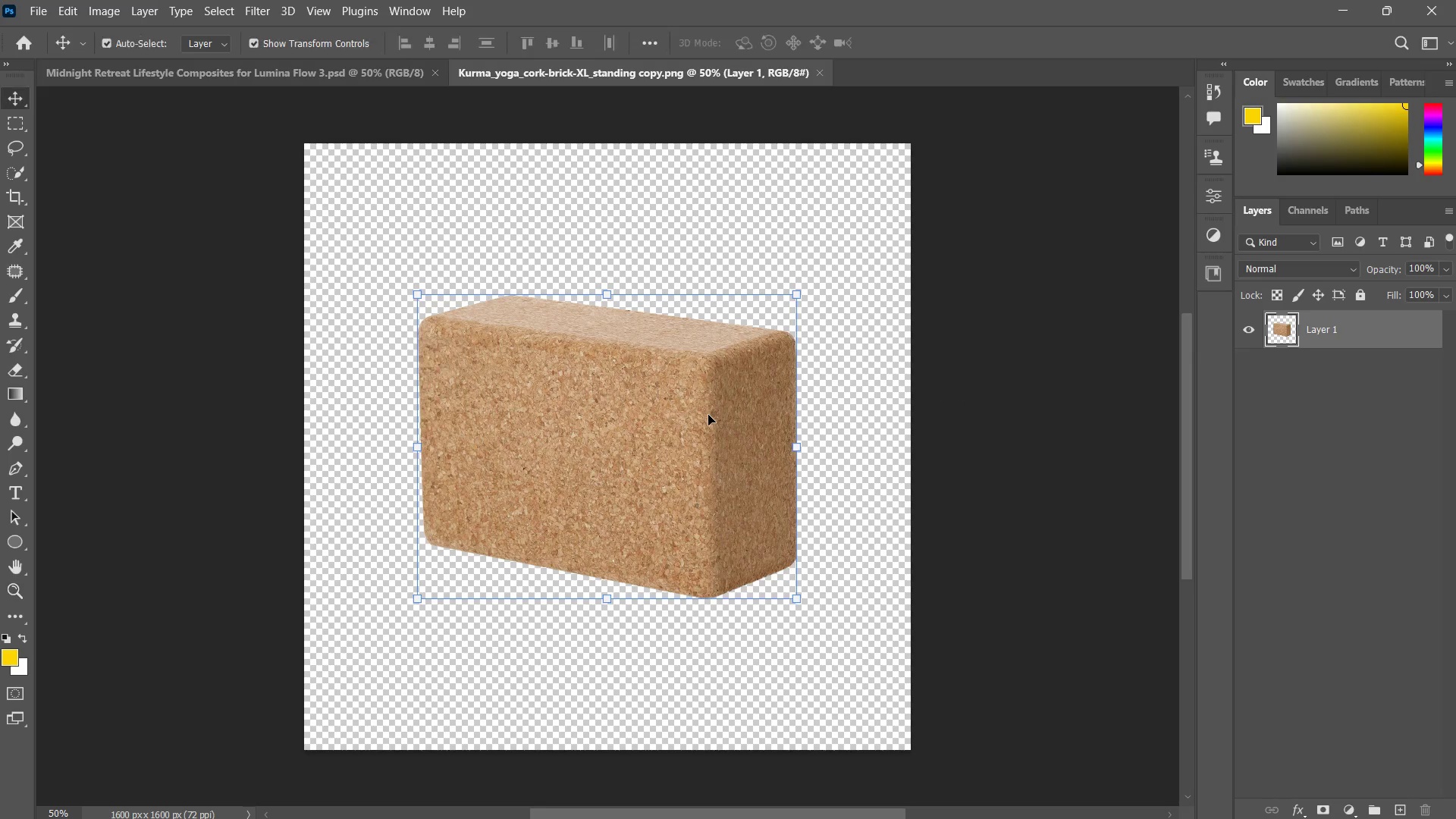 
left_click([708, 415])
 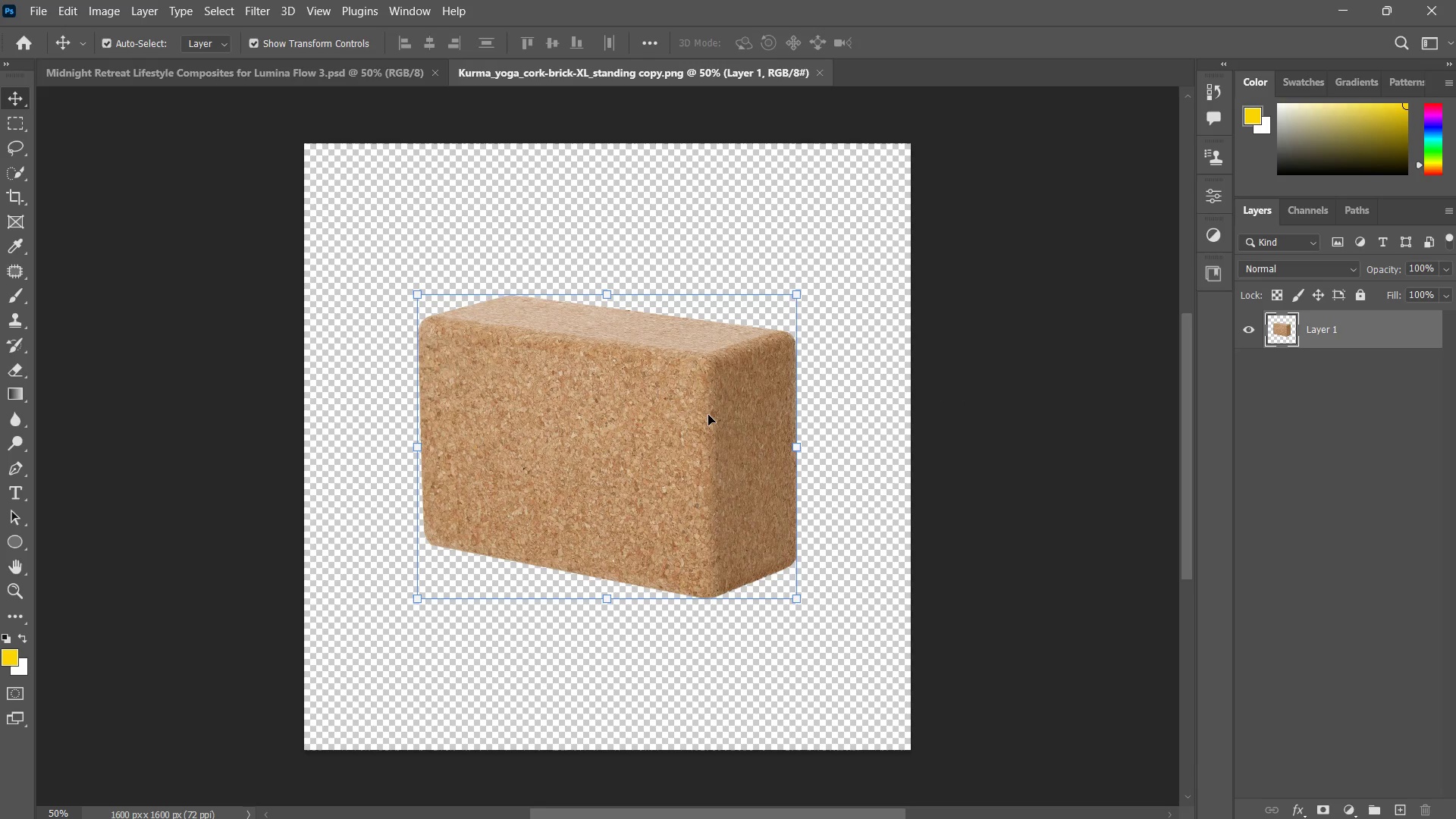 
key(Control+ControlLeft)
 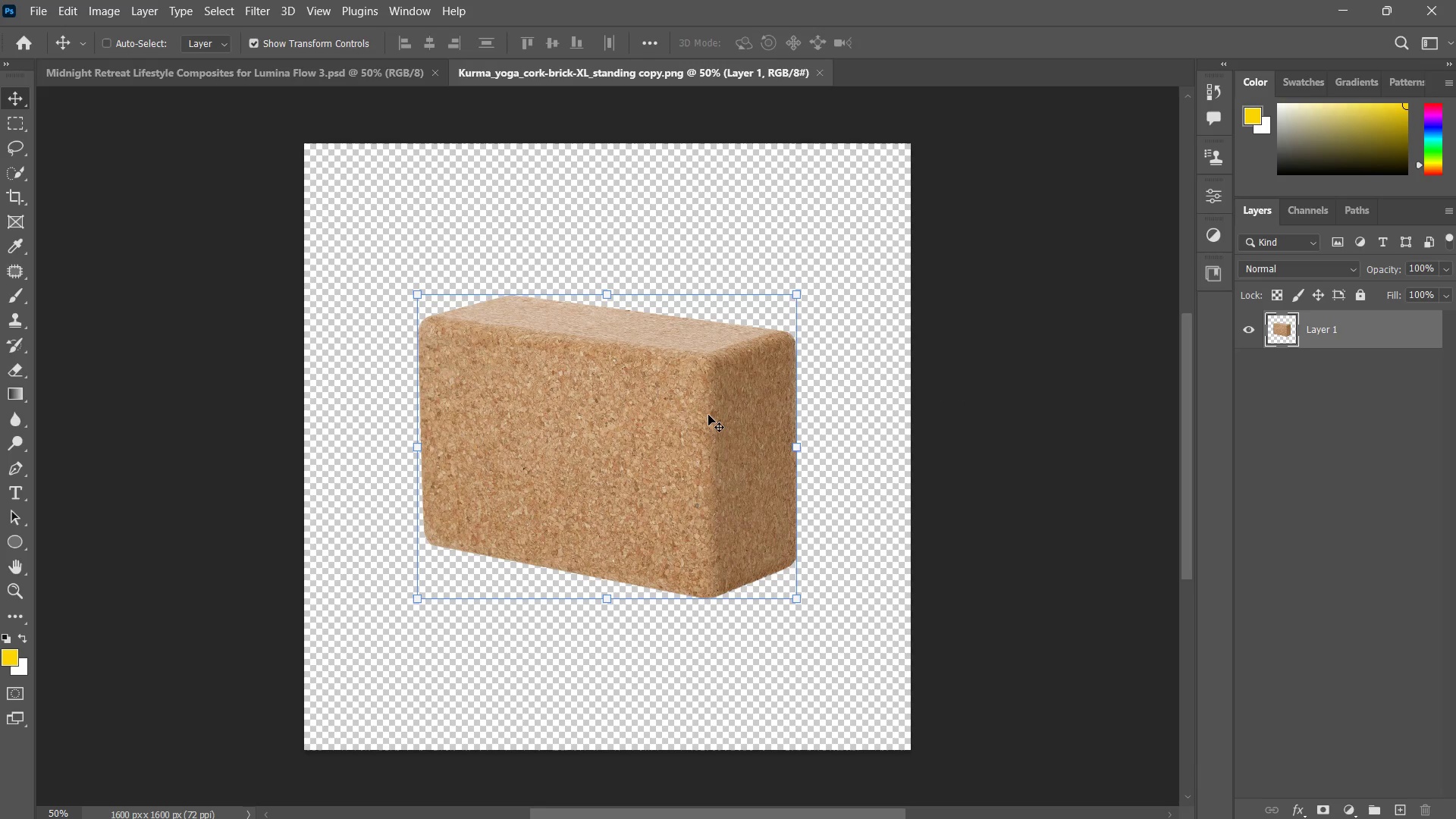 
key(Control+C)
 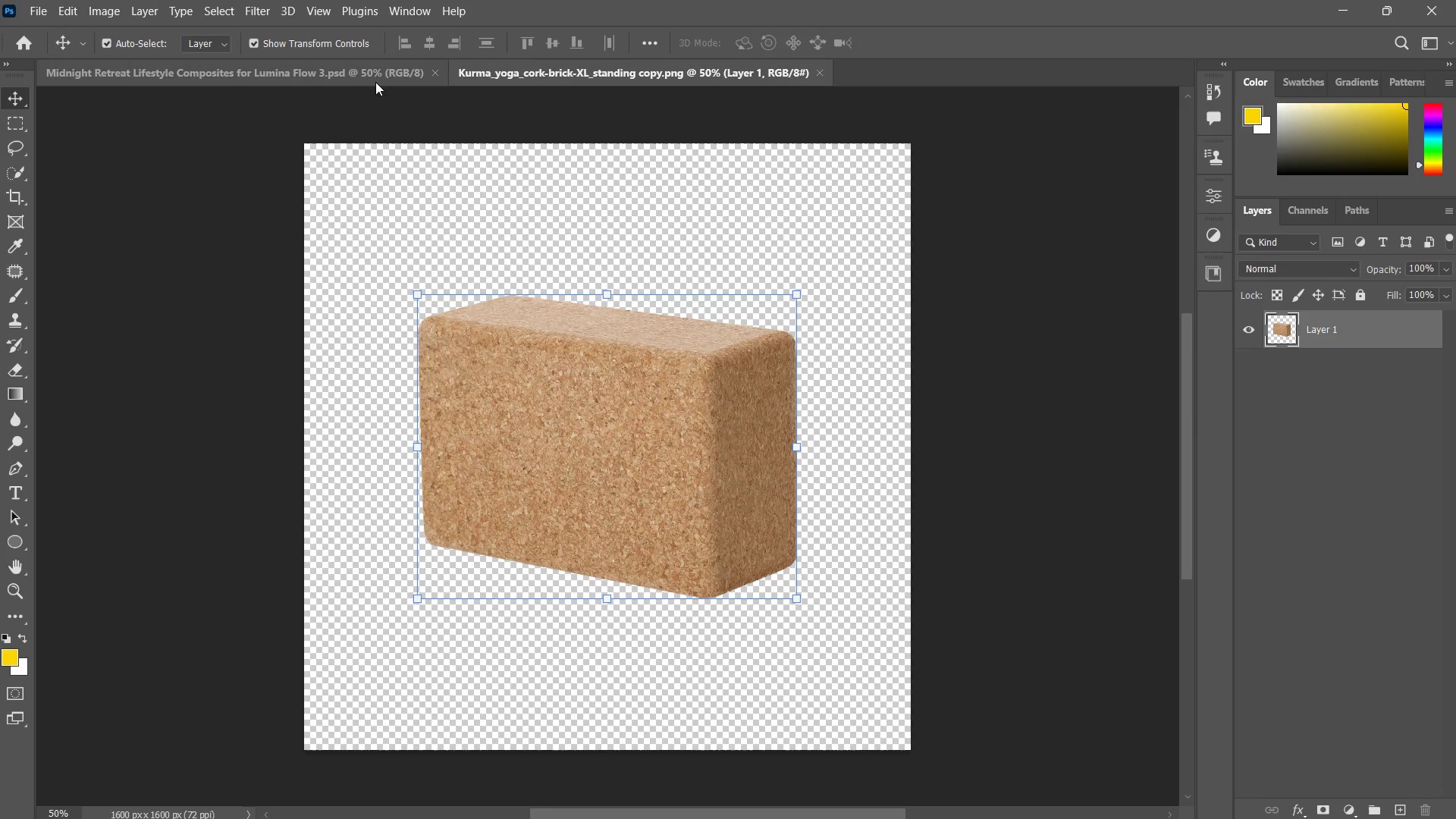 
left_click([373, 71])
 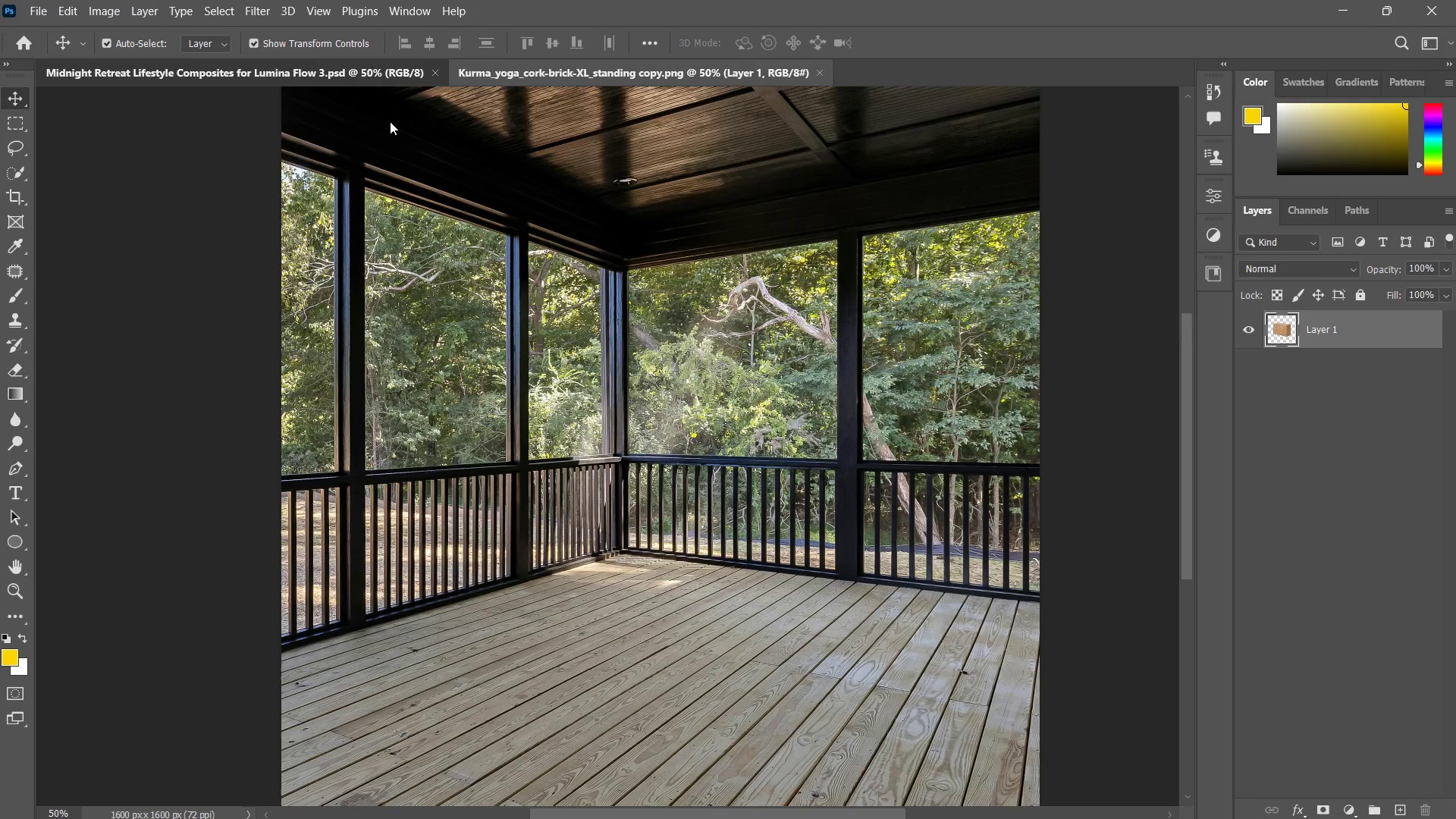 
key(Control+ControlLeft)
 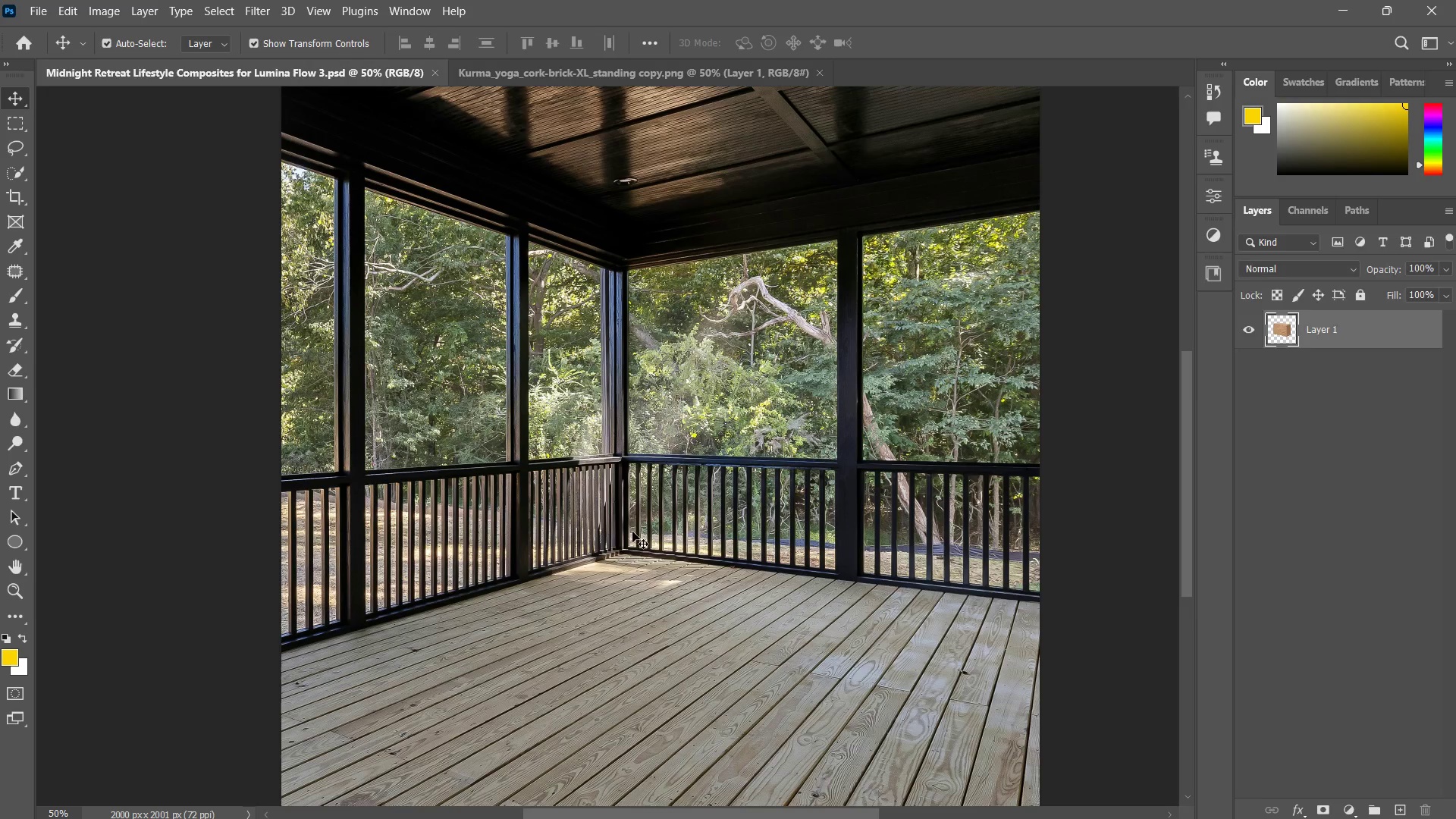 
key(Control+V)
 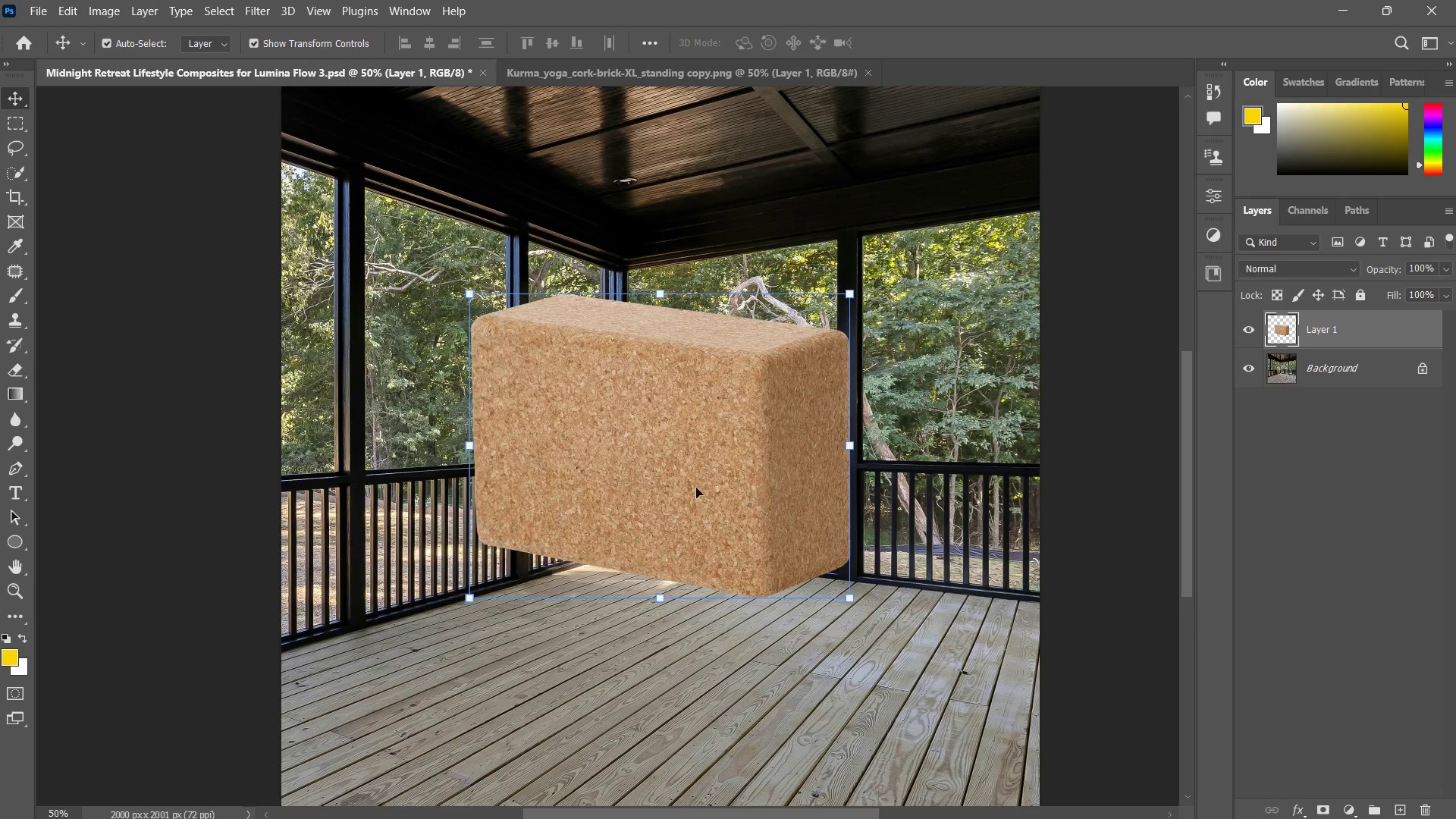 
left_click_drag(start_coordinate=[702, 467], to_coordinate=[733, 645])
 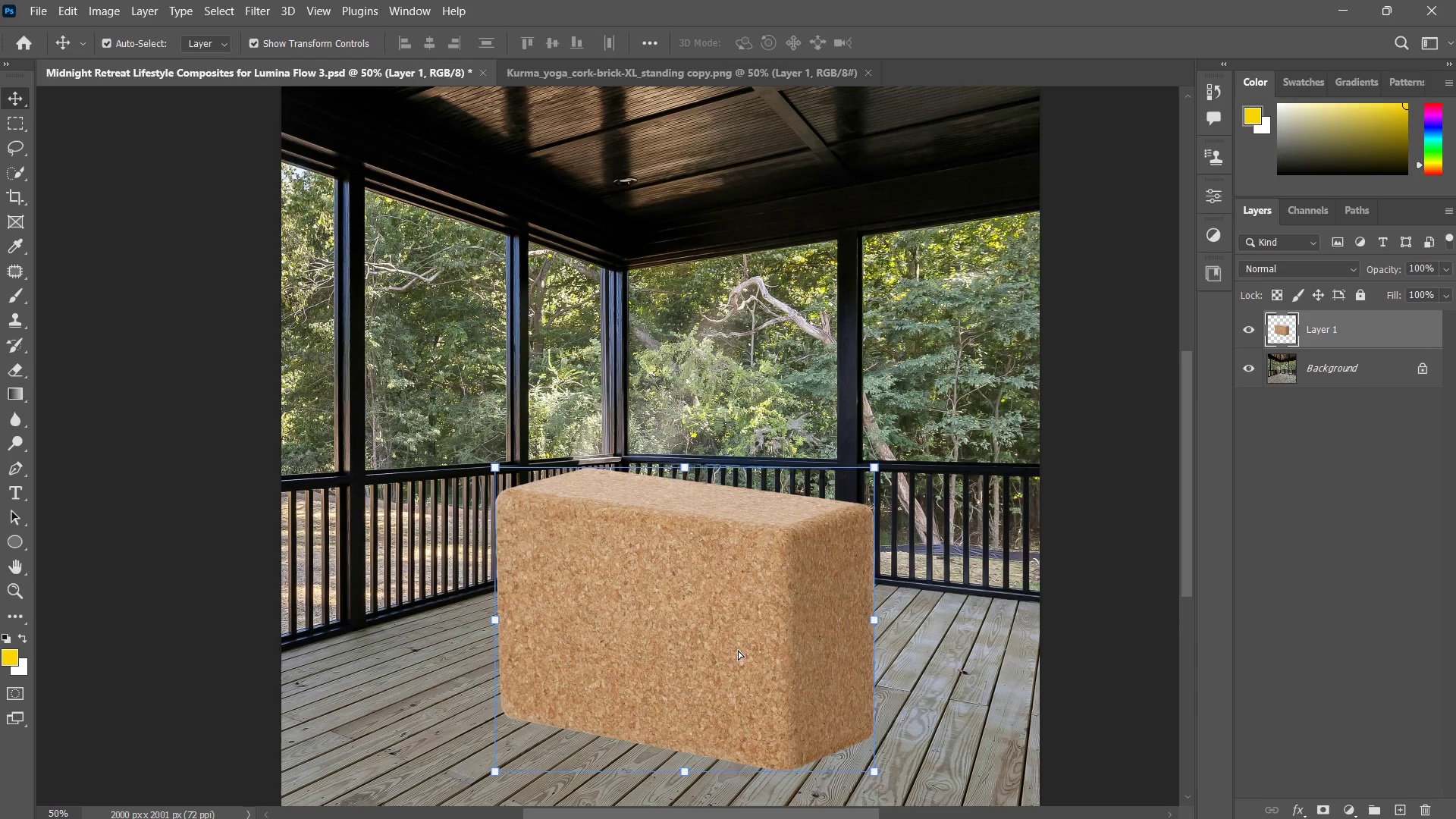 
triple_click([738, 650])
 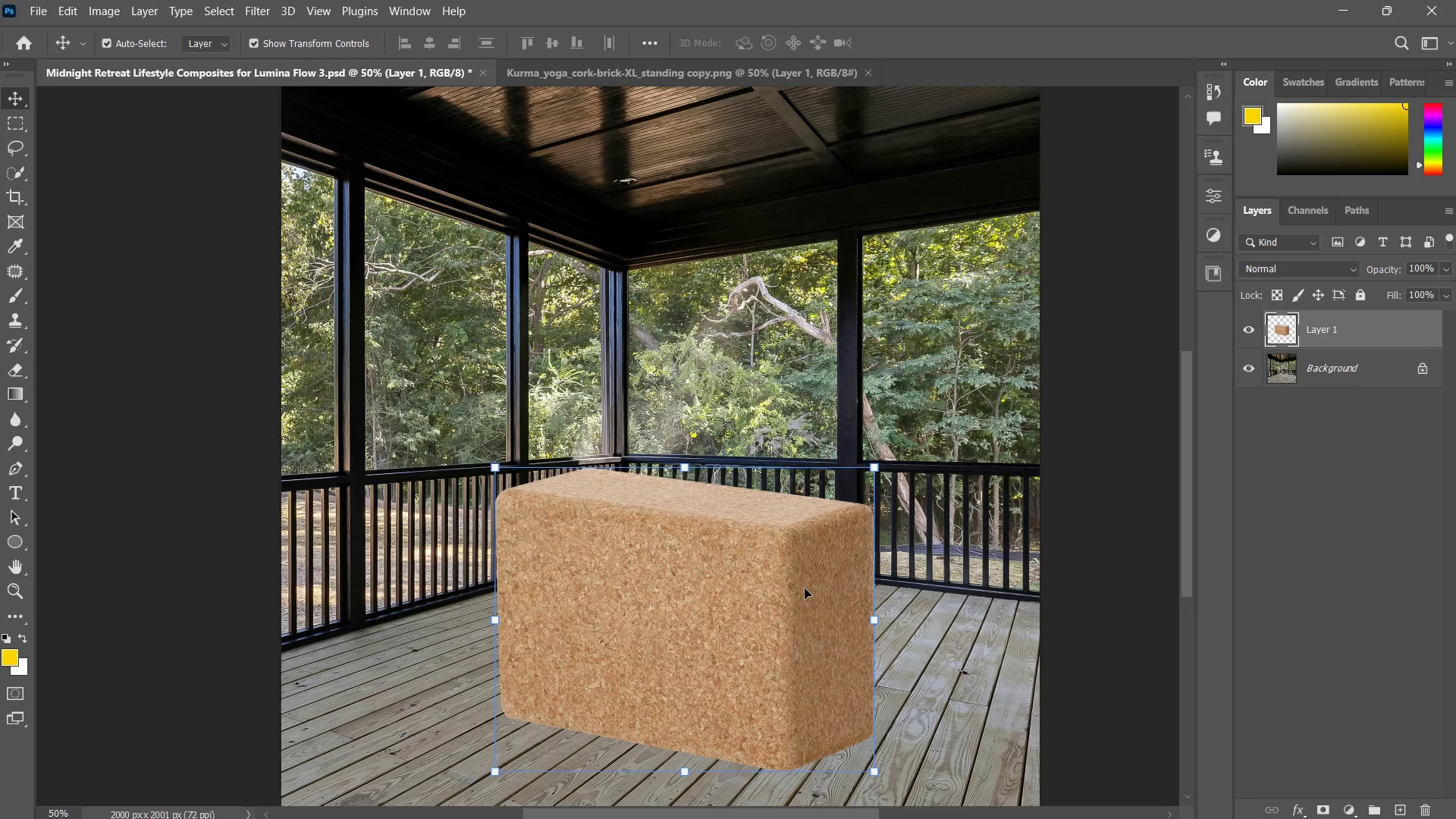 
hold_key(key=AltLeft, duration=1.55)
left_click_drag(start_coordinate=[882, 472], to_coordinate=[791, 562])
 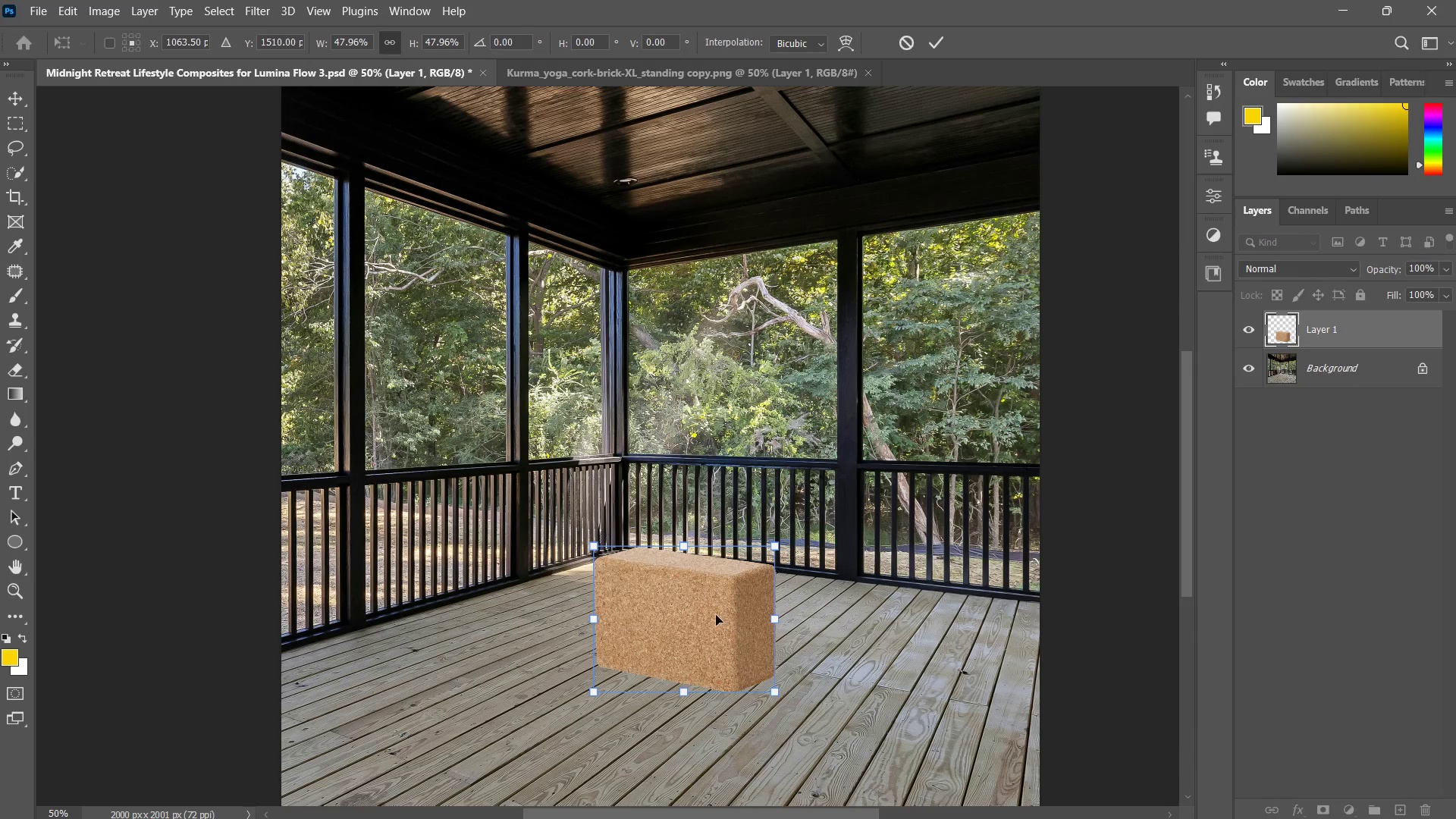 
left_click_drag(start_coordinate=[716, 620], to_coordinate=[866, 639])
 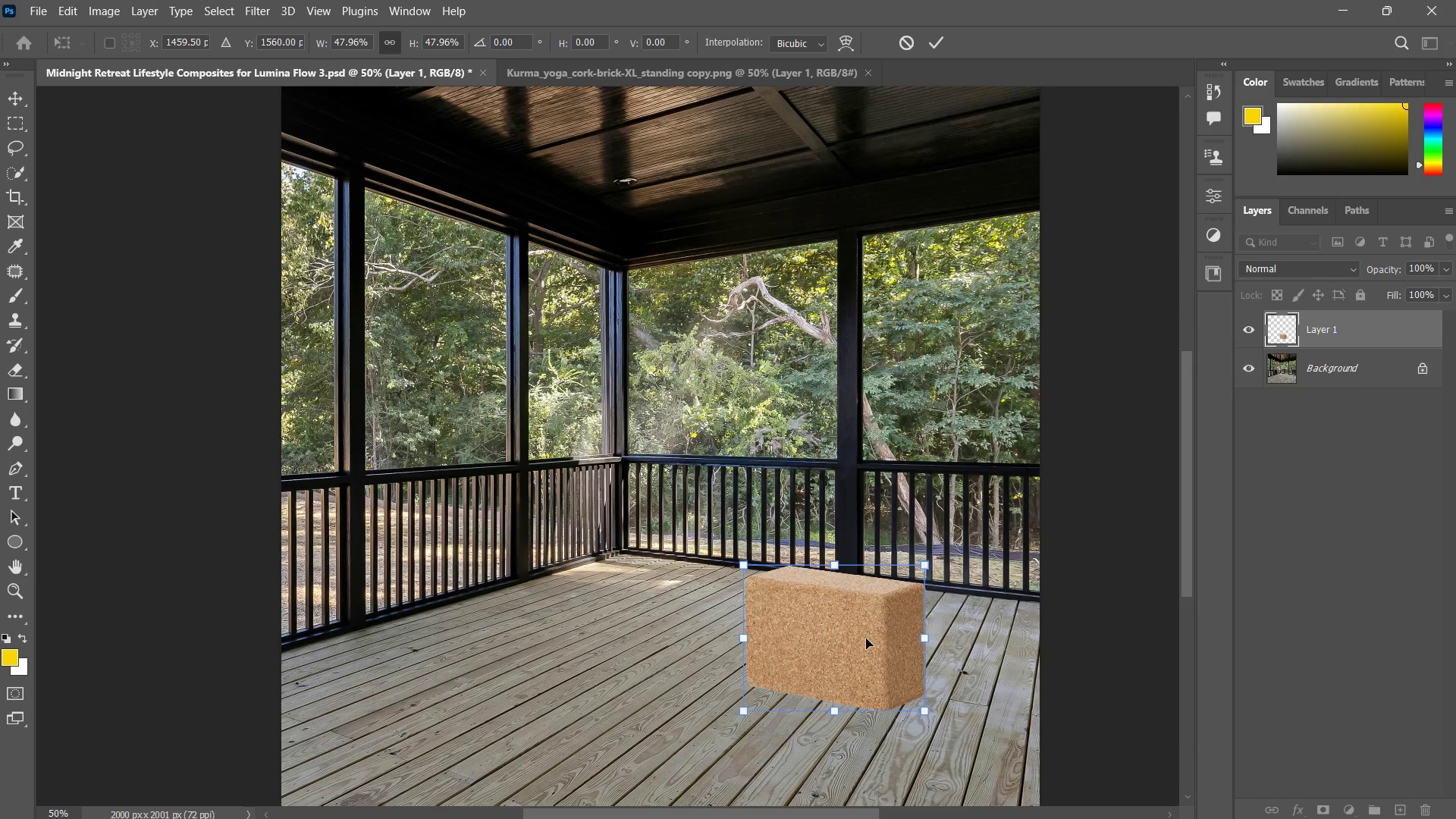 
left_click([866, 639])
 